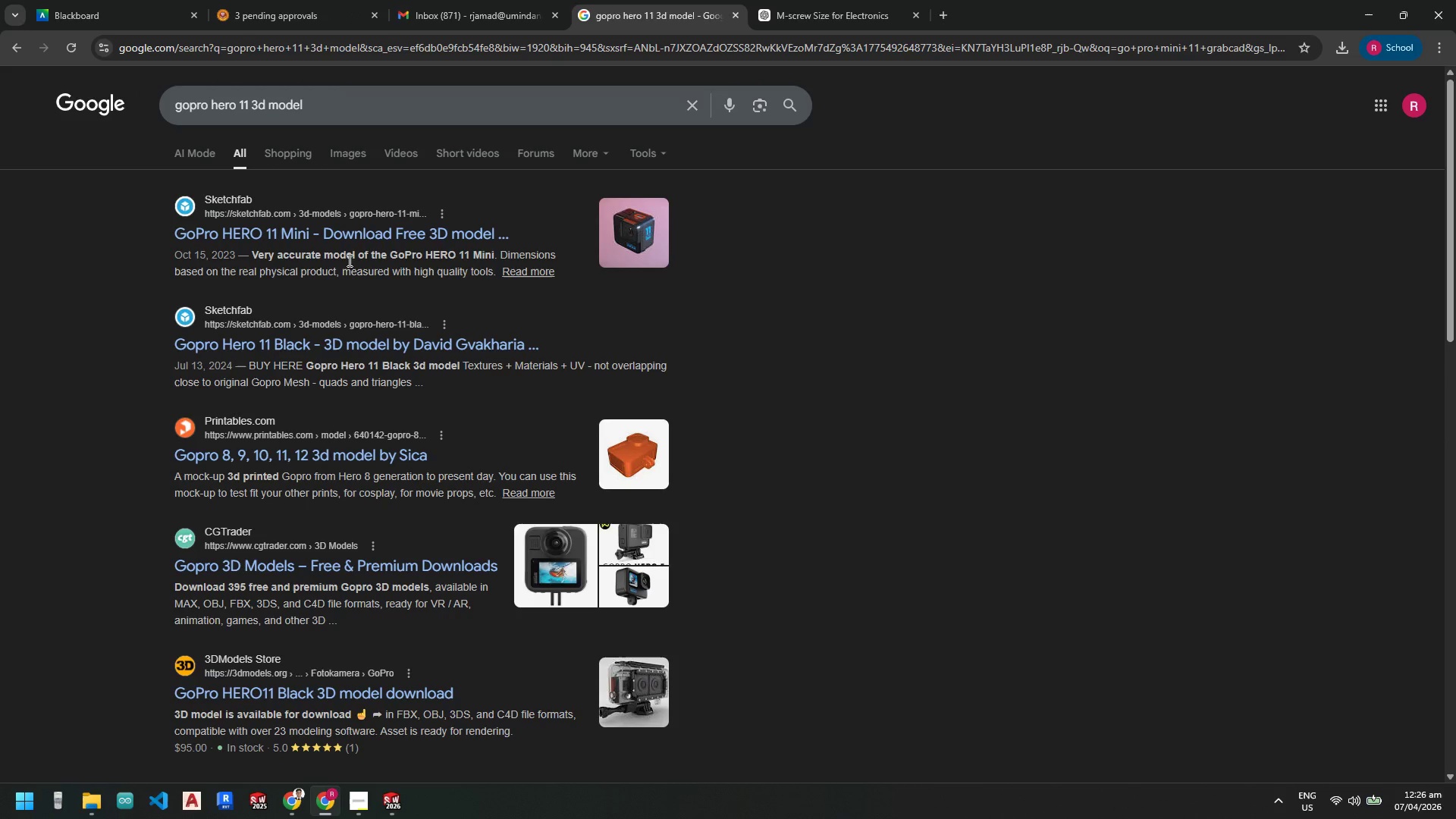 
scroll: coordinate [290, 352], scroll_direction: down, amount: 6.0
 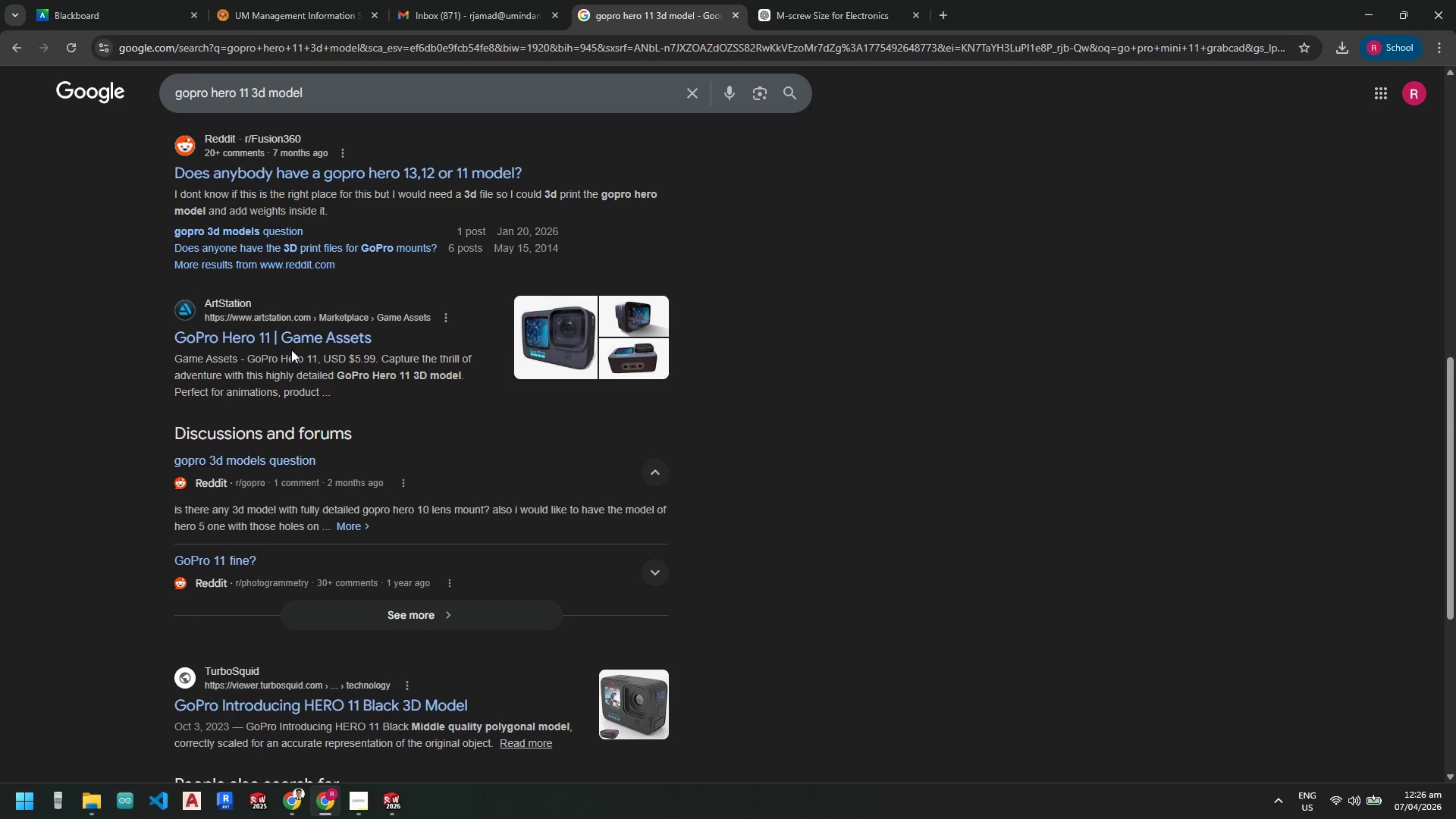 
left_click([1369, 14])
 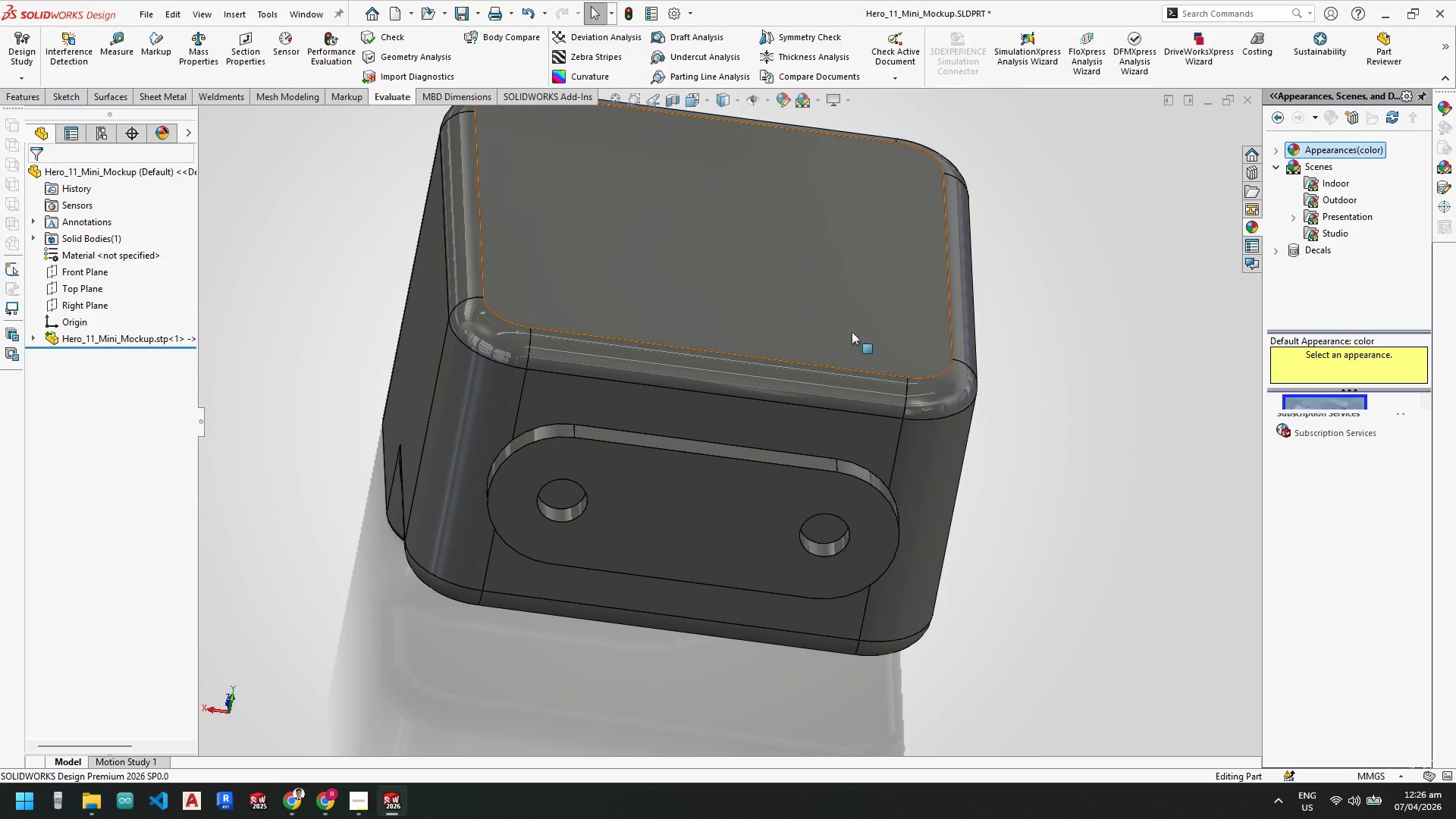 
scroll: coordinate [738, 451], scroll_direction: down, amount: 2.0
 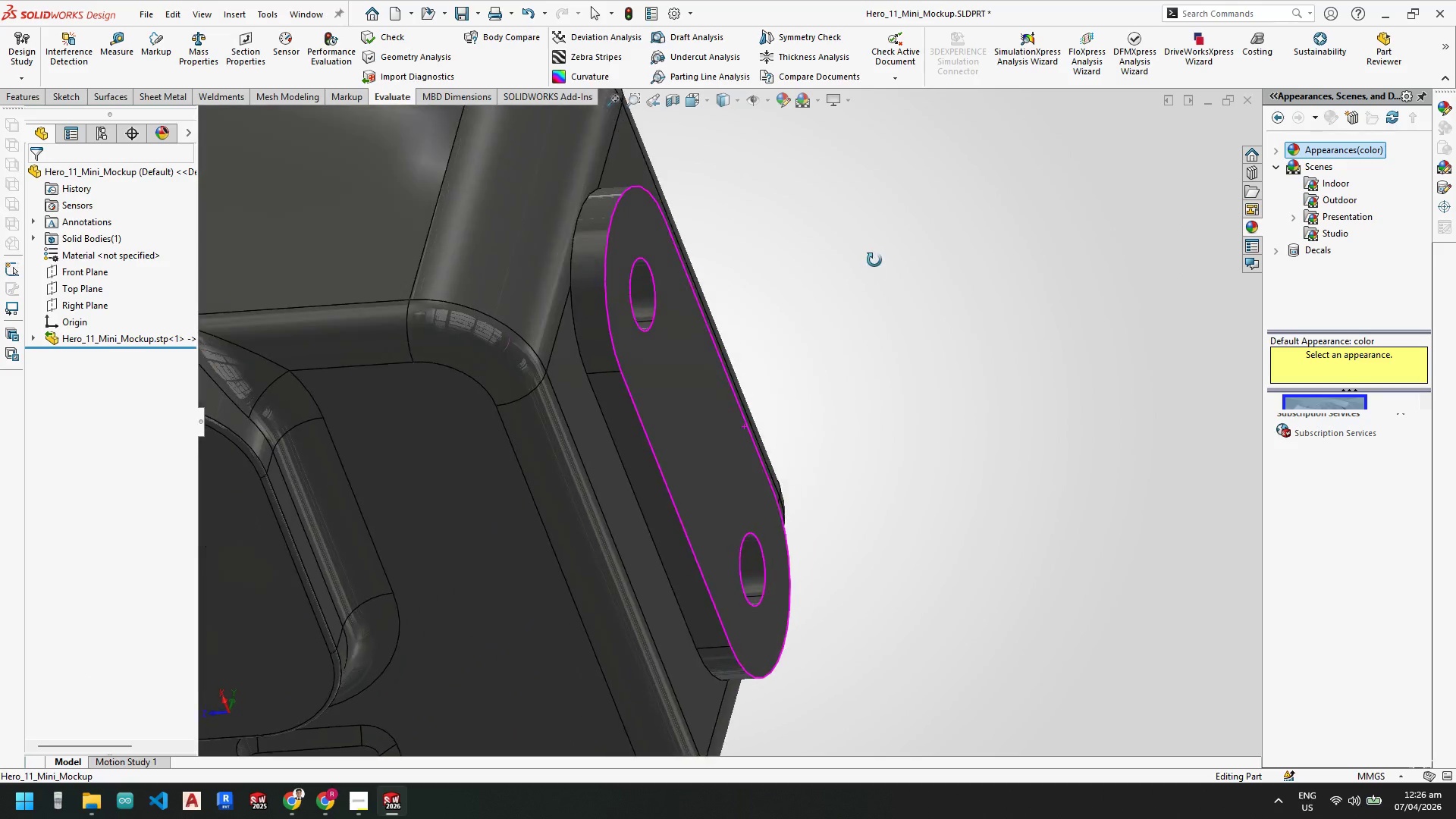 
scroll: coordinate [649, 452], scroll_direction: up, amount: 3.0
 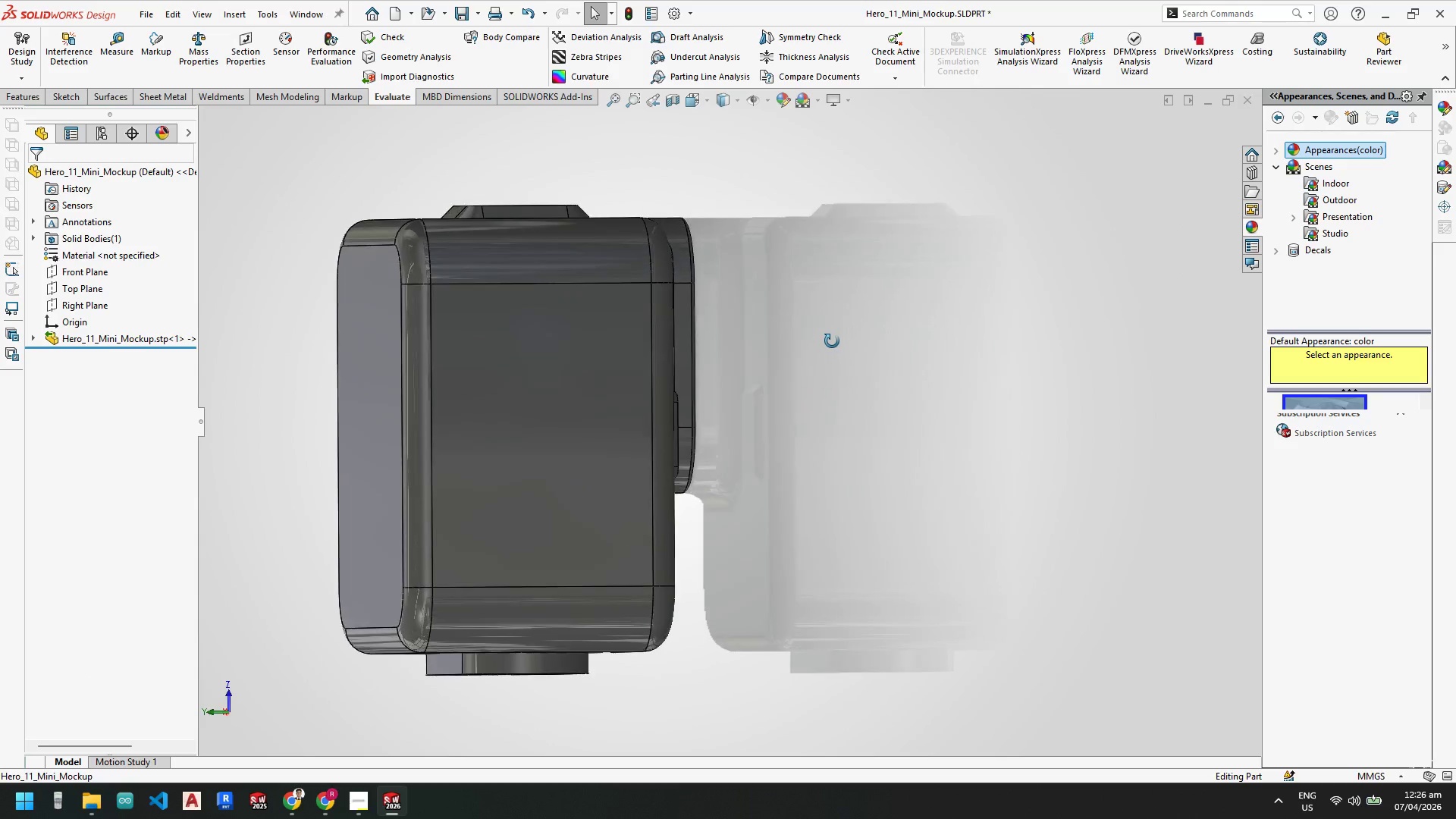 
wait(5.01)
 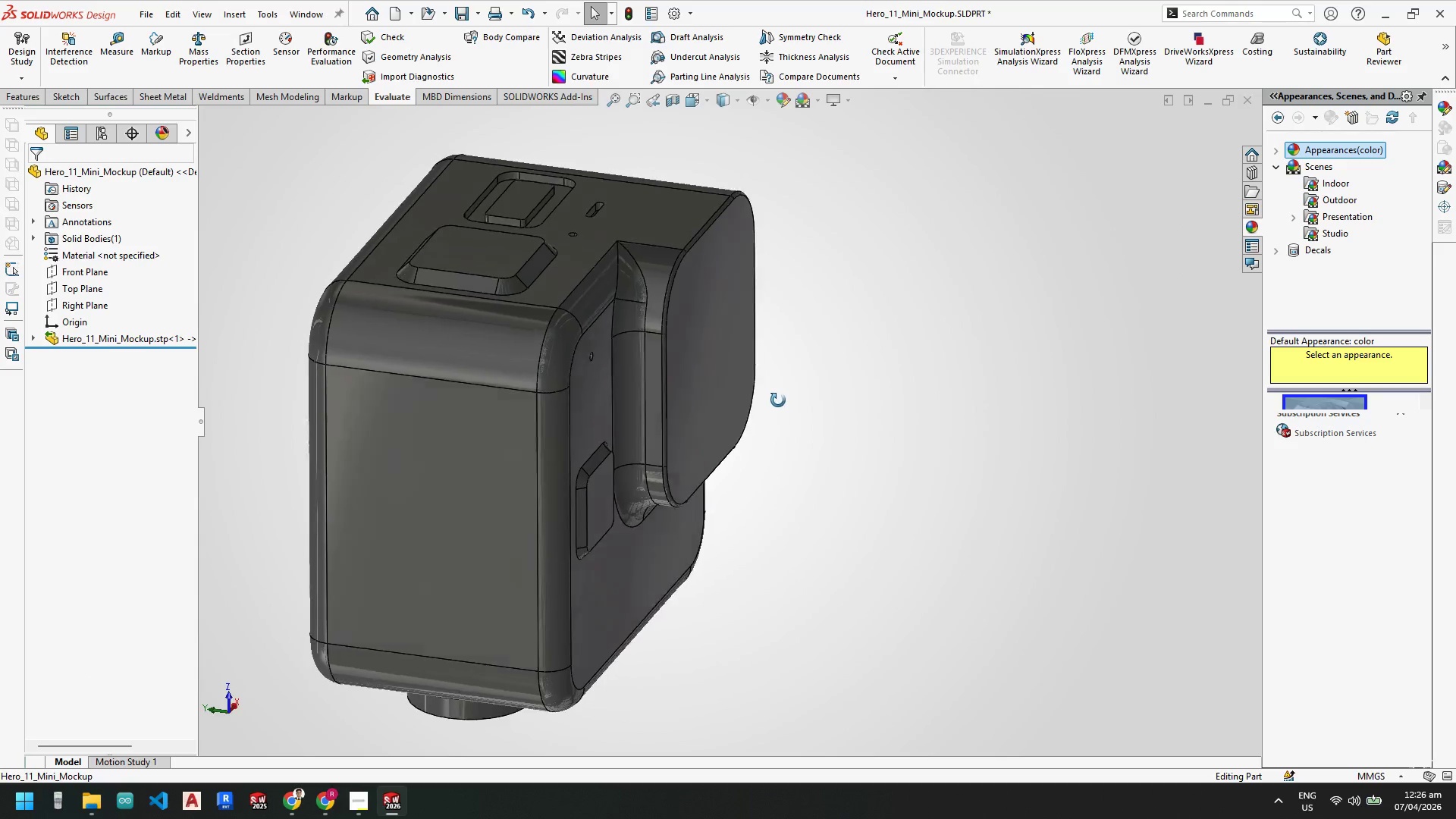 
scroll: coordinate [634, 617], scroll_direction: down, amount: 2.0
 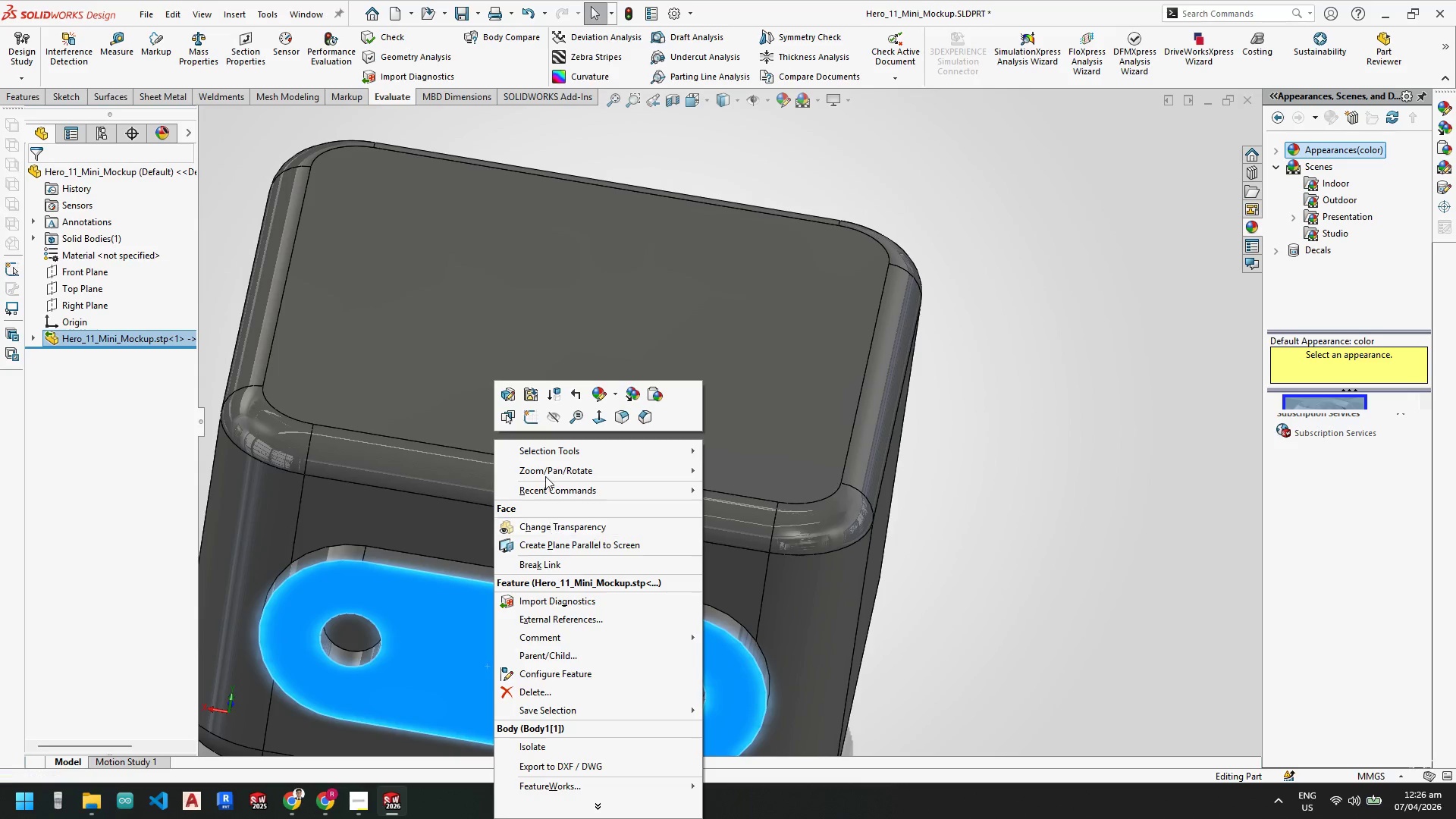 
left_click_drag(start_coordinate=[541, 425], to_coordinate=[537, 422])
 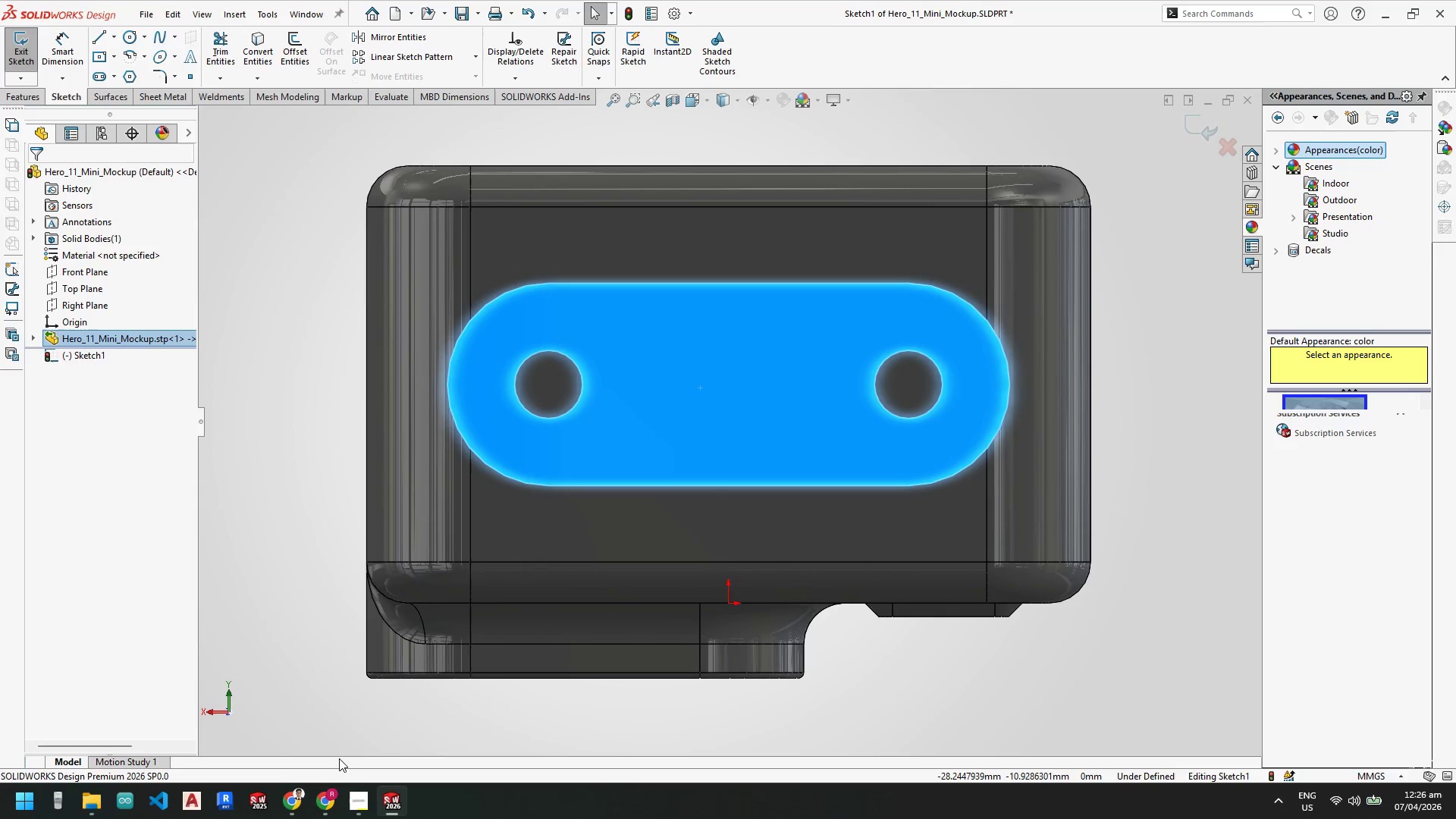 
left_click([293, 809])
 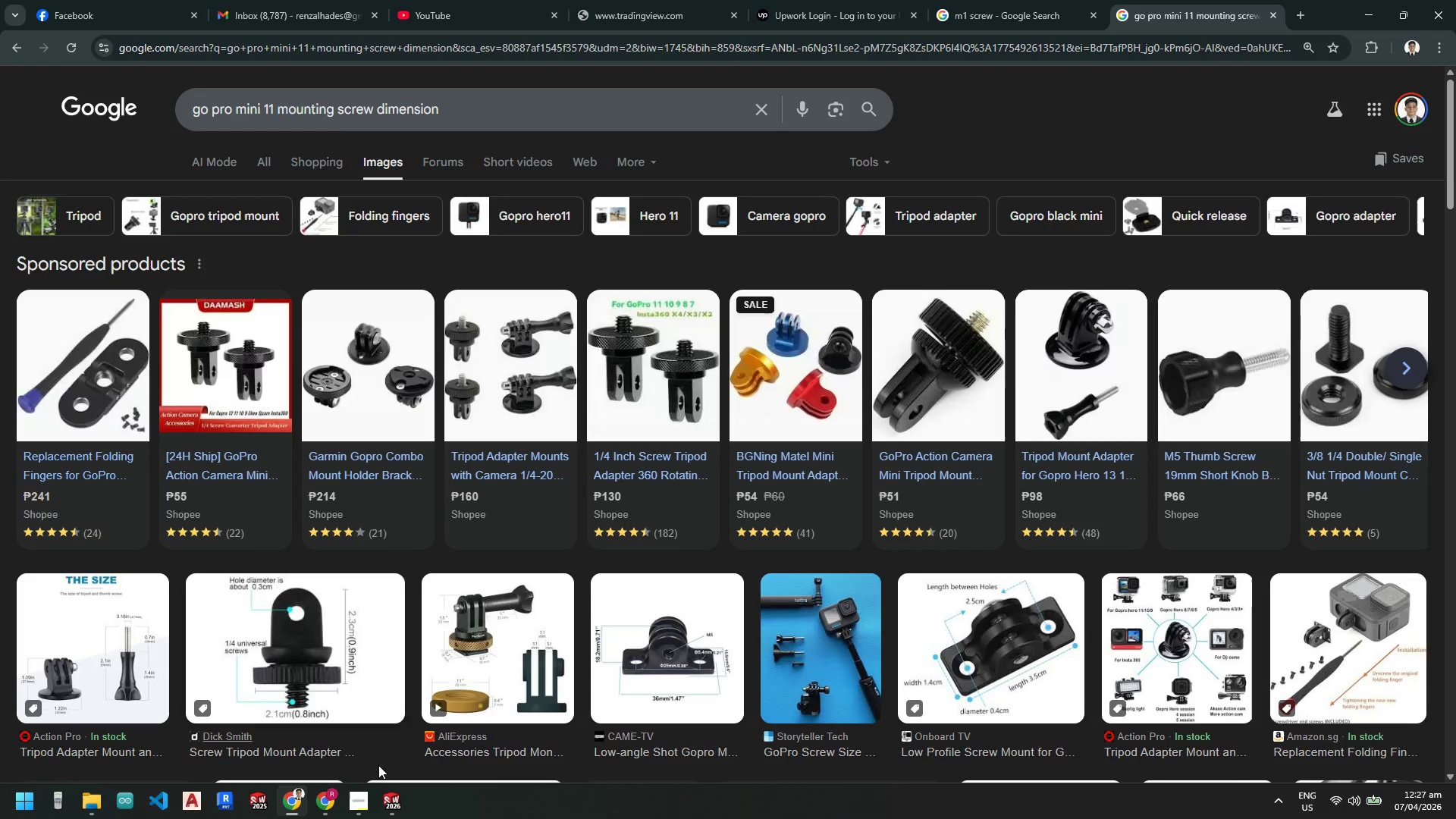 
left_click([326, 802])
 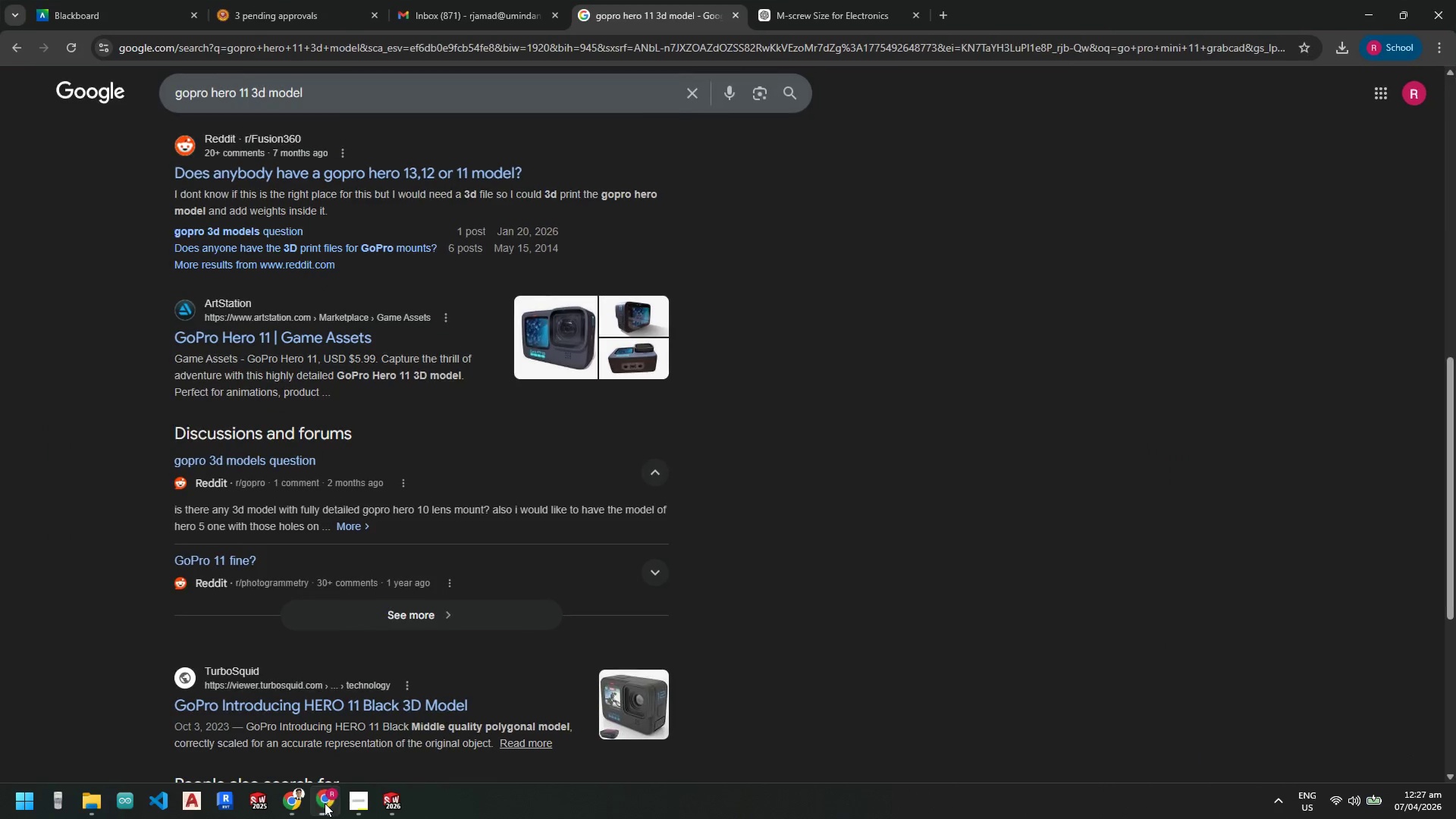 
left_click([325, 803])
 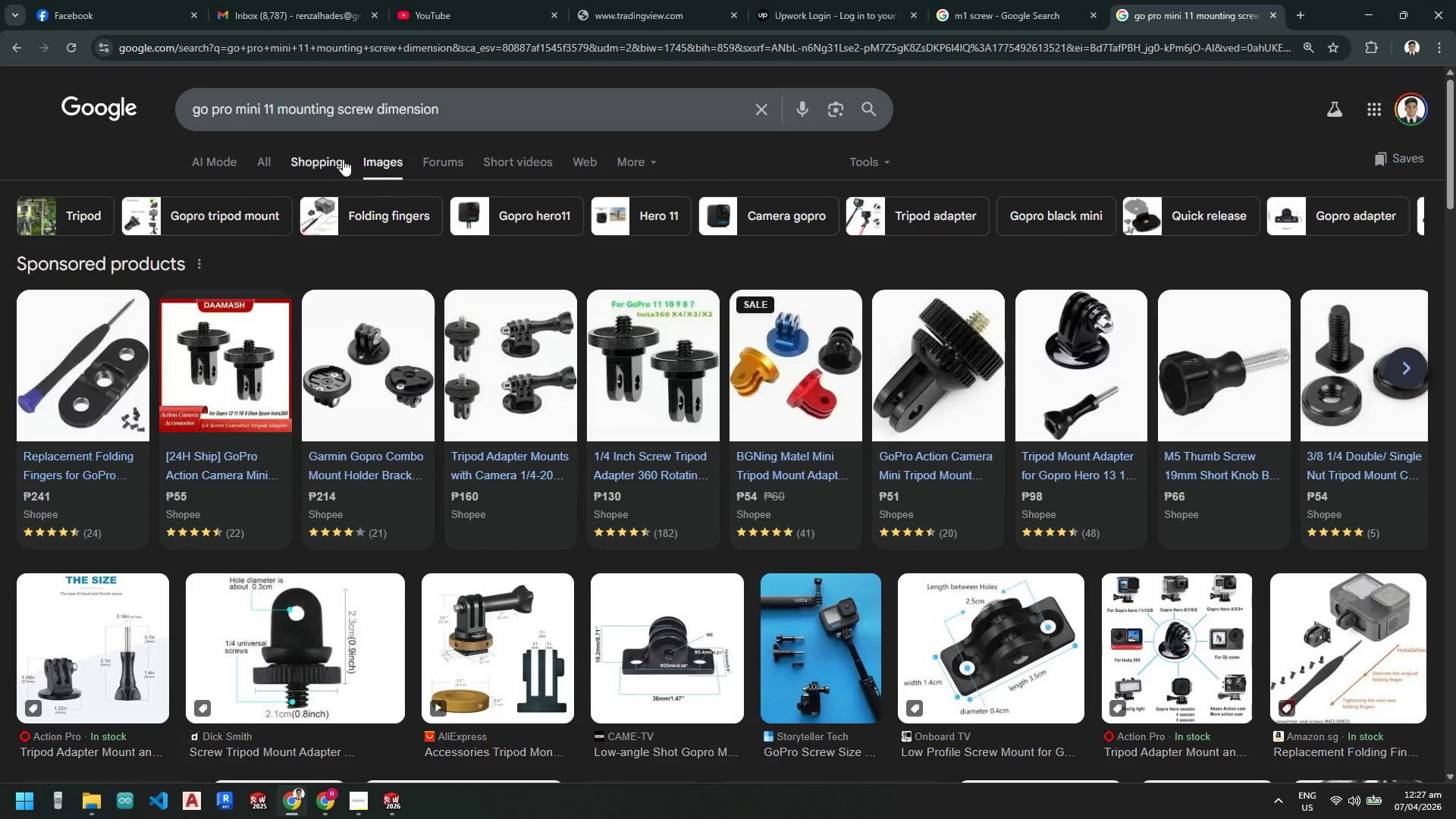 
left_click([272, 158])
 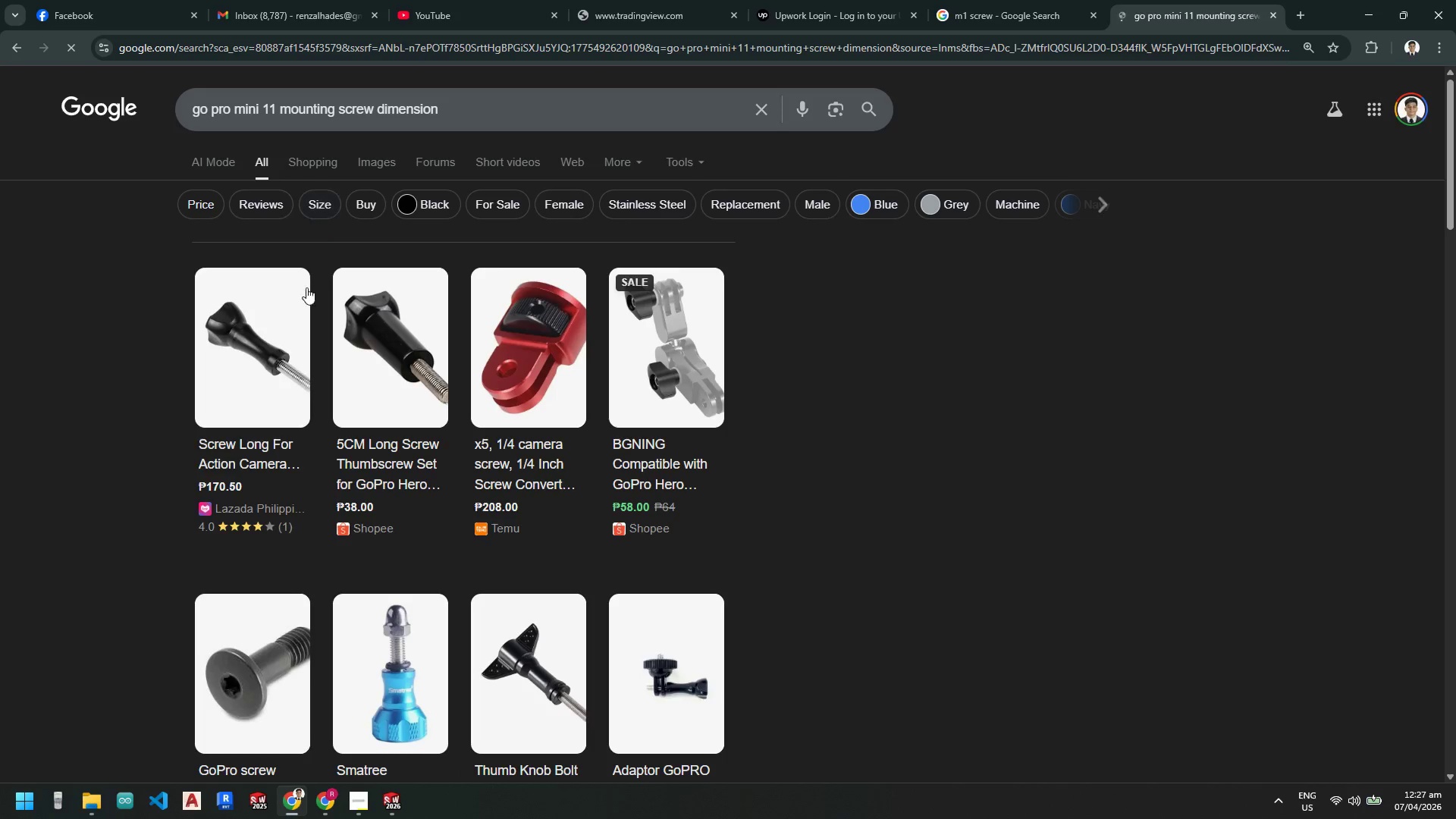 
scroll: coordinate [240, 572], scroll_direction: down, amount: 6.0
 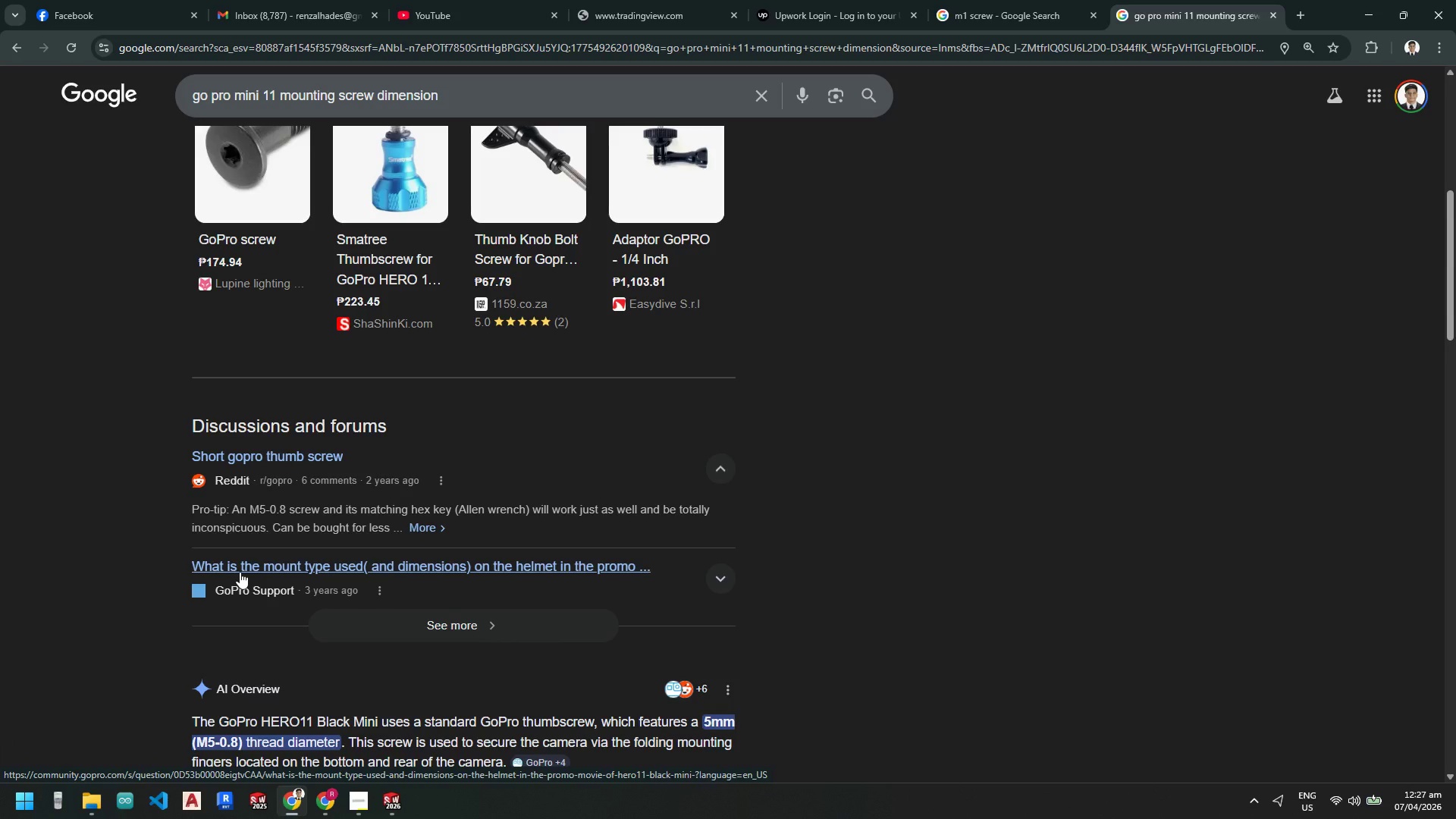 
wait(6.38)
 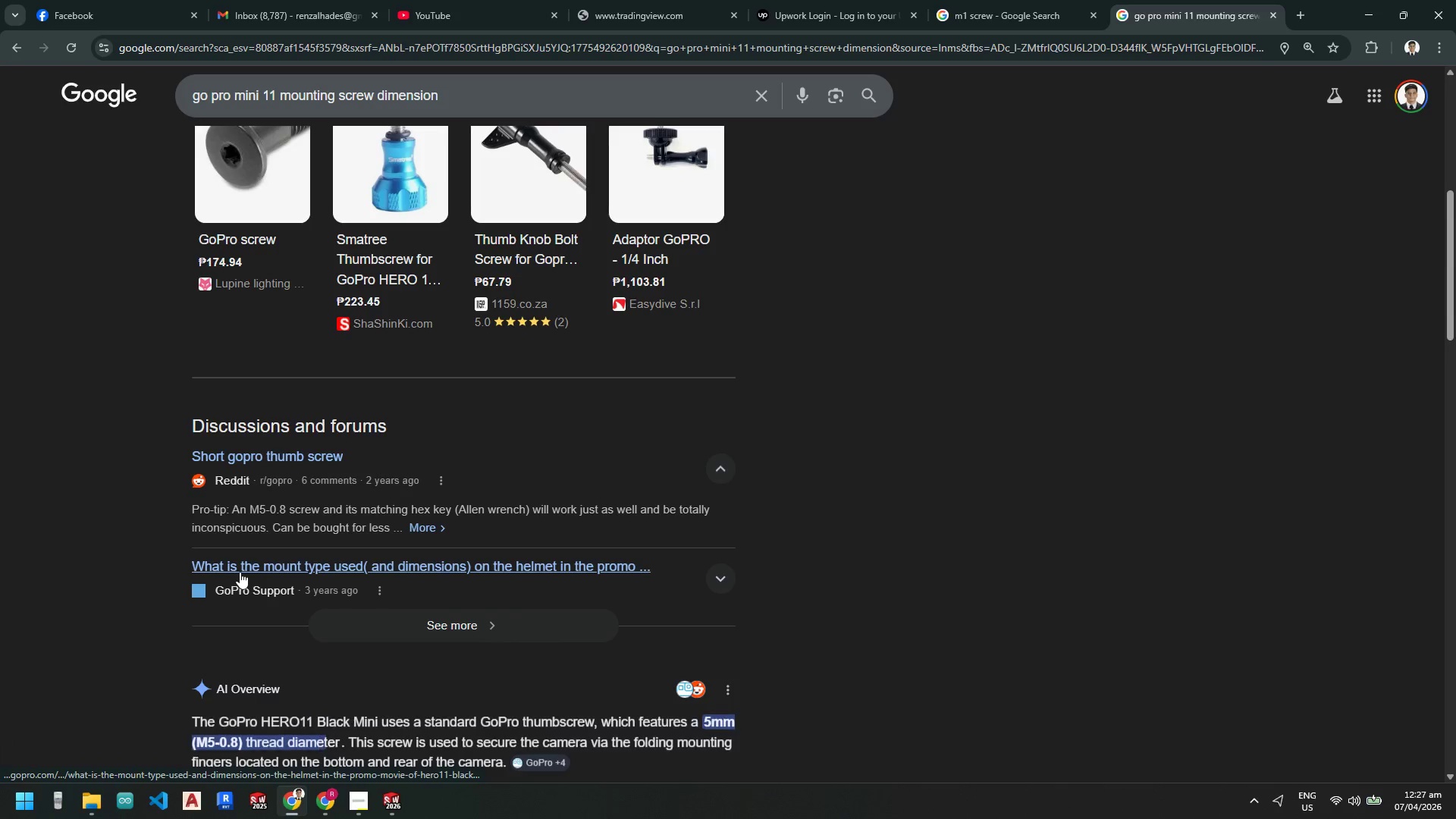 
scroll: coordinate [240, 572], scroll_direction: down, amount: 1.0
 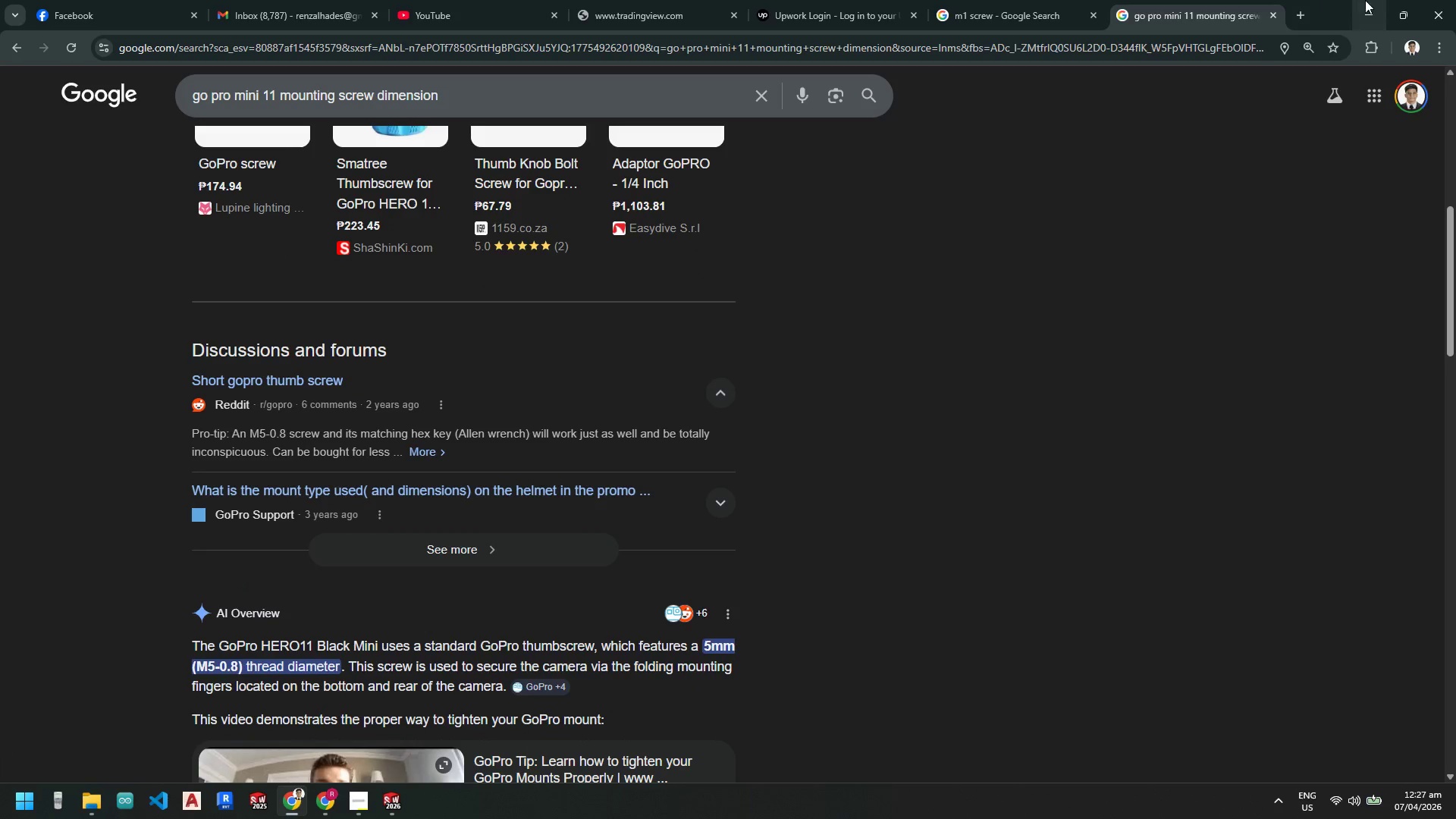 
left_click([1376, 11])
 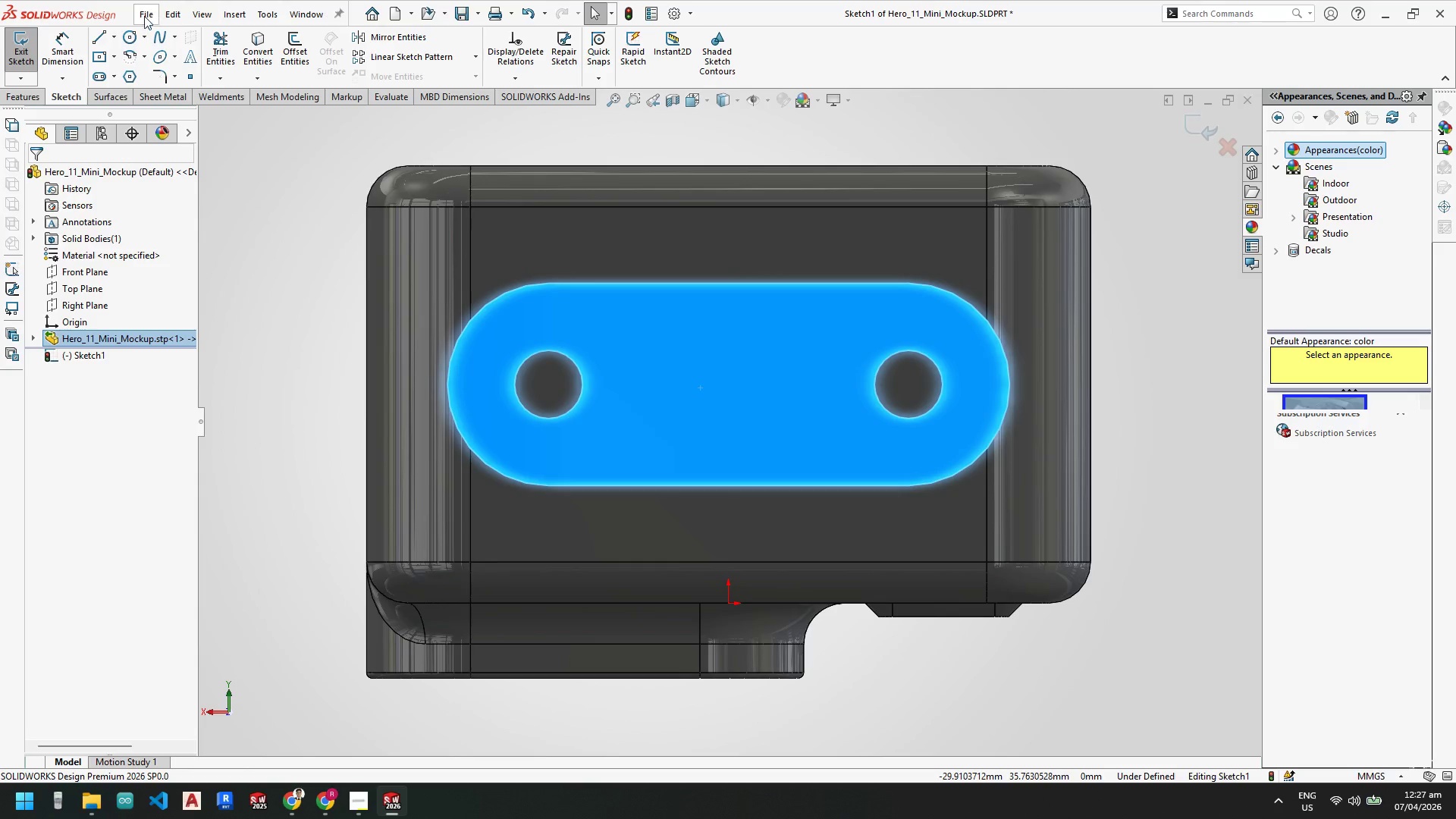 
left_click([118, 35])
 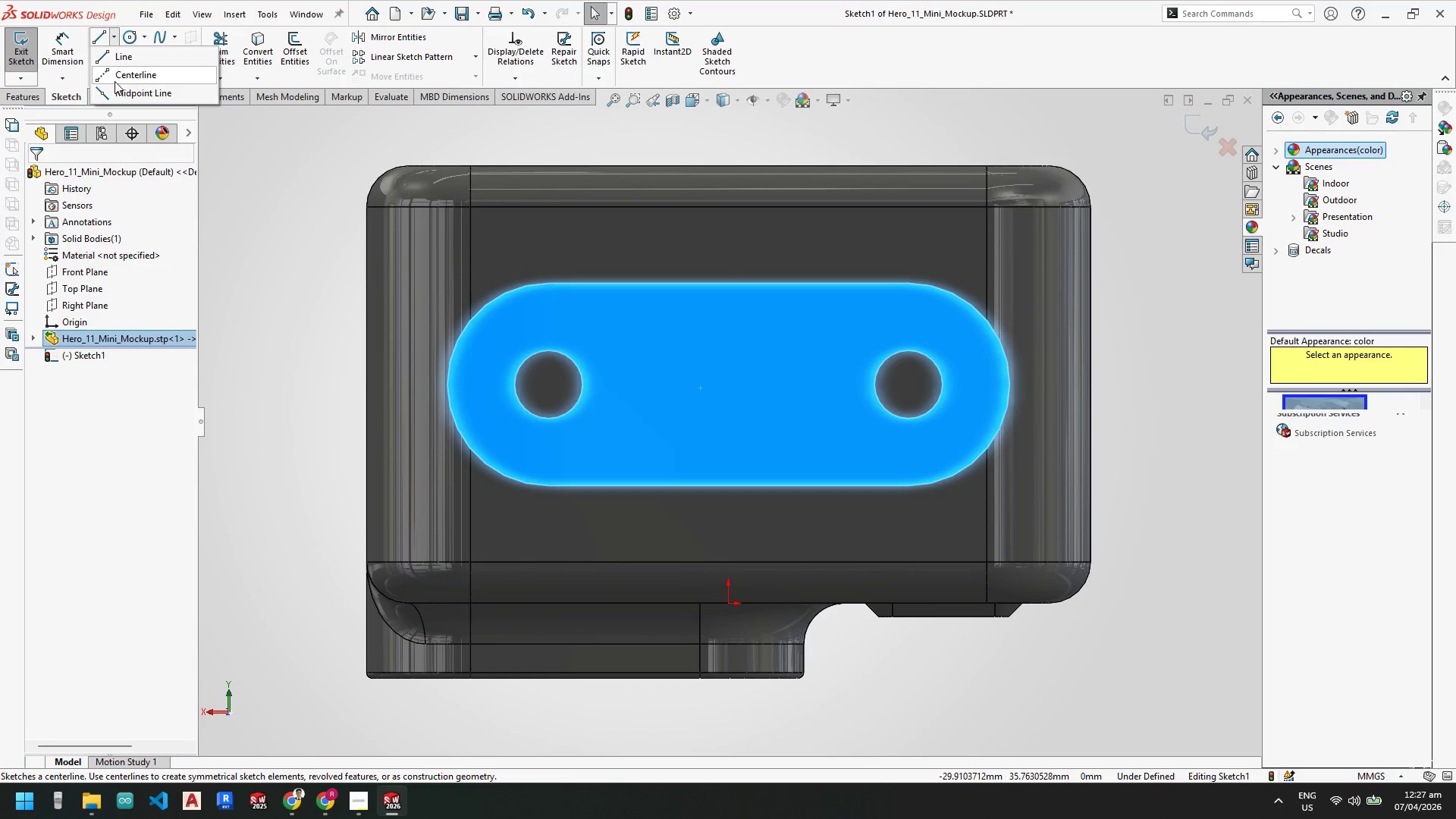 
left_click([118, 74])
 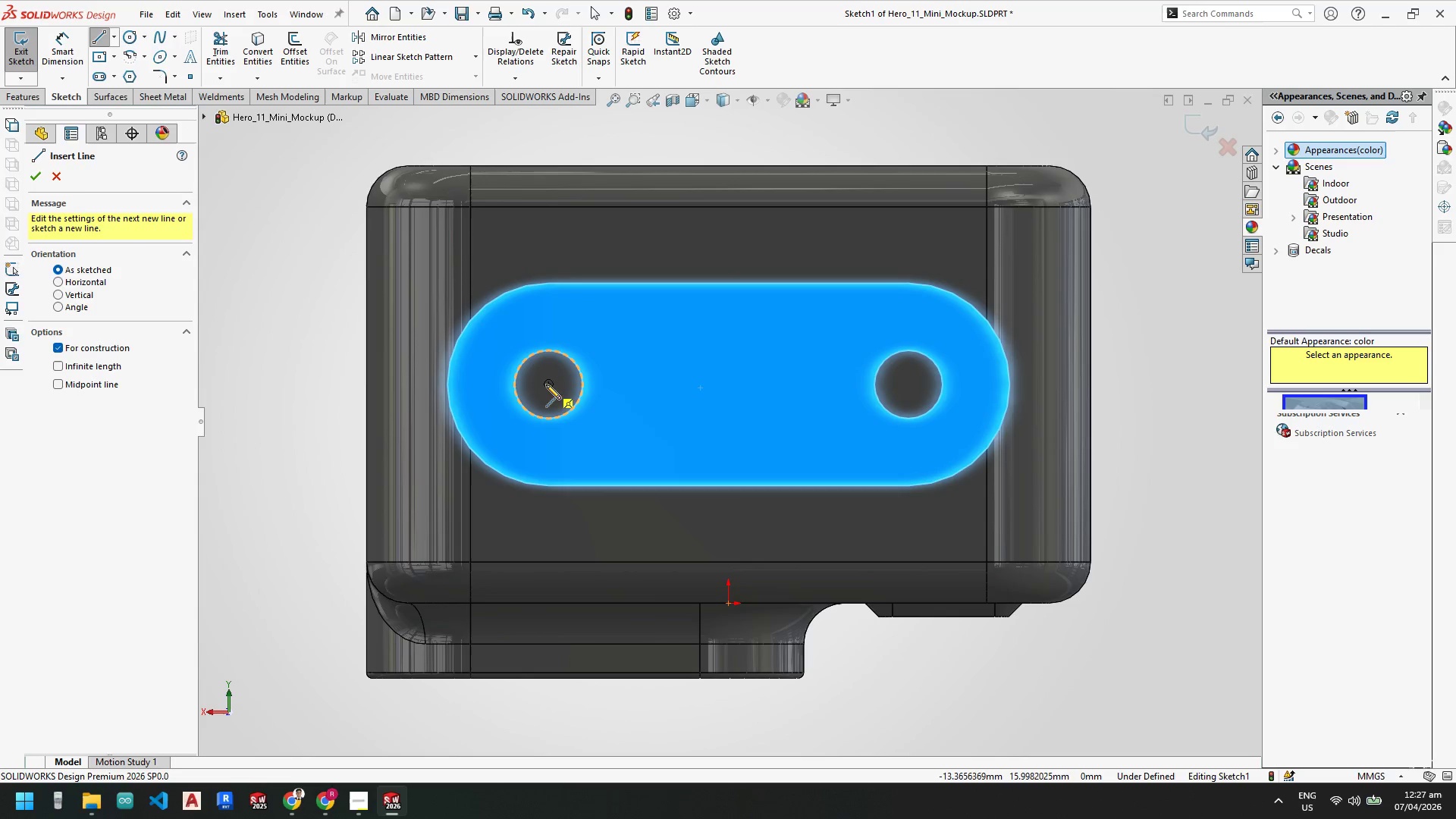 
left_click([550, 384])
 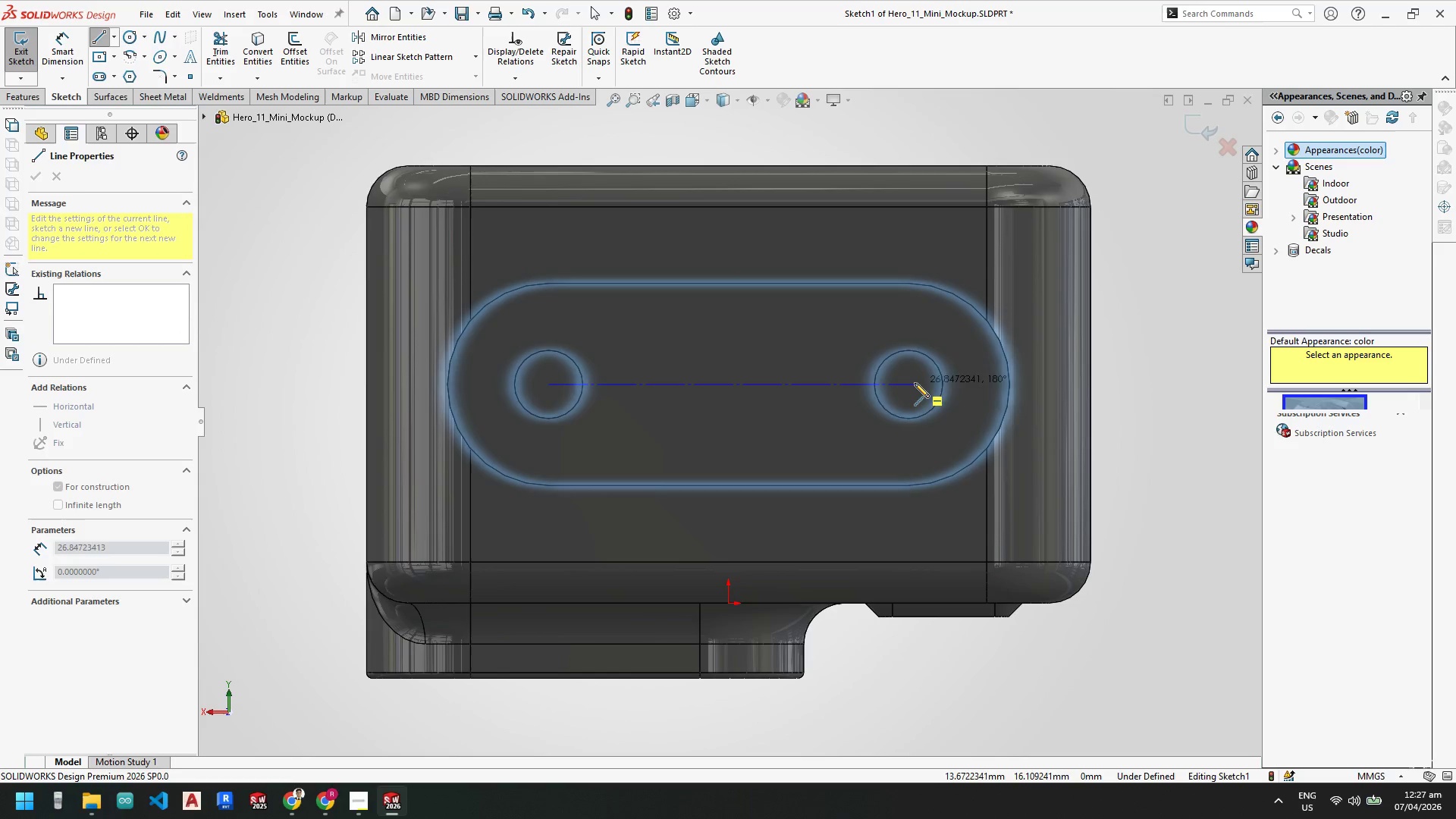 
left_click([910, 384])
 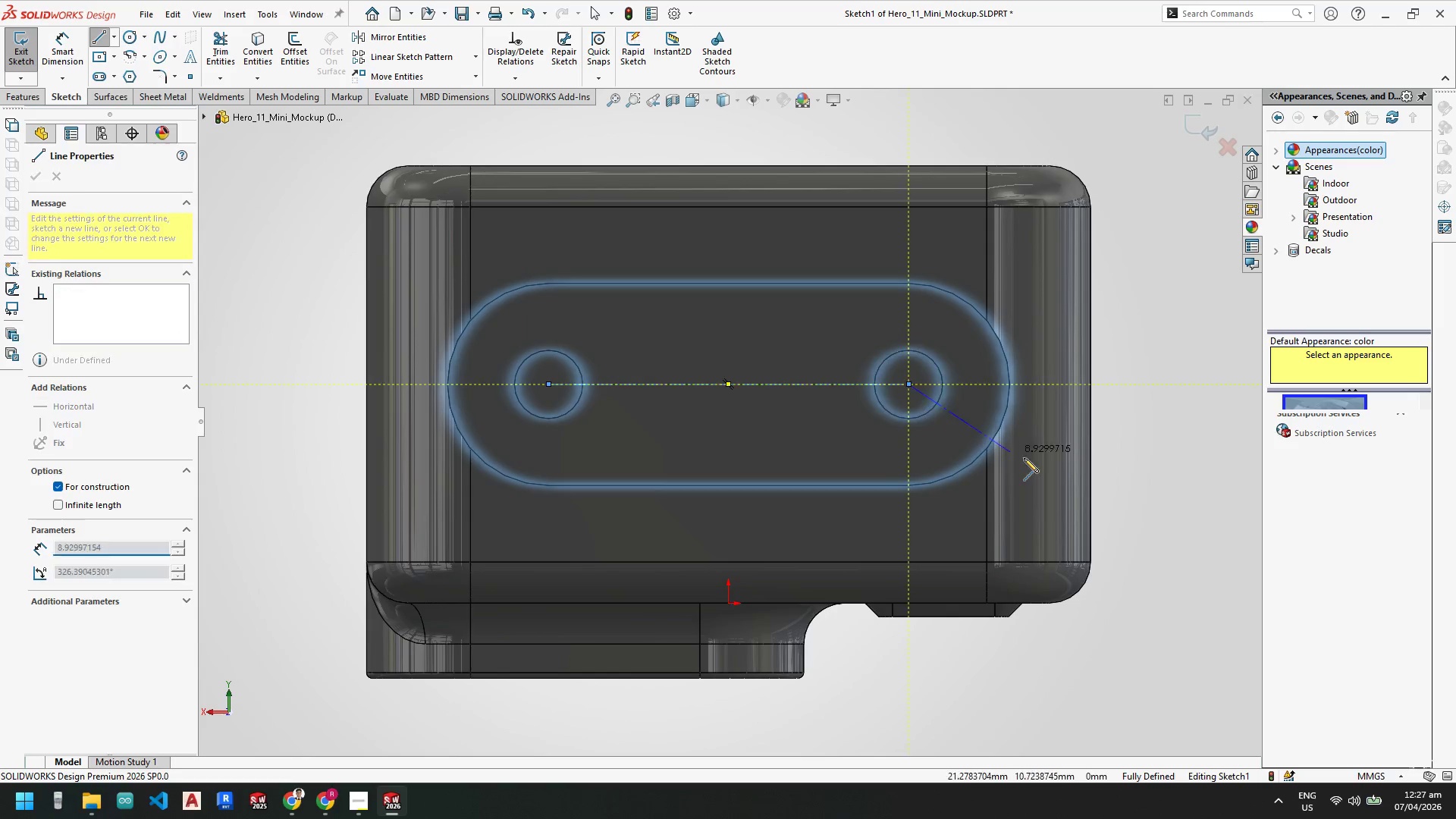 
key(Escape)
 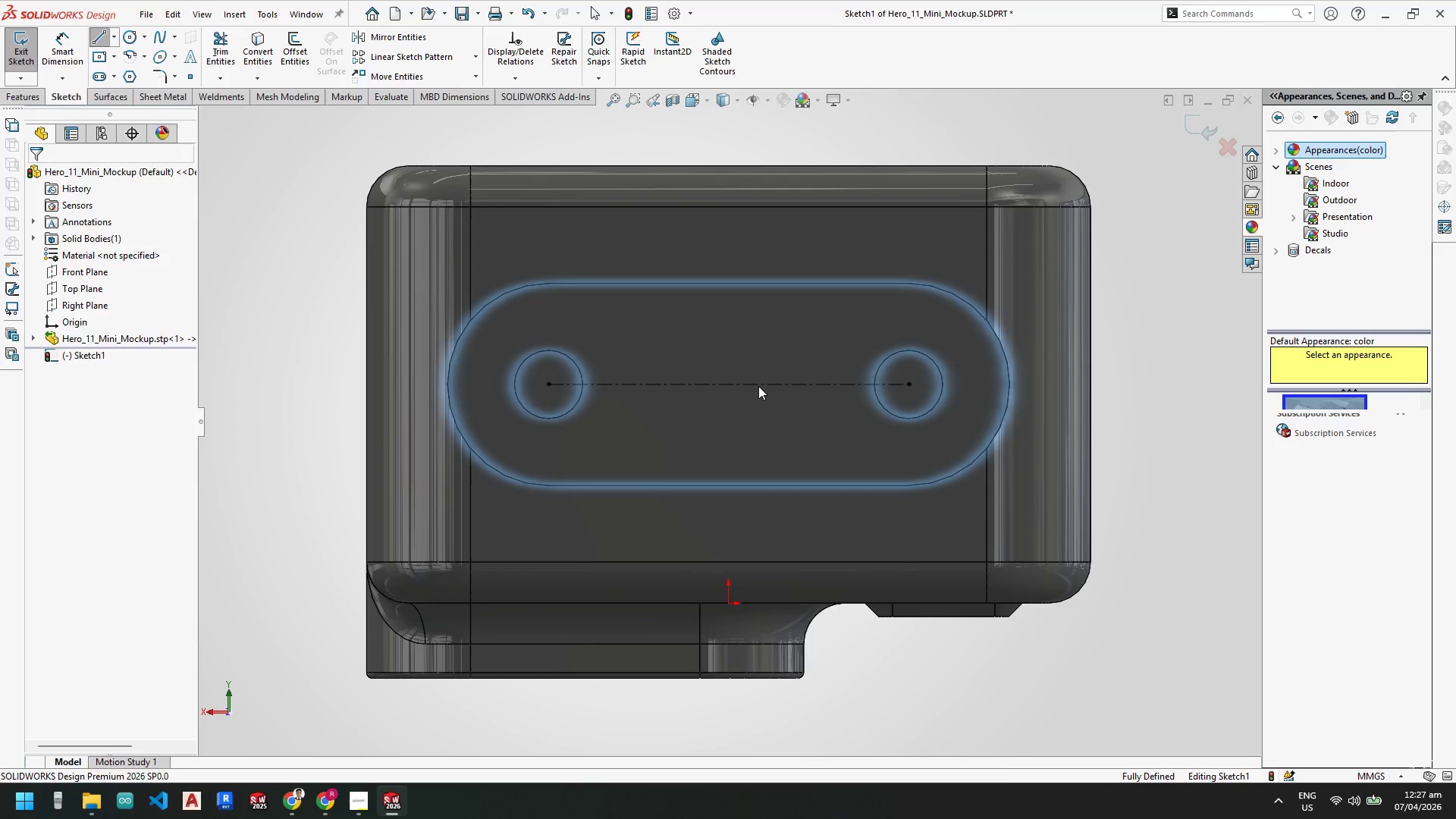 
key(Escape)
 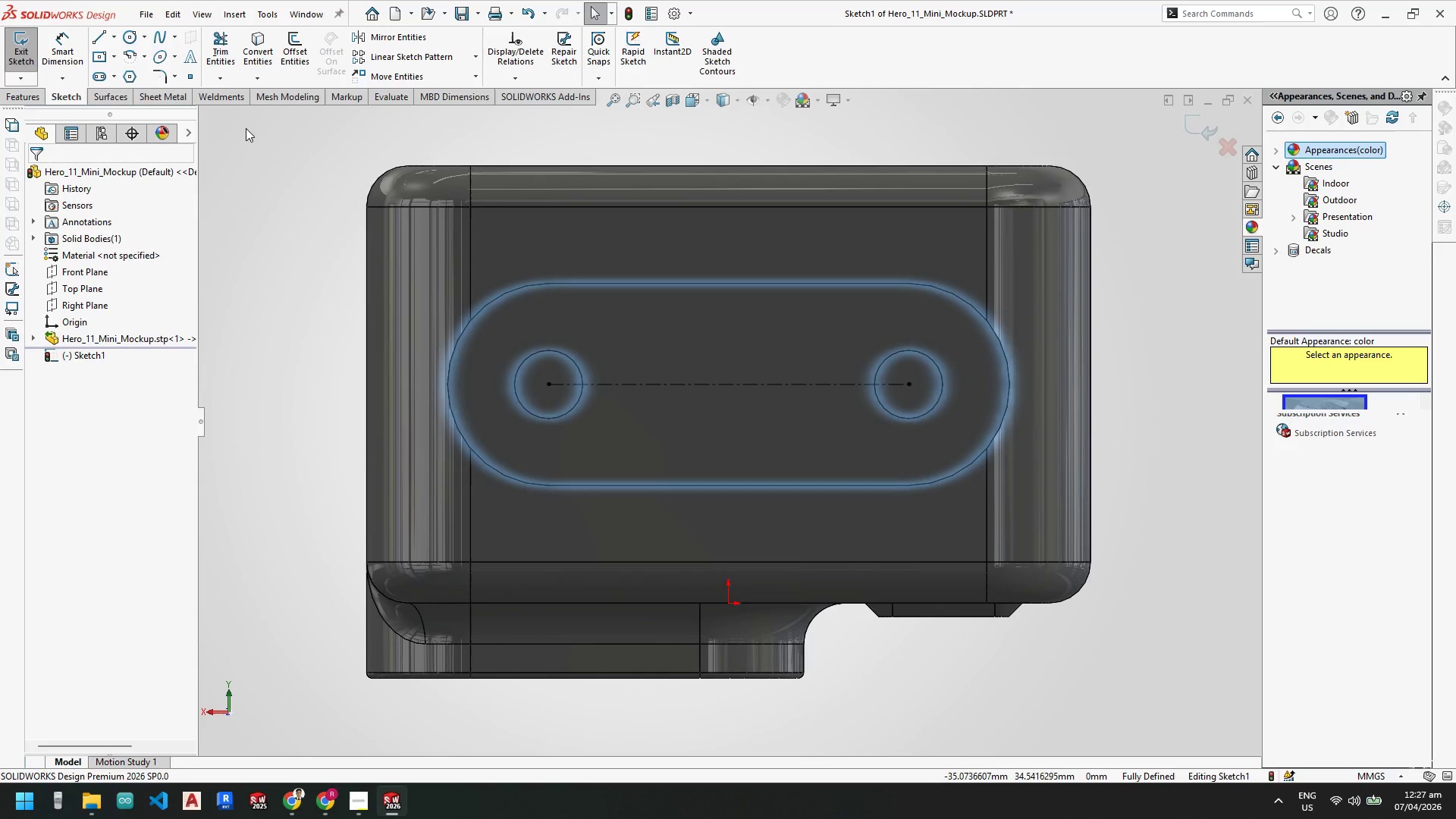 
key(Escape)
 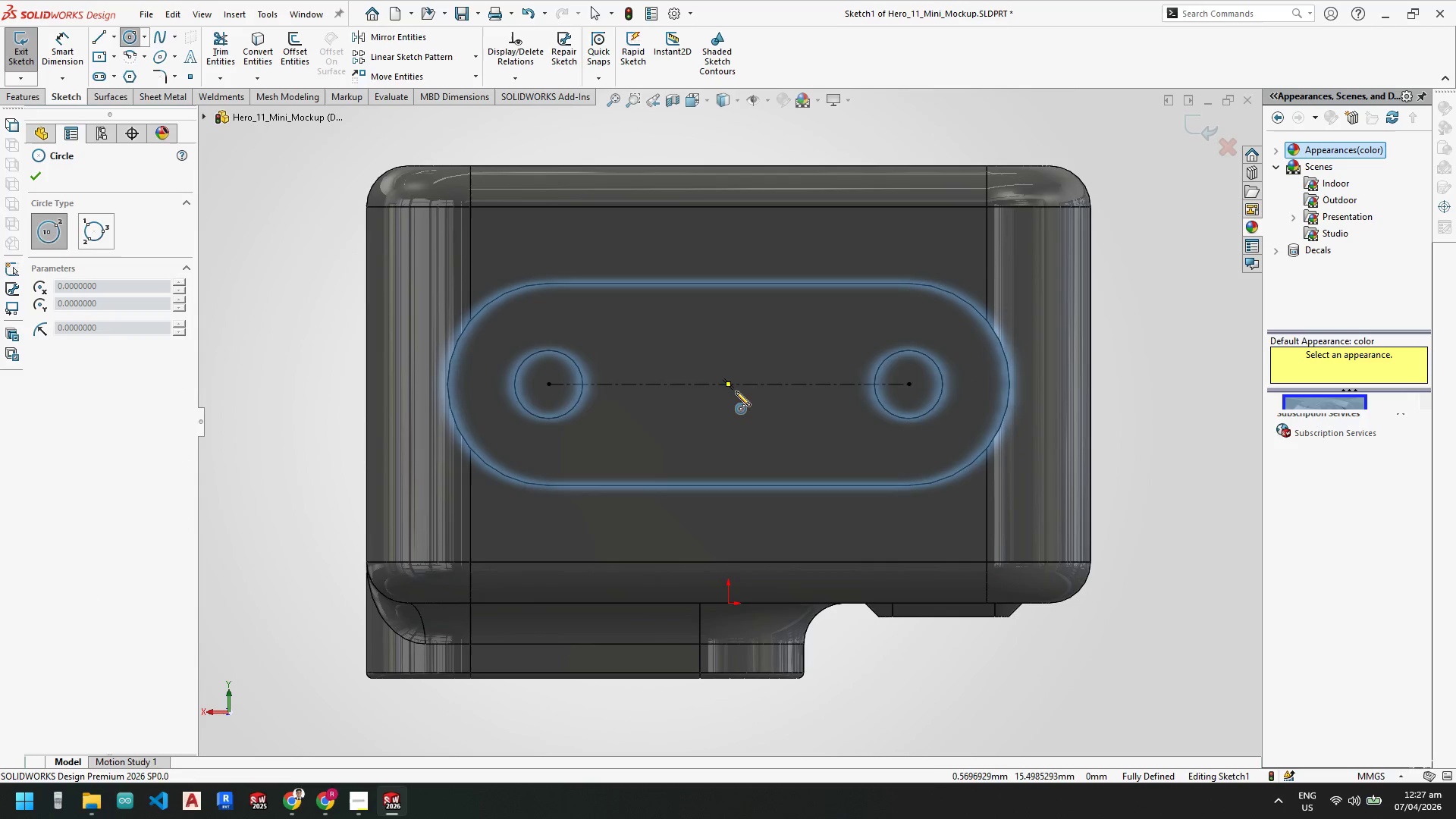 
left_click([730, 385])
 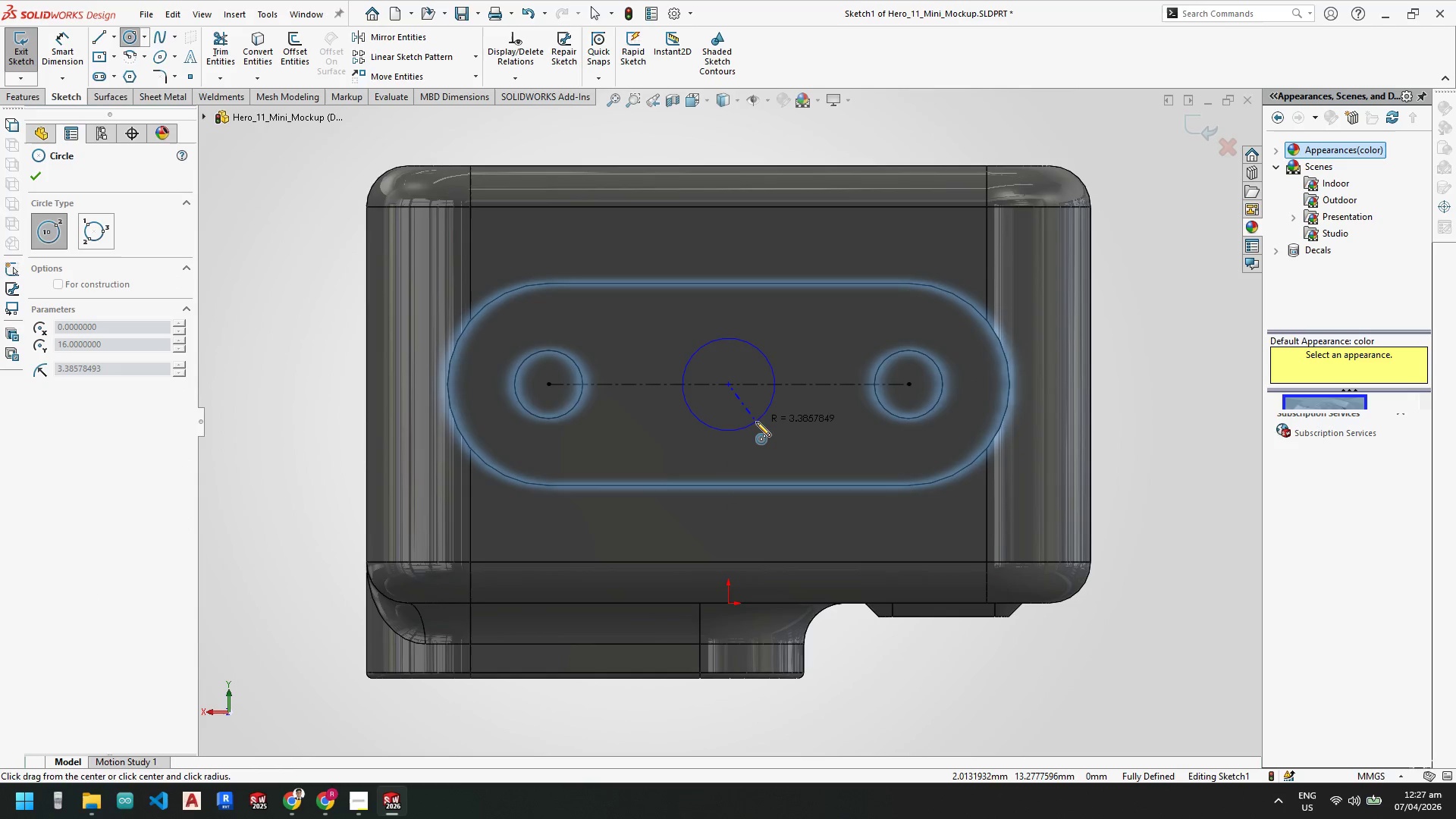 
left_click([756, 422])
 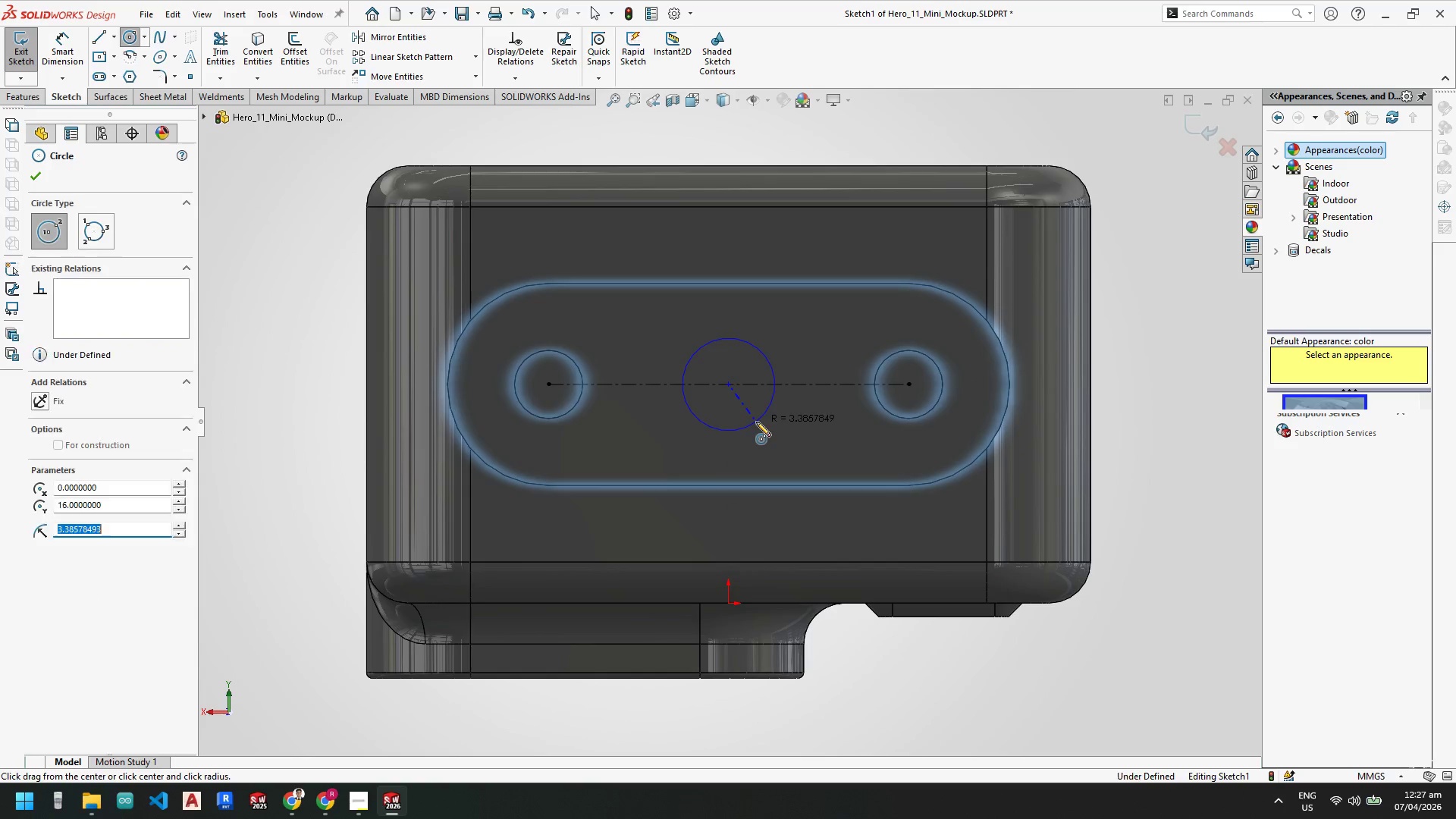 
key(Escape)
 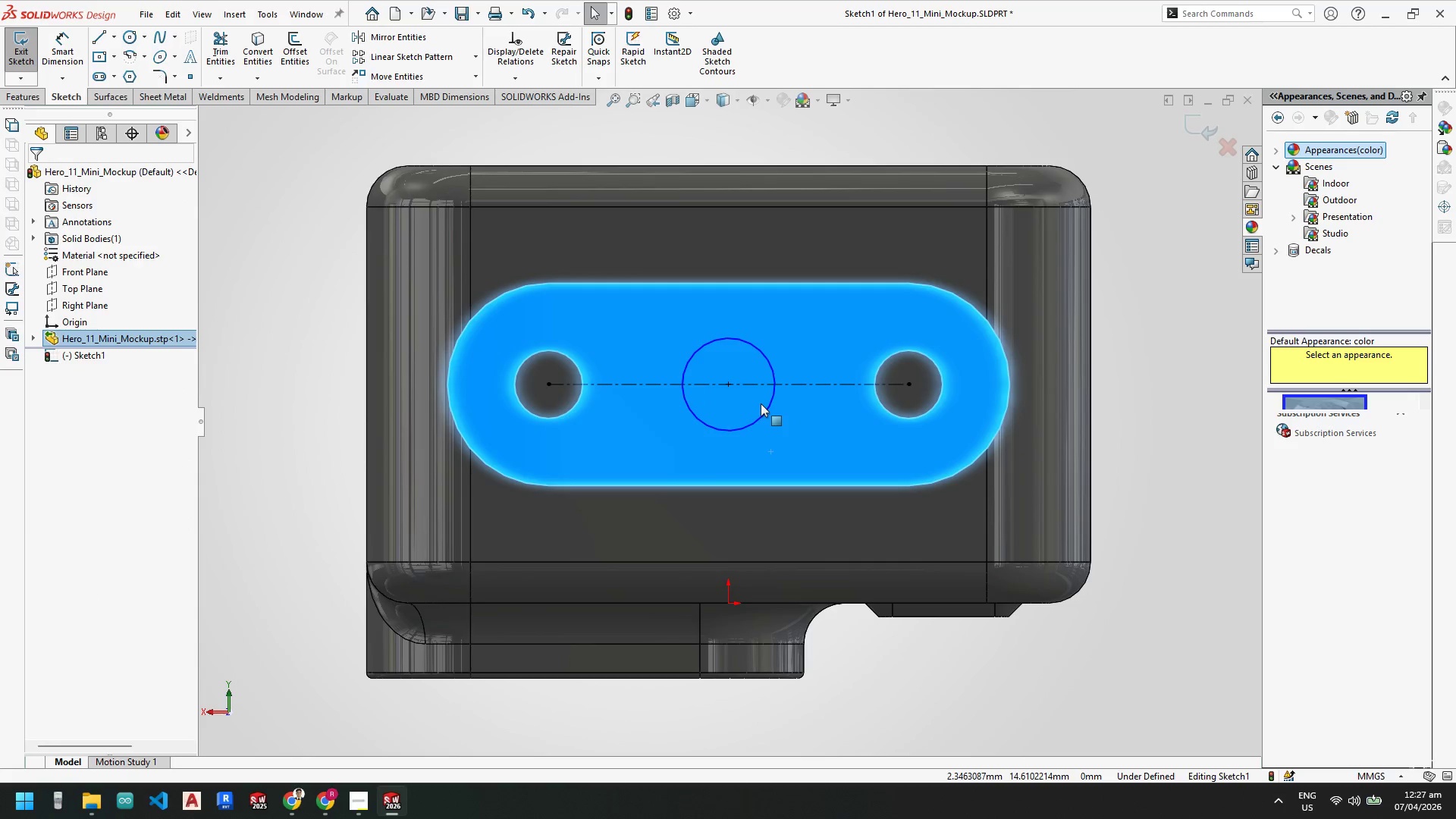 
key(Escape)
 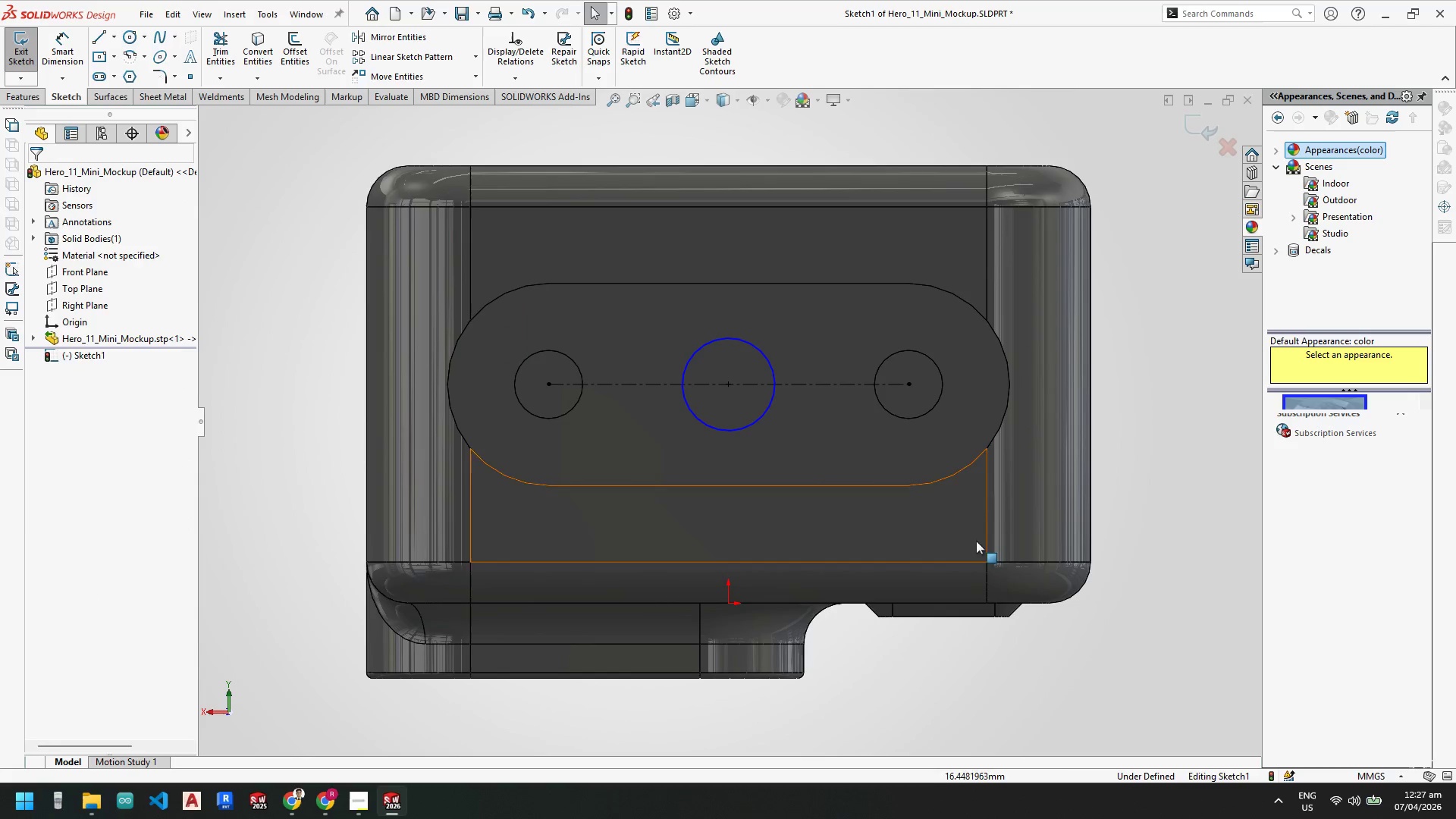 
key(Escape)
 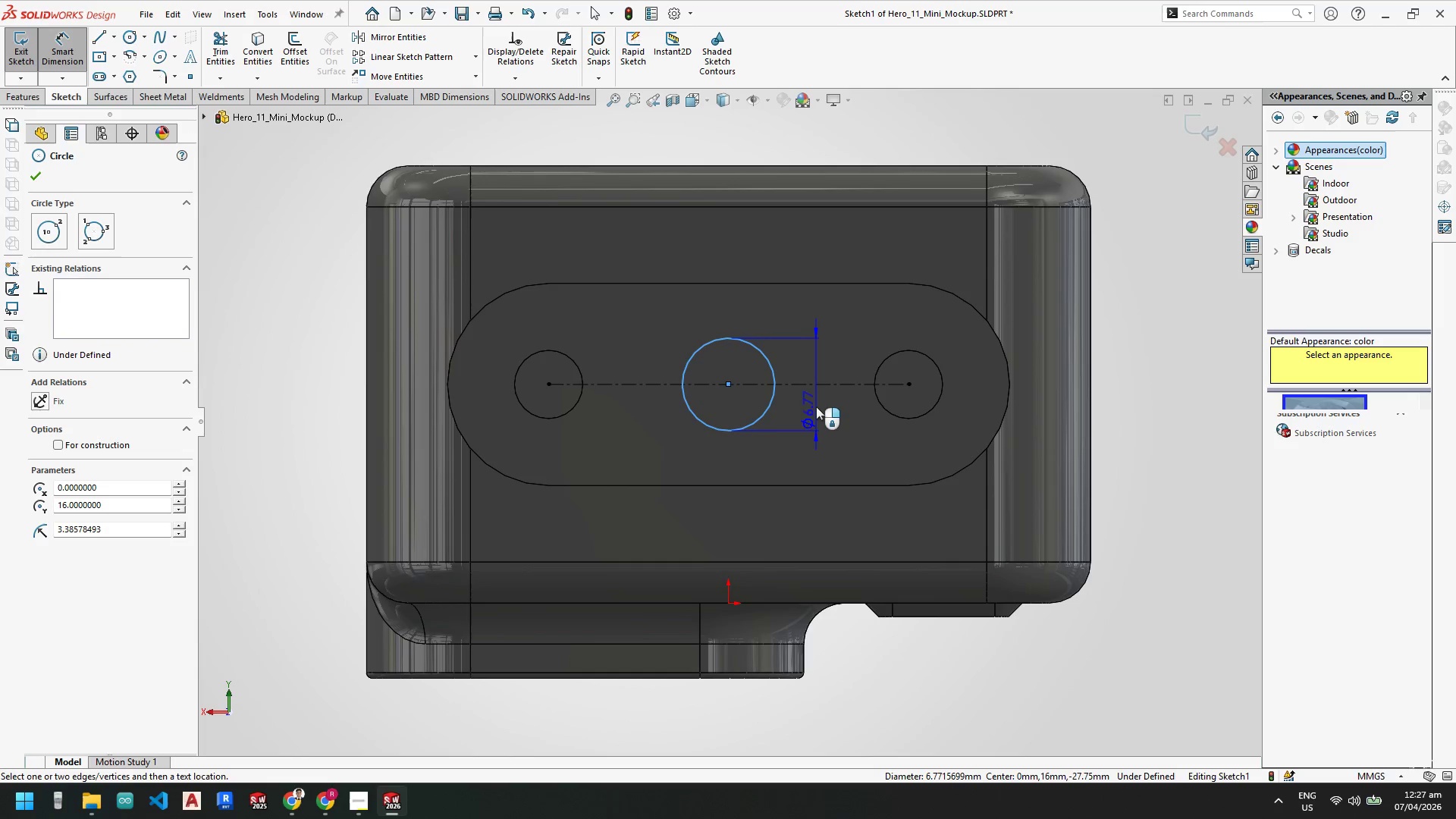 
left_click([824, 362])
 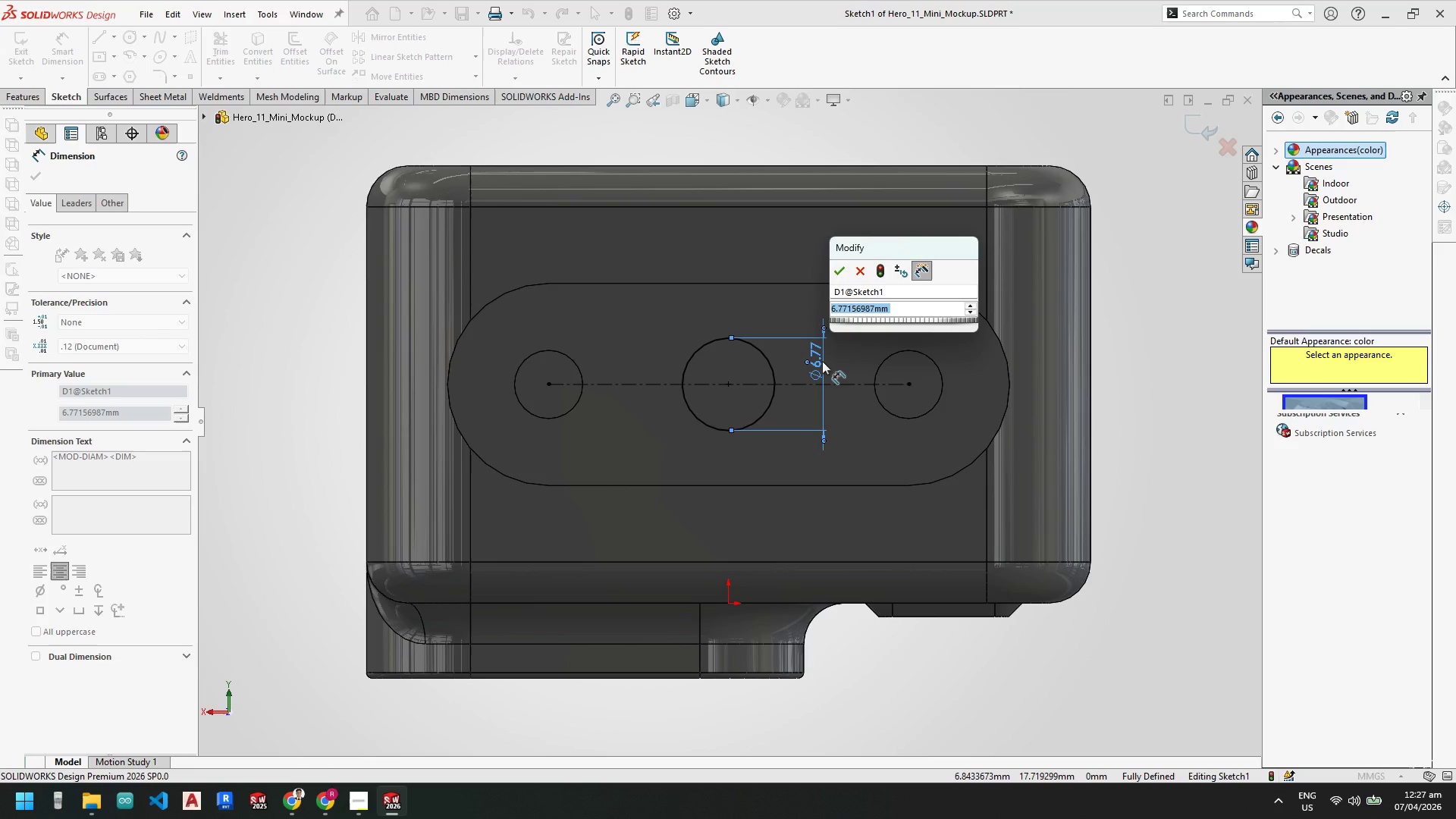 
key(Numpad5)
 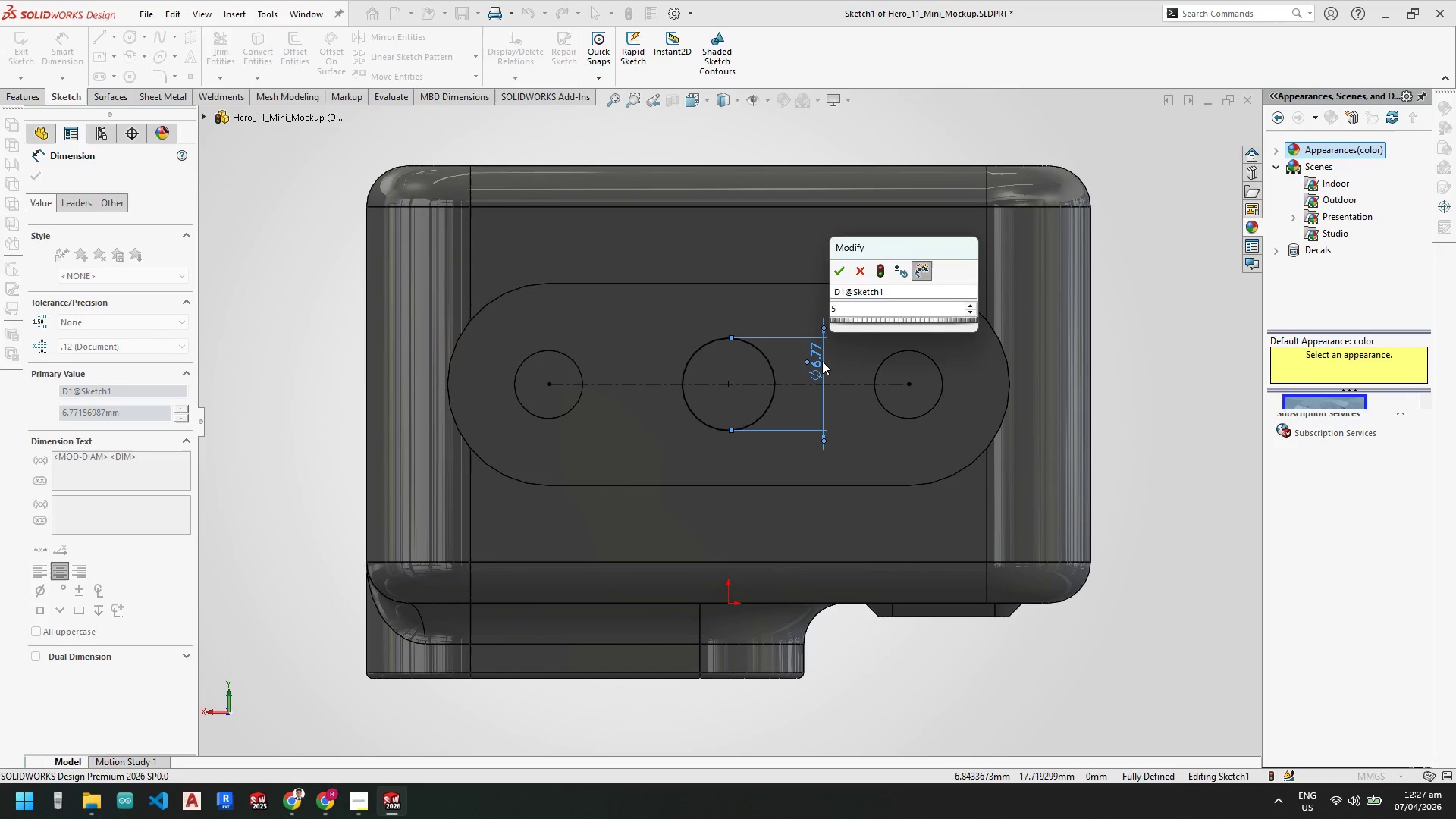 
key(NumpadEnter)
 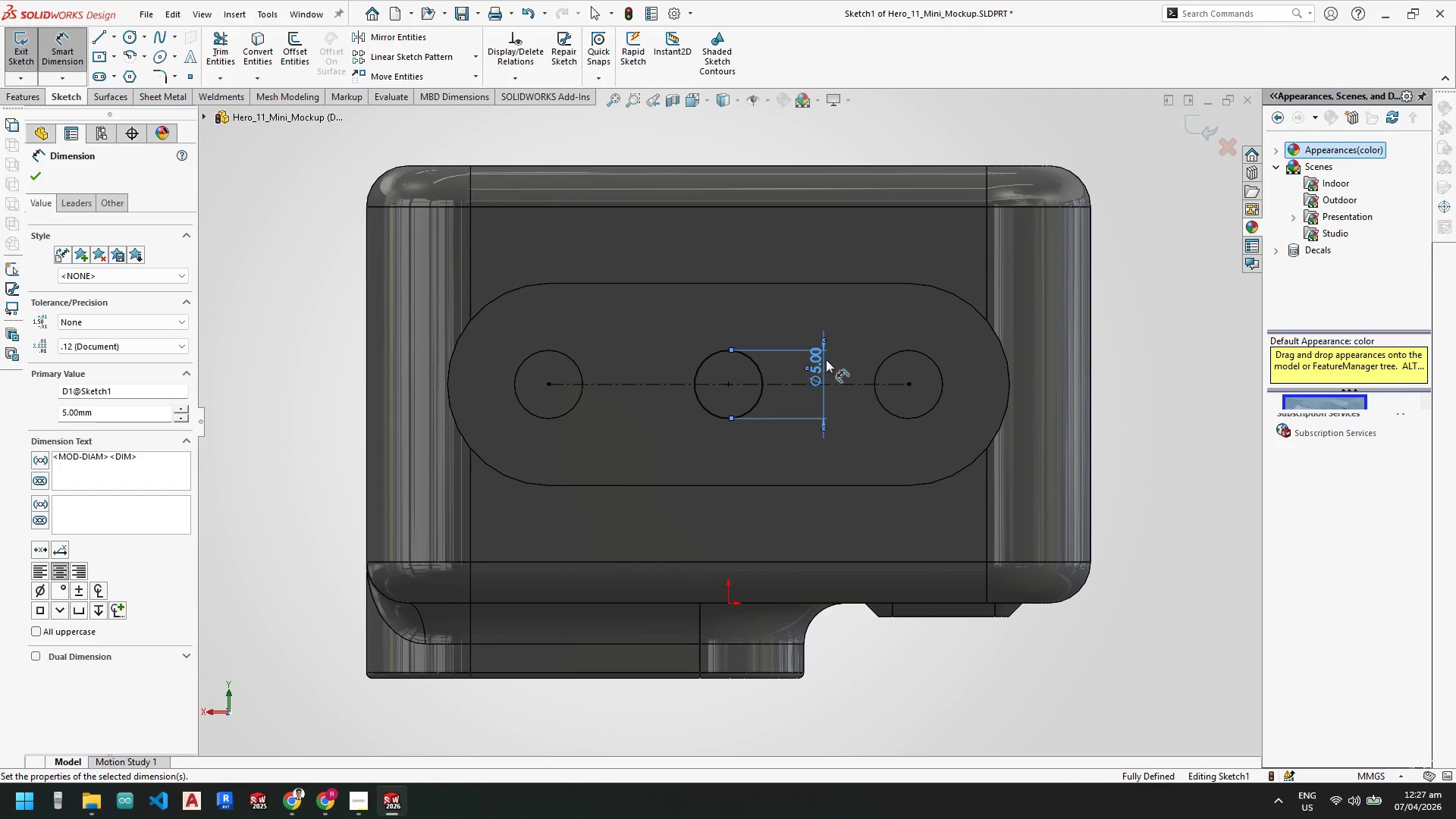 
key(Escape)
 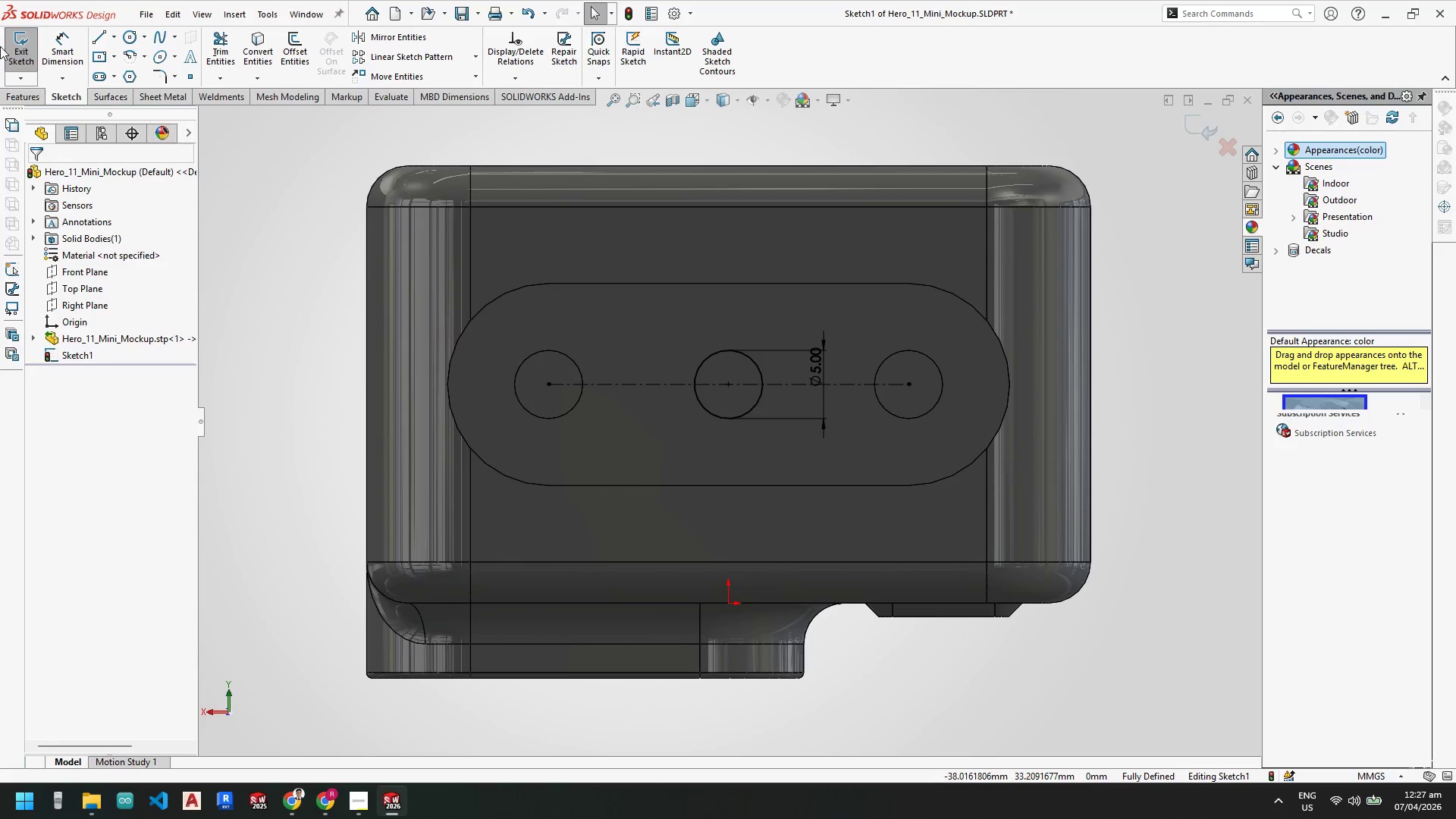 
key(Escape)
 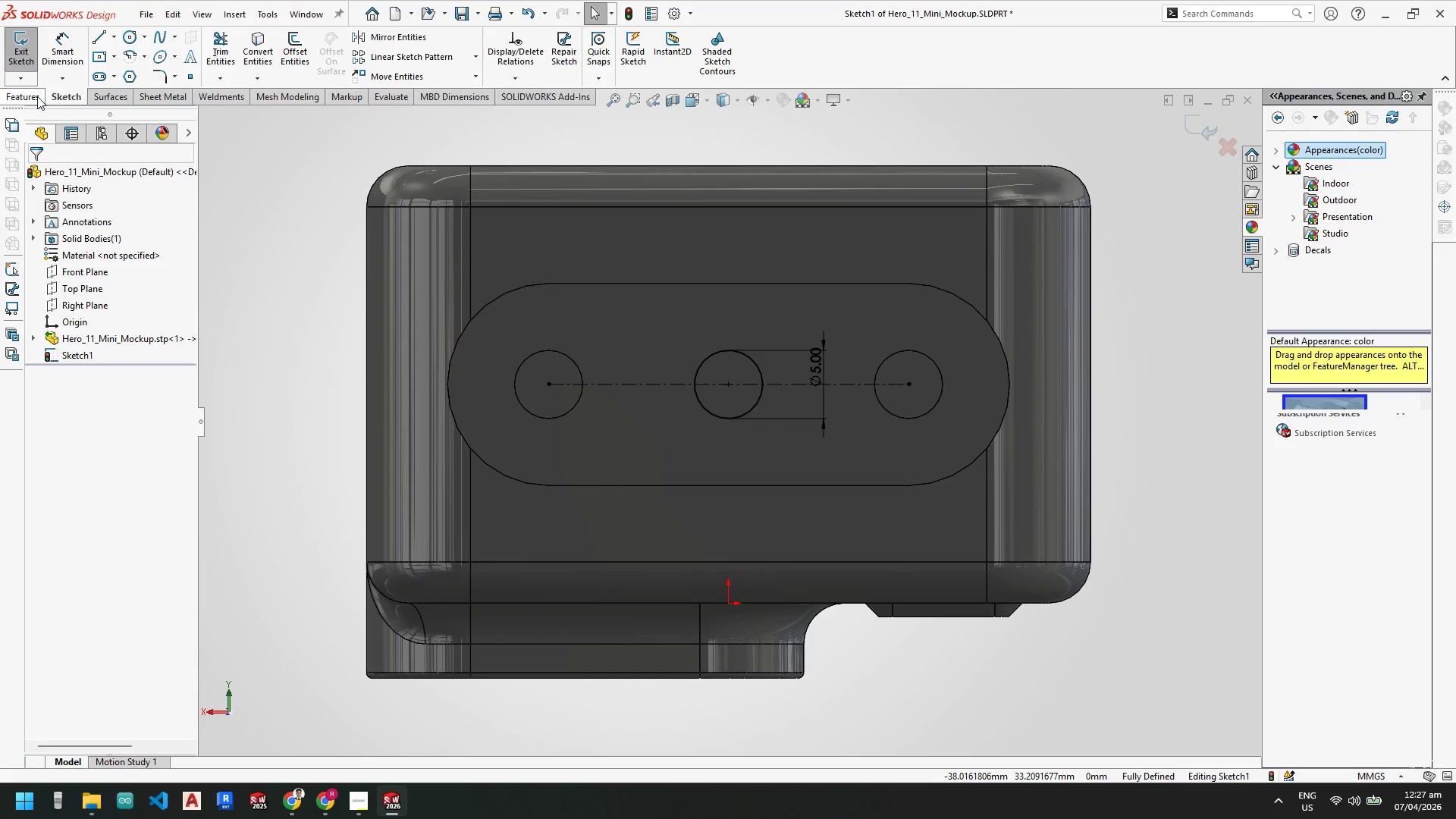 
left_click([36, 96])
 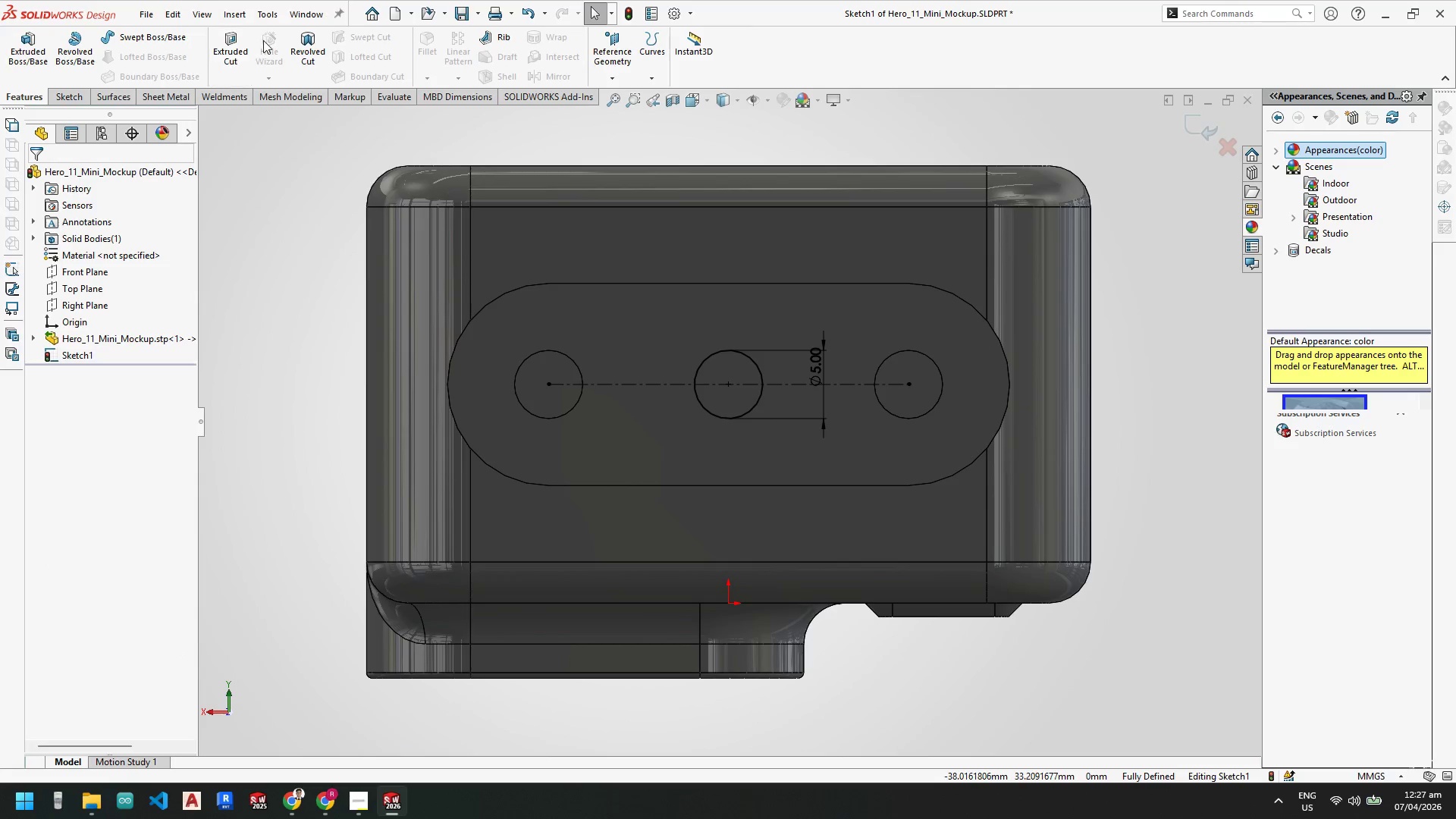 
left_click([240, 44])
 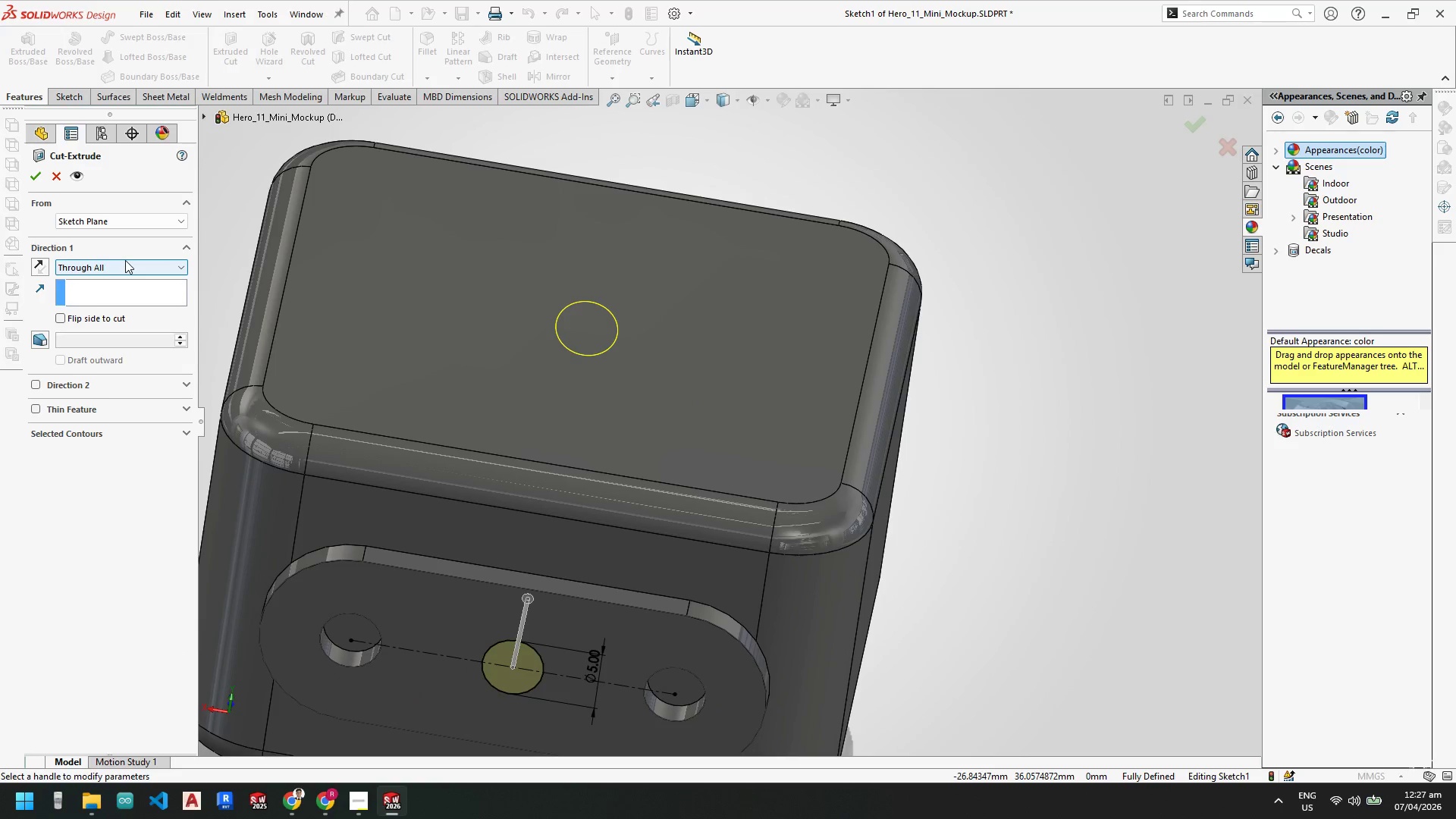 
left_click([102, 280])
 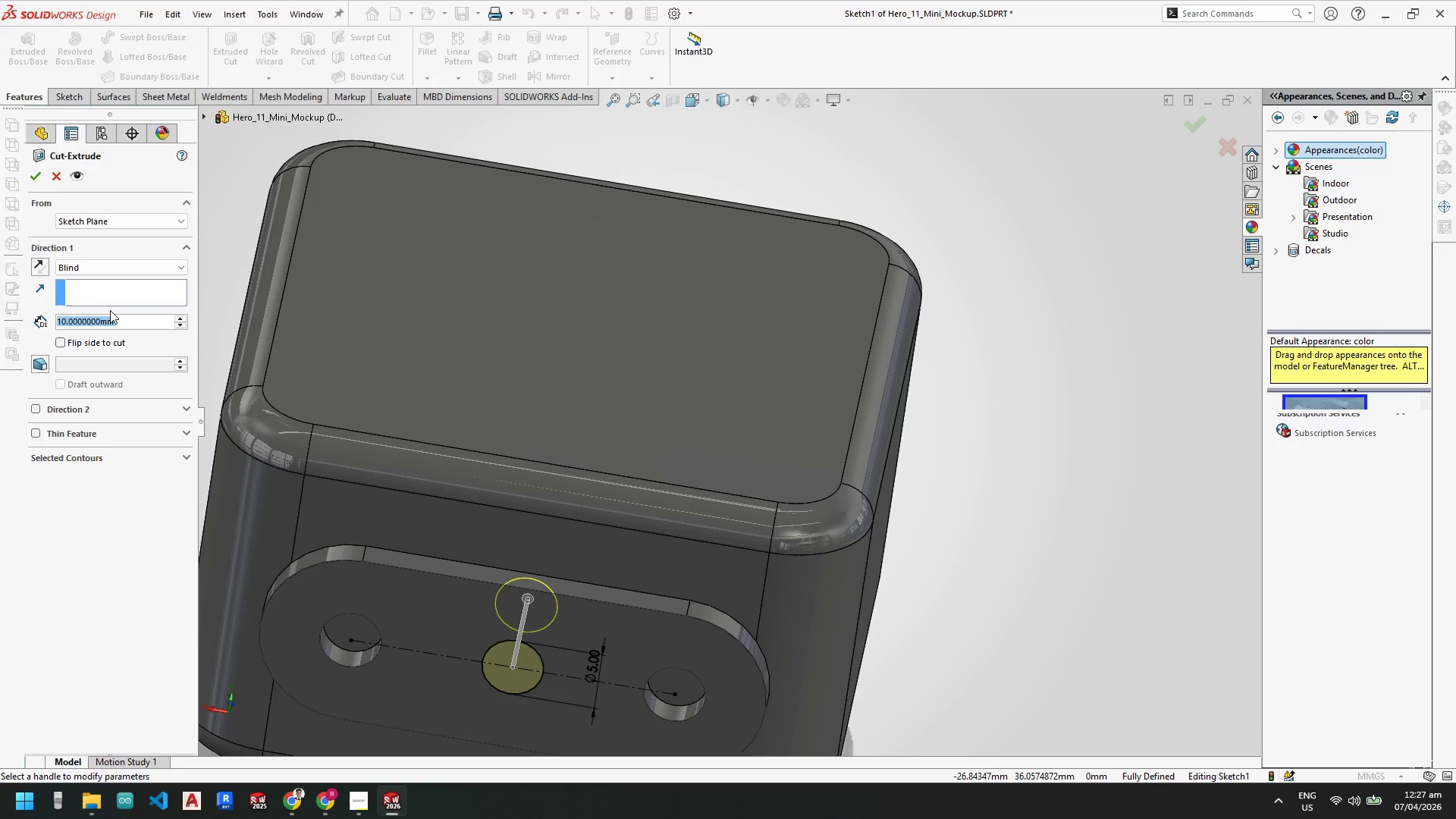 
key(Numpad5)
 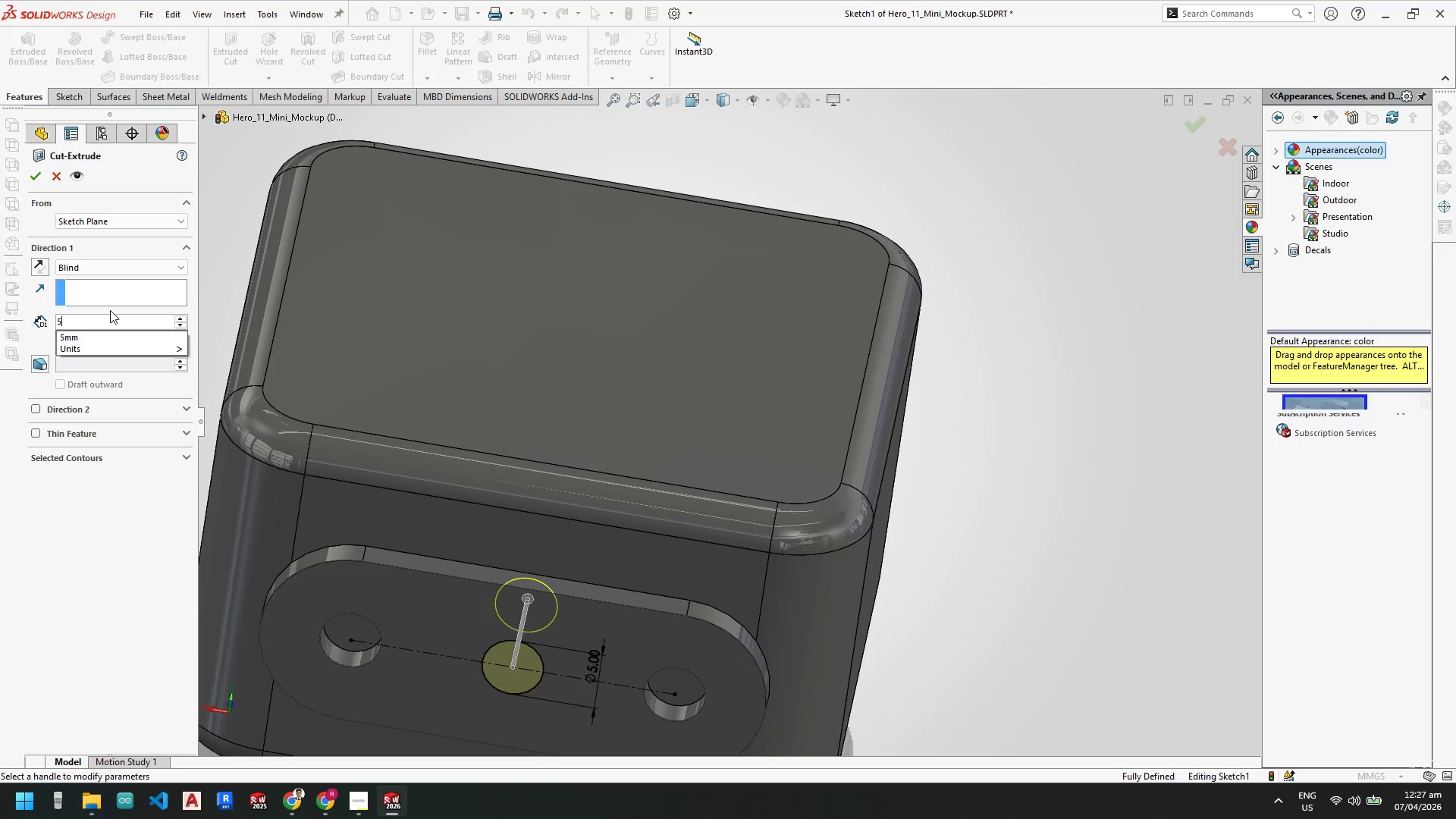 
key(NumpadEnter)
 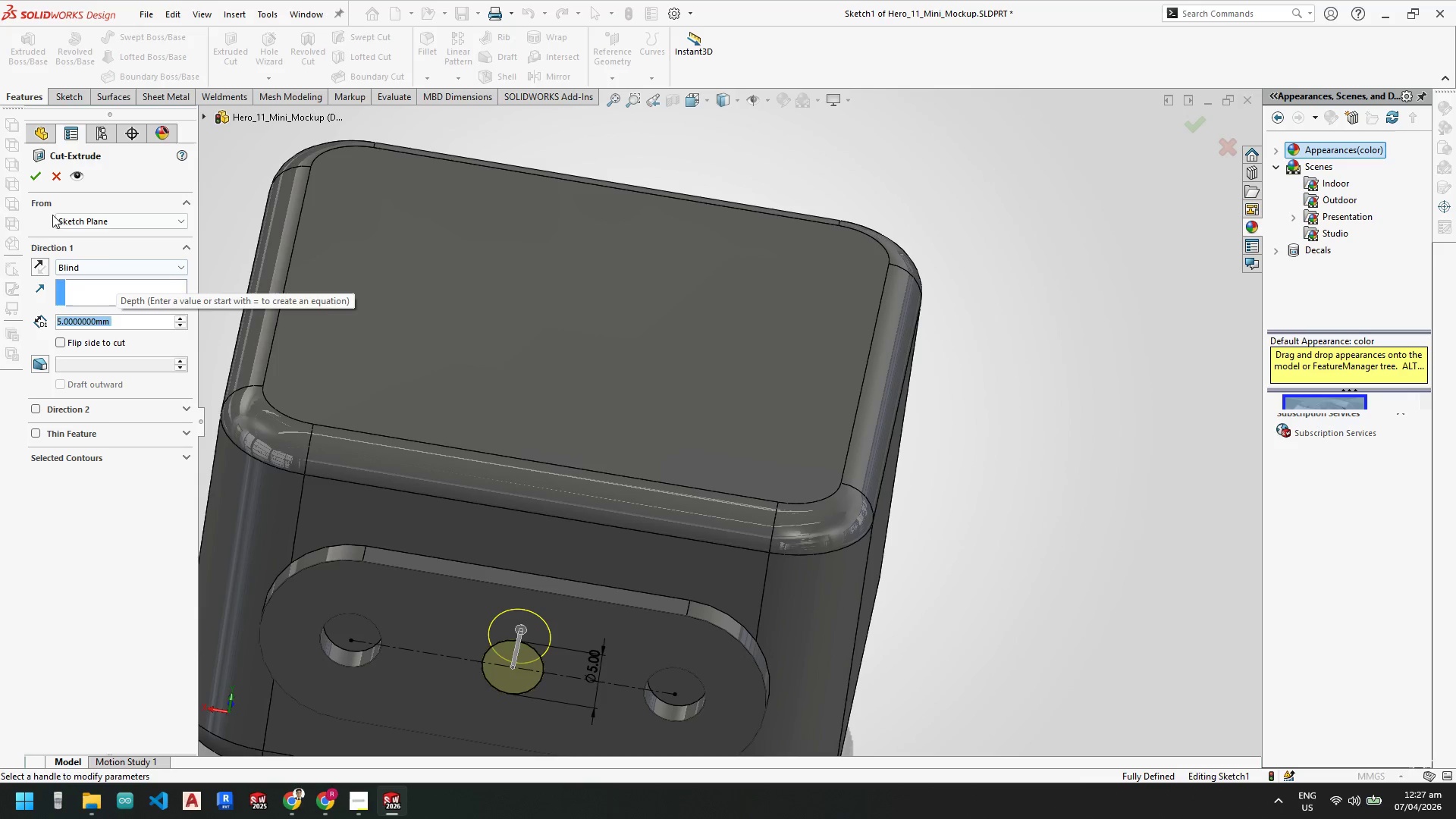 
left_click([41, 180])
 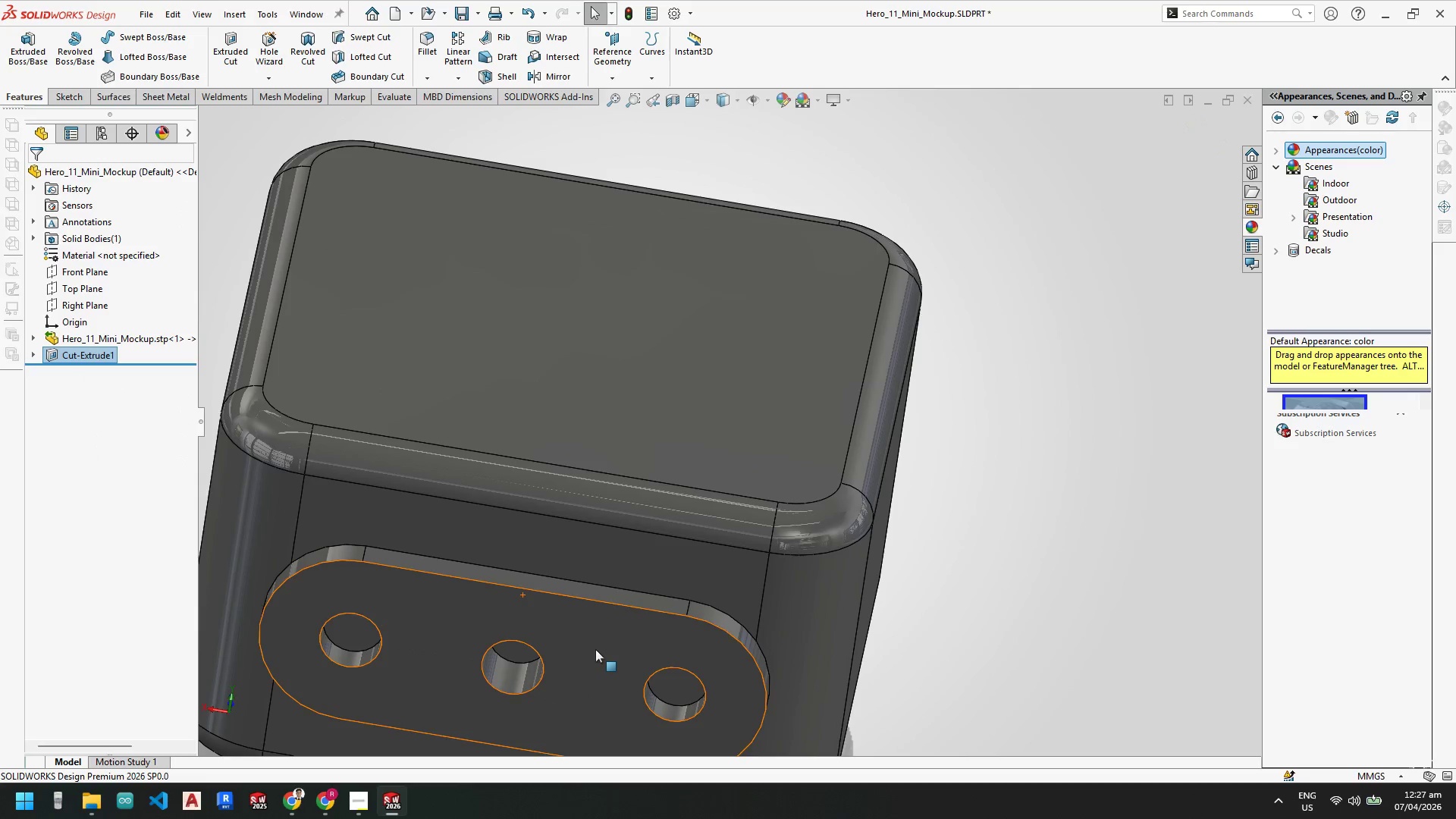 
scroll: coordinate [588, 714], scroll_direction: up, amount: 4.0
 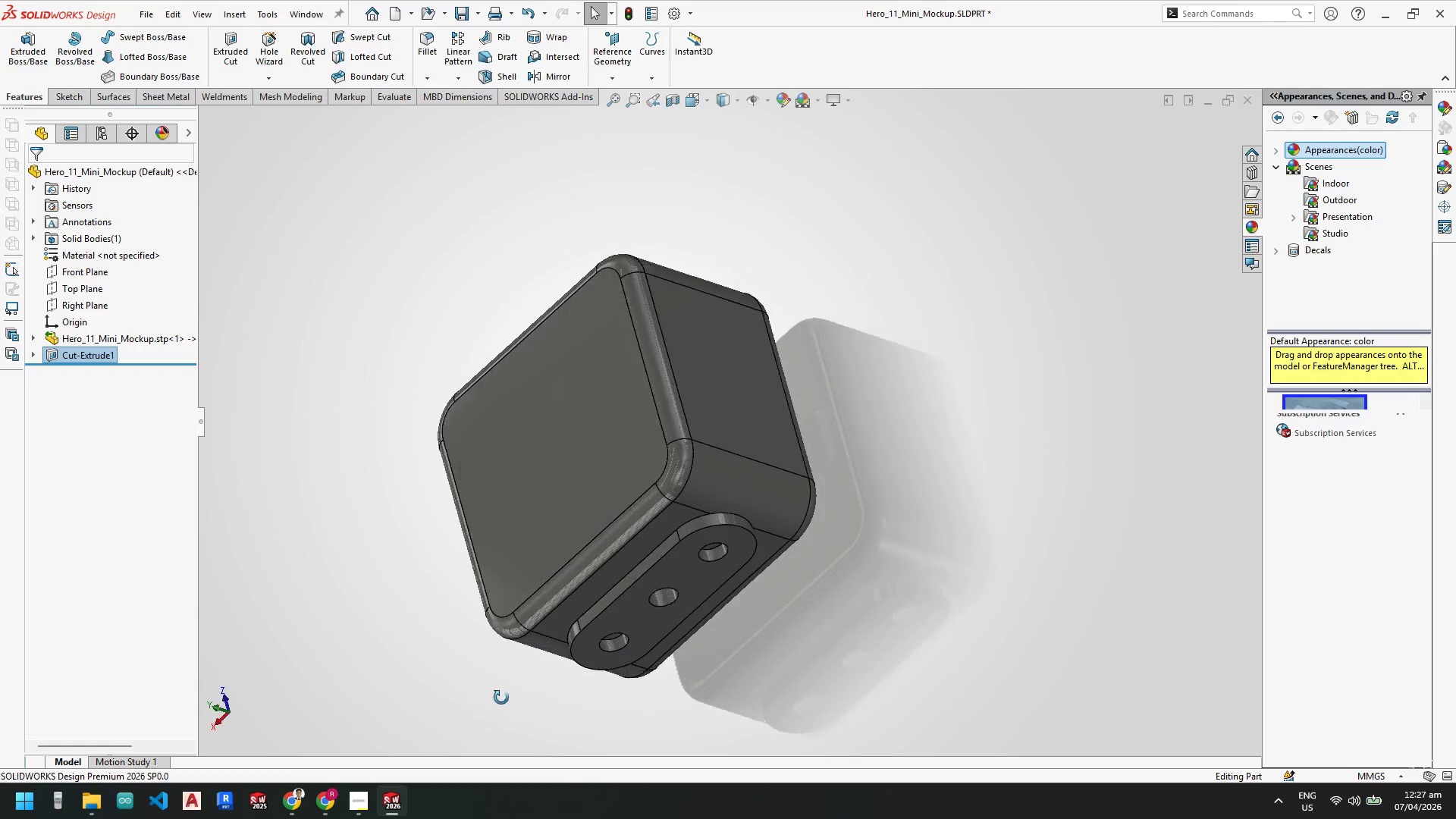 
scroll: coordinate [763, 638], scroll_direction: down, amount: 1.0
 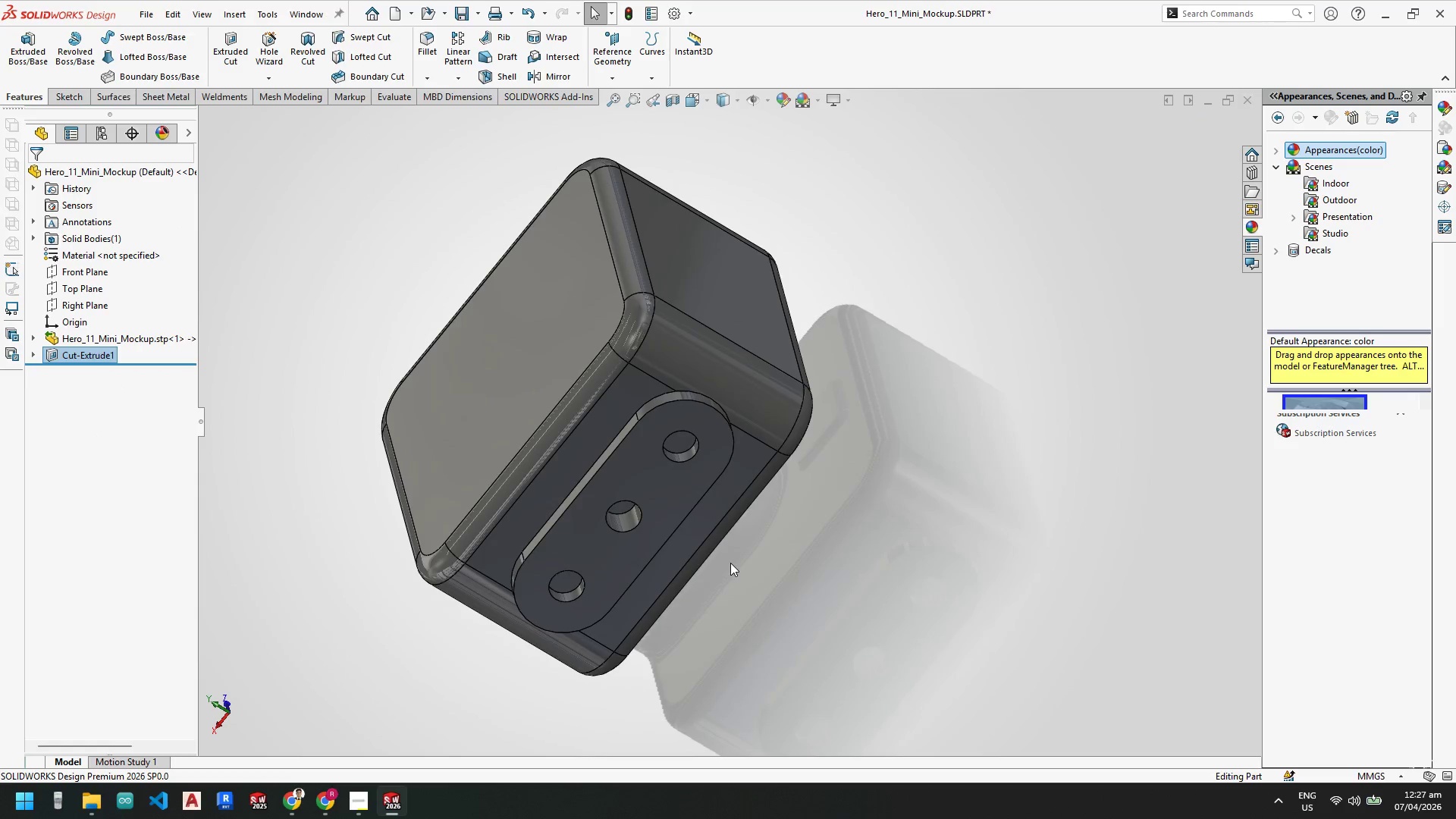 
key(Control+S)
 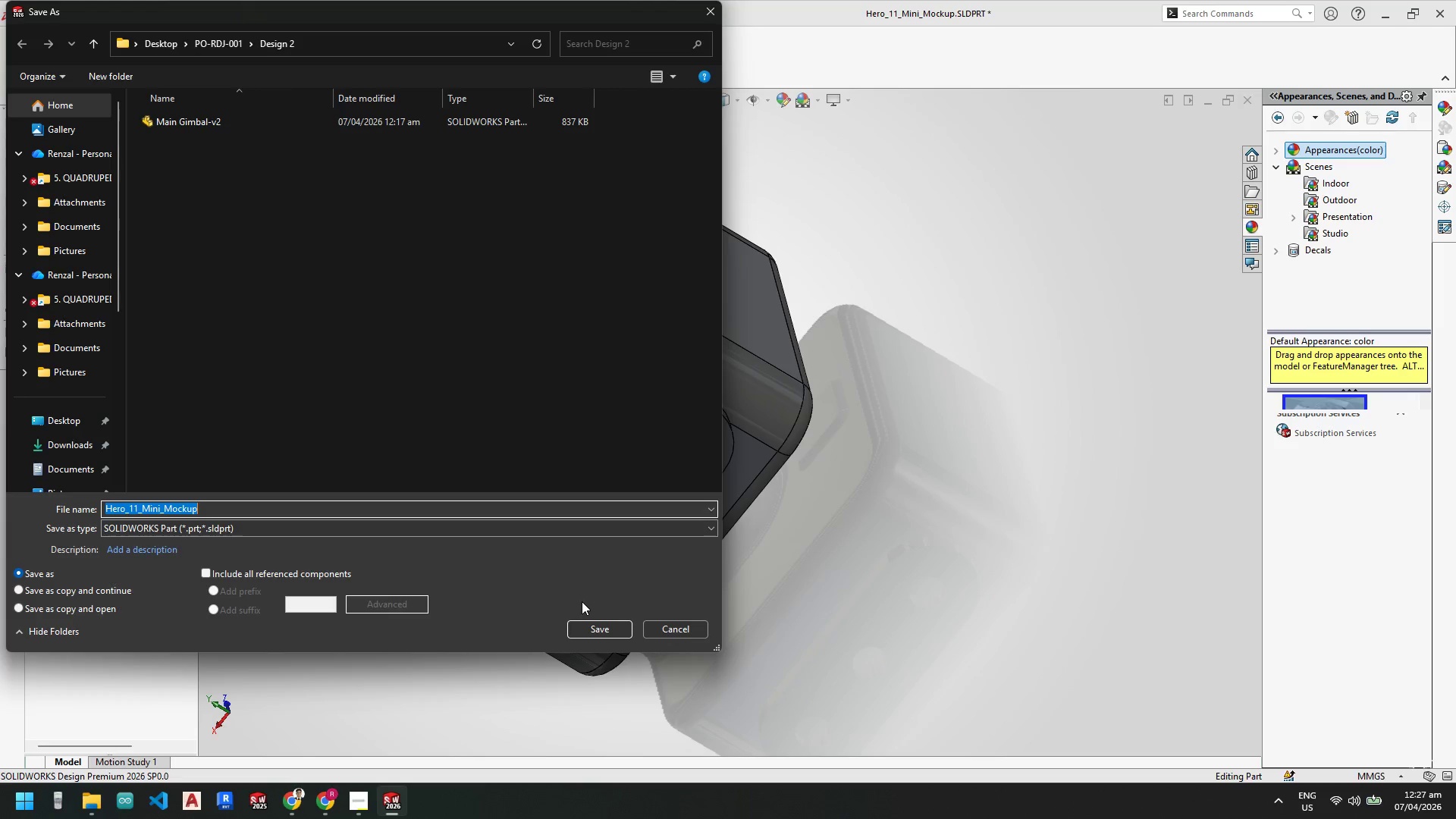 
key(Escape)
 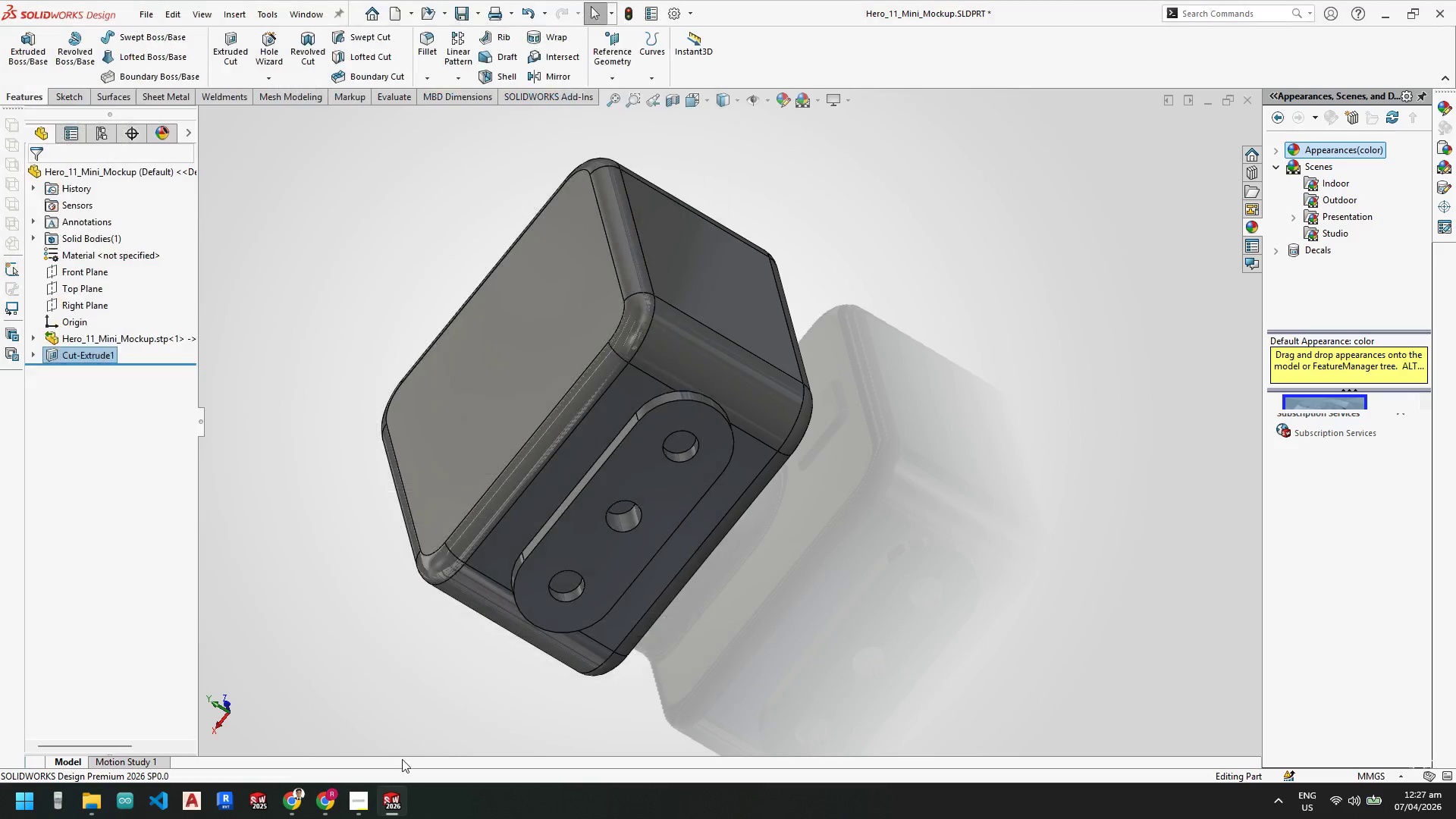 
key(Escape)
 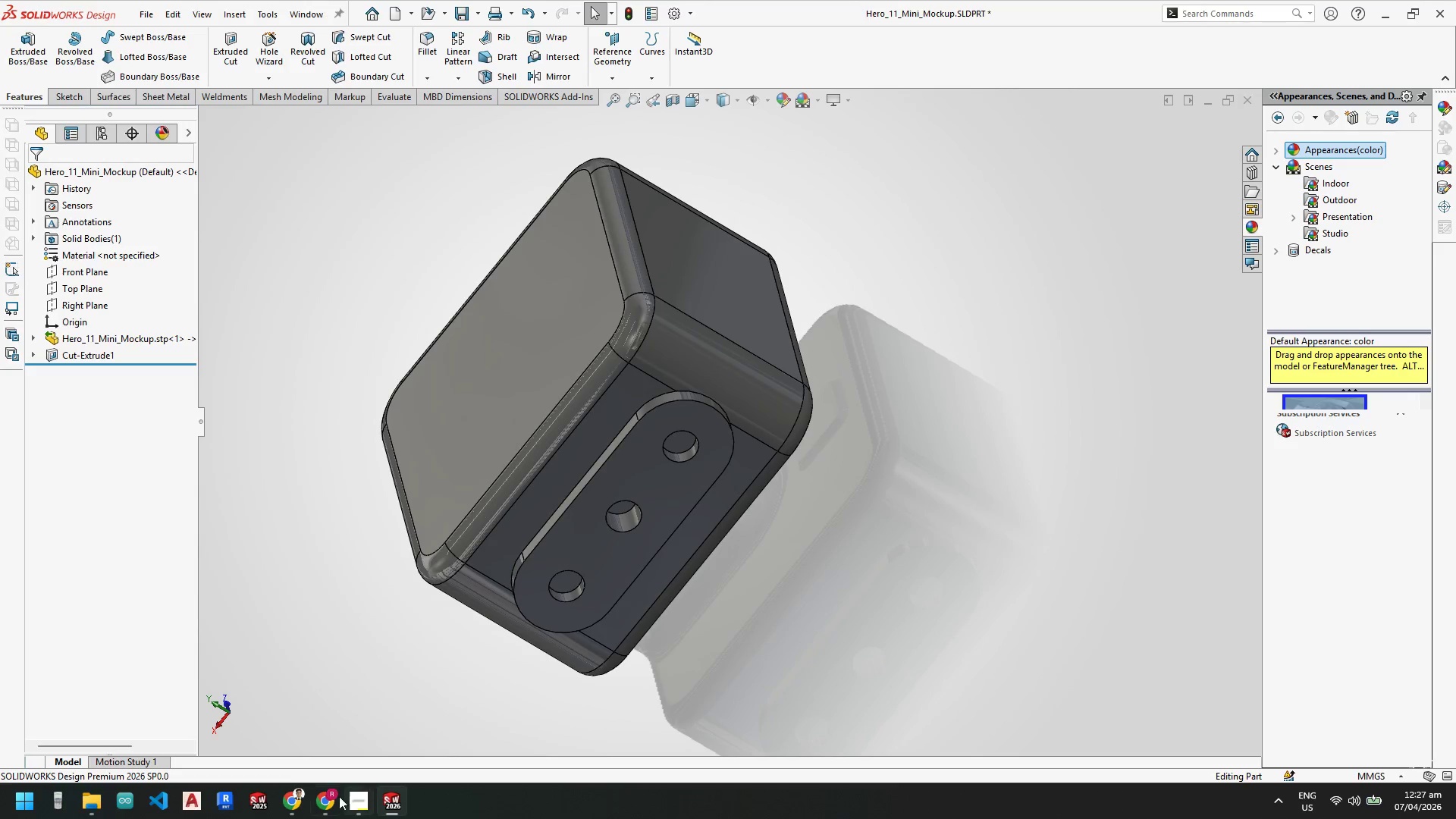 
key(Escape)
 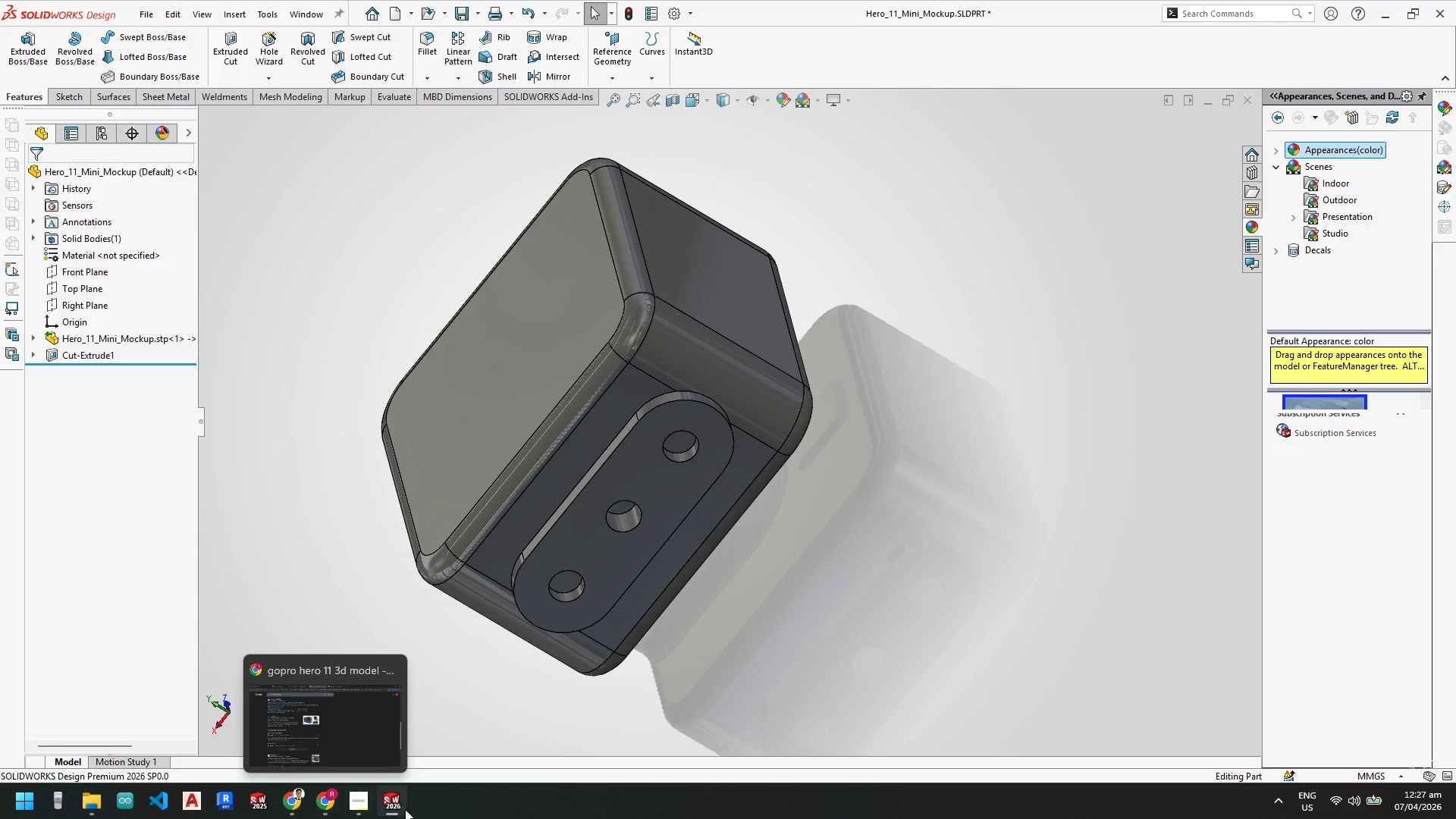 
left_click([328, 733])
 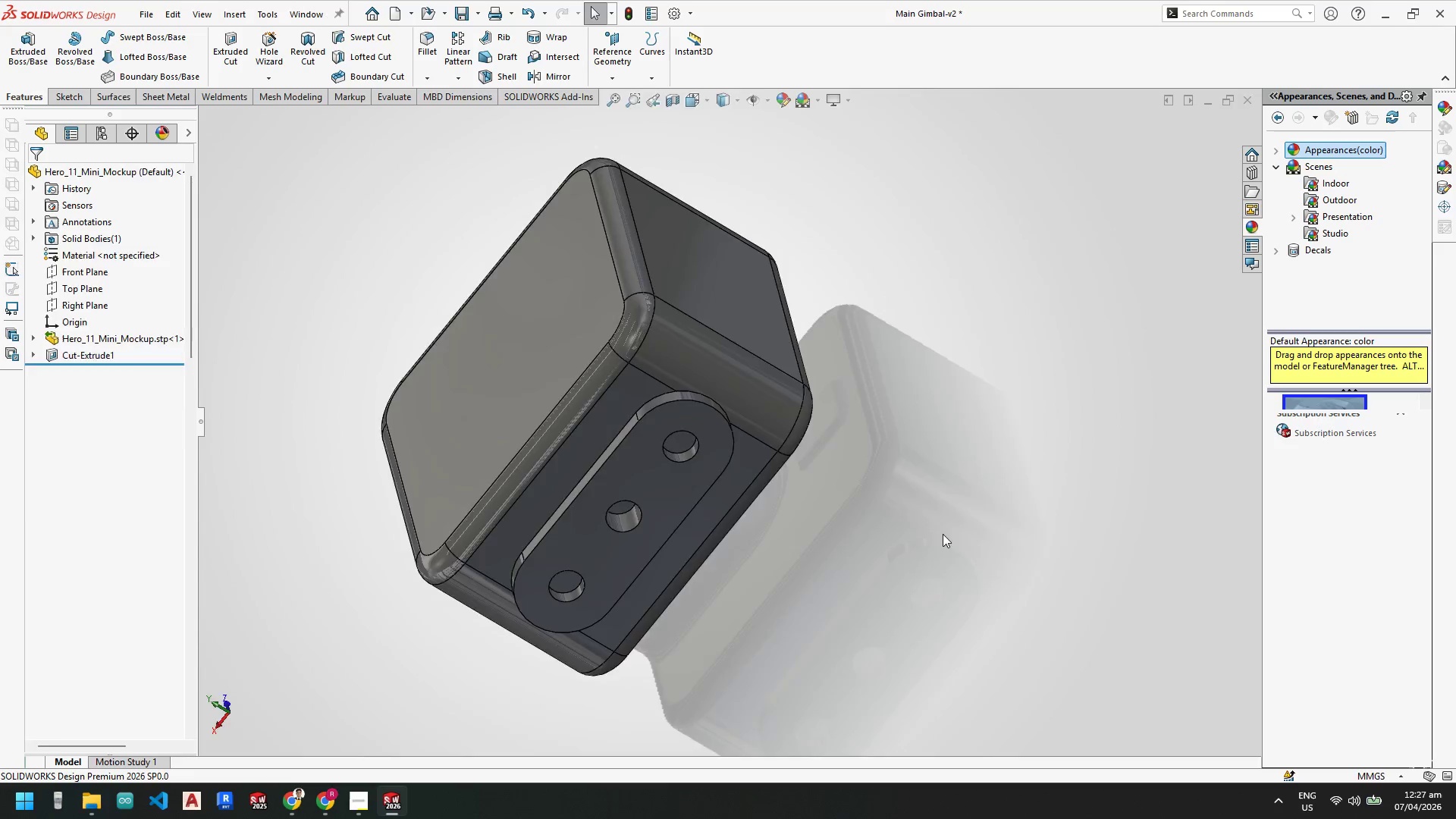 
scroll: coordinate [710, 516], scroll_direction: down, amount: 1.0
 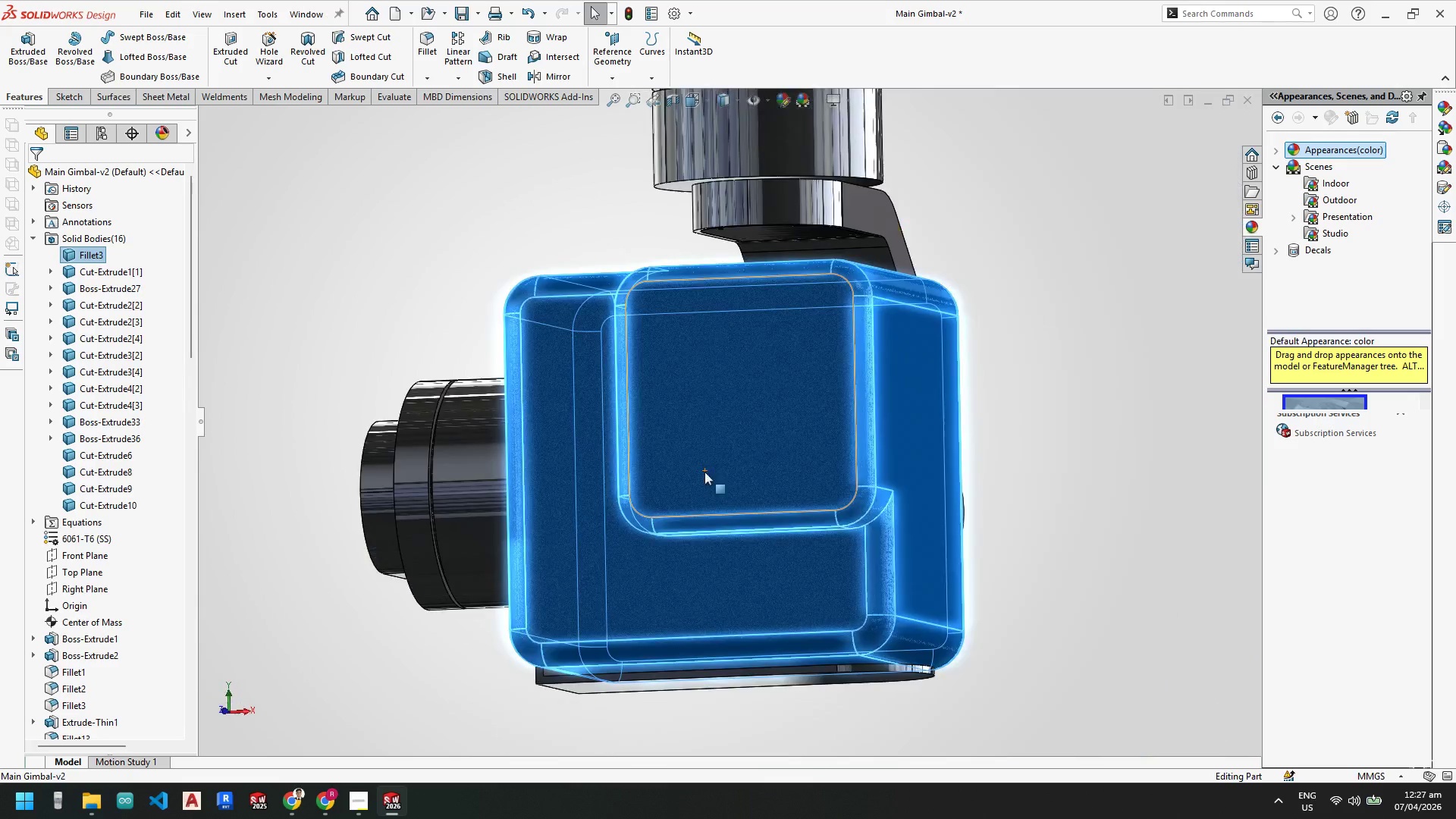 
scroll: coordinate [754, 530], scroll_direction: up, amount: 4.0
 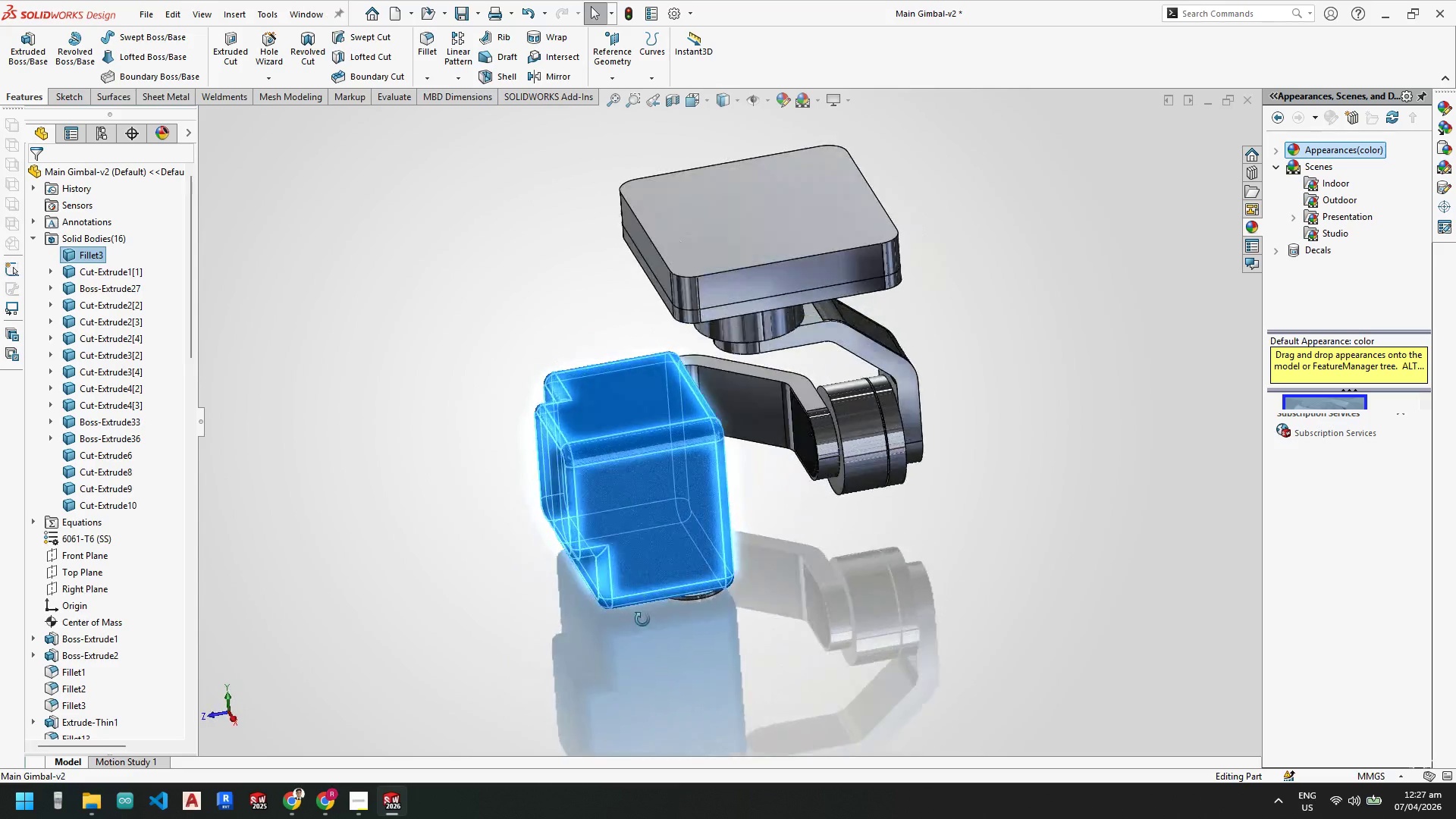 
key(Escape)
 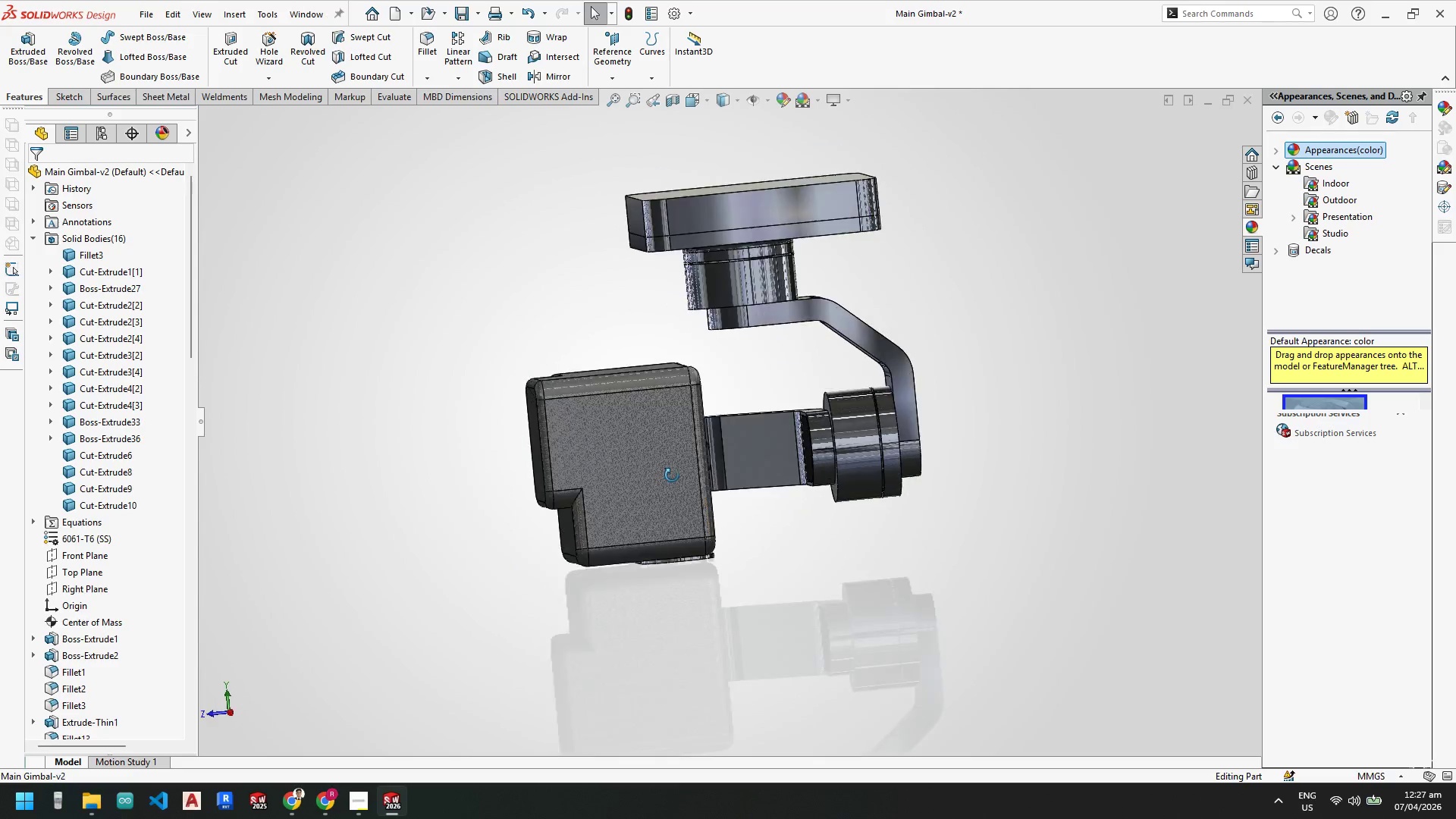 
key(Space)
 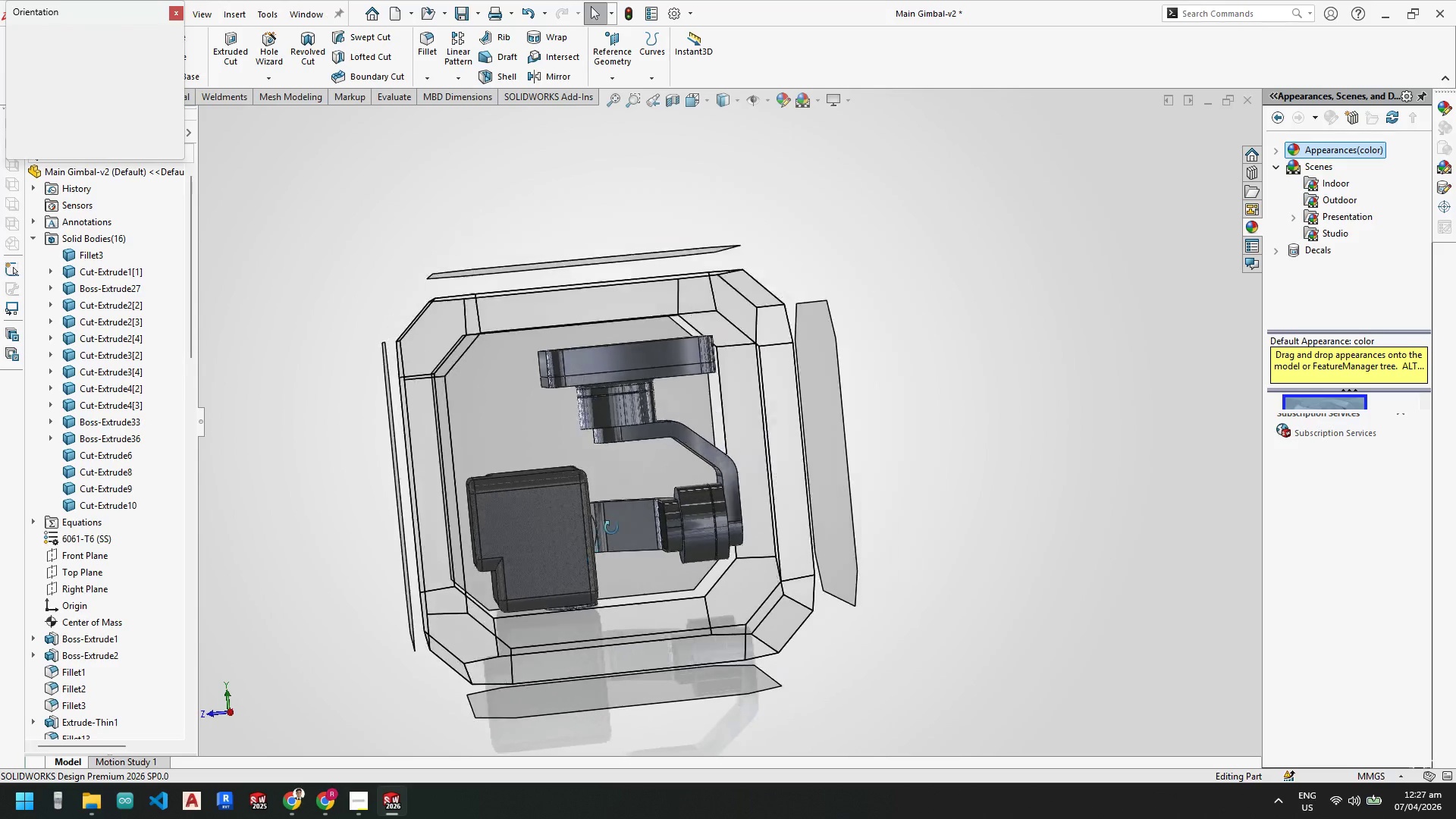 
left_click([588, 530])
 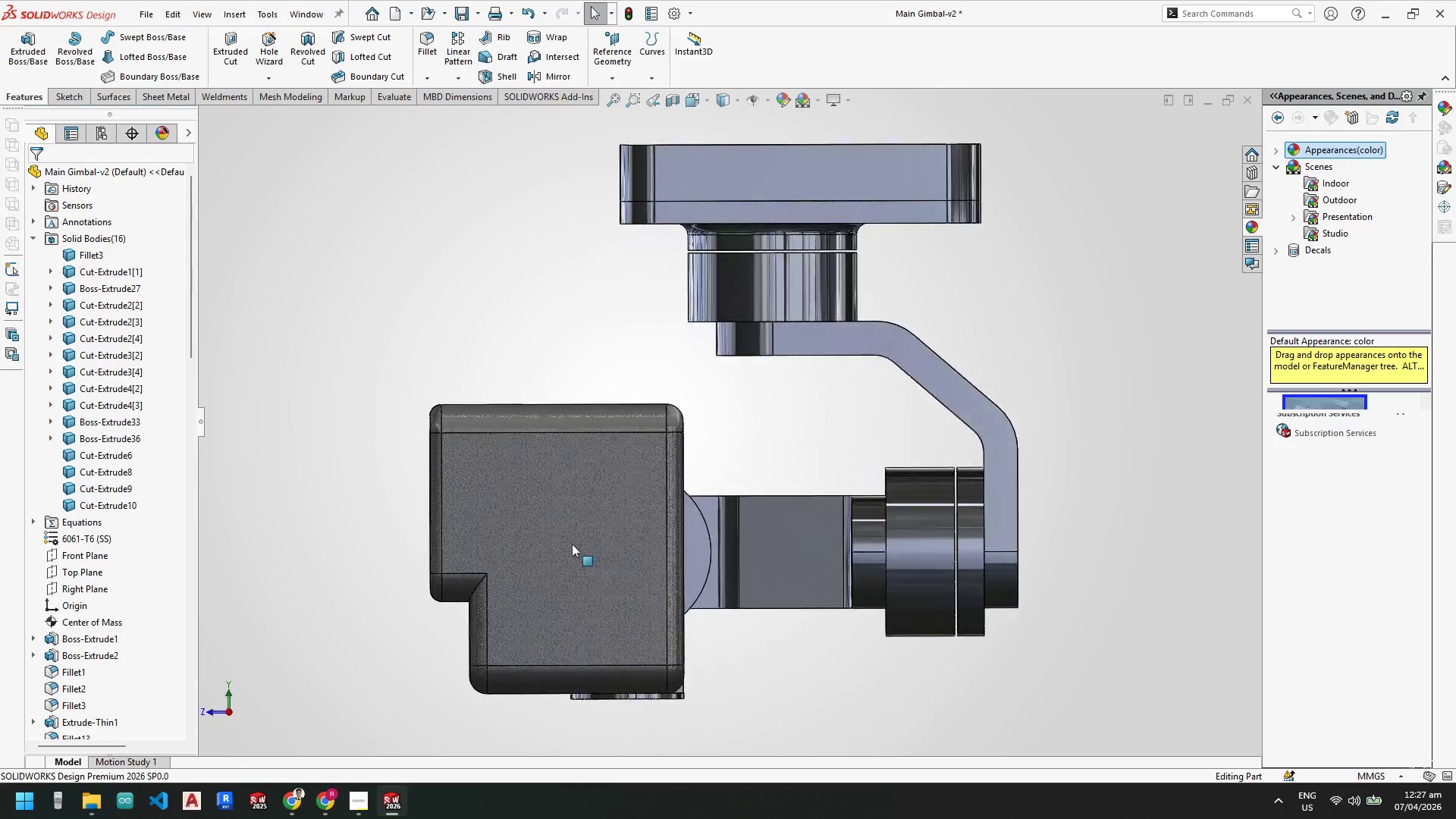 
left_click([571, 549])
 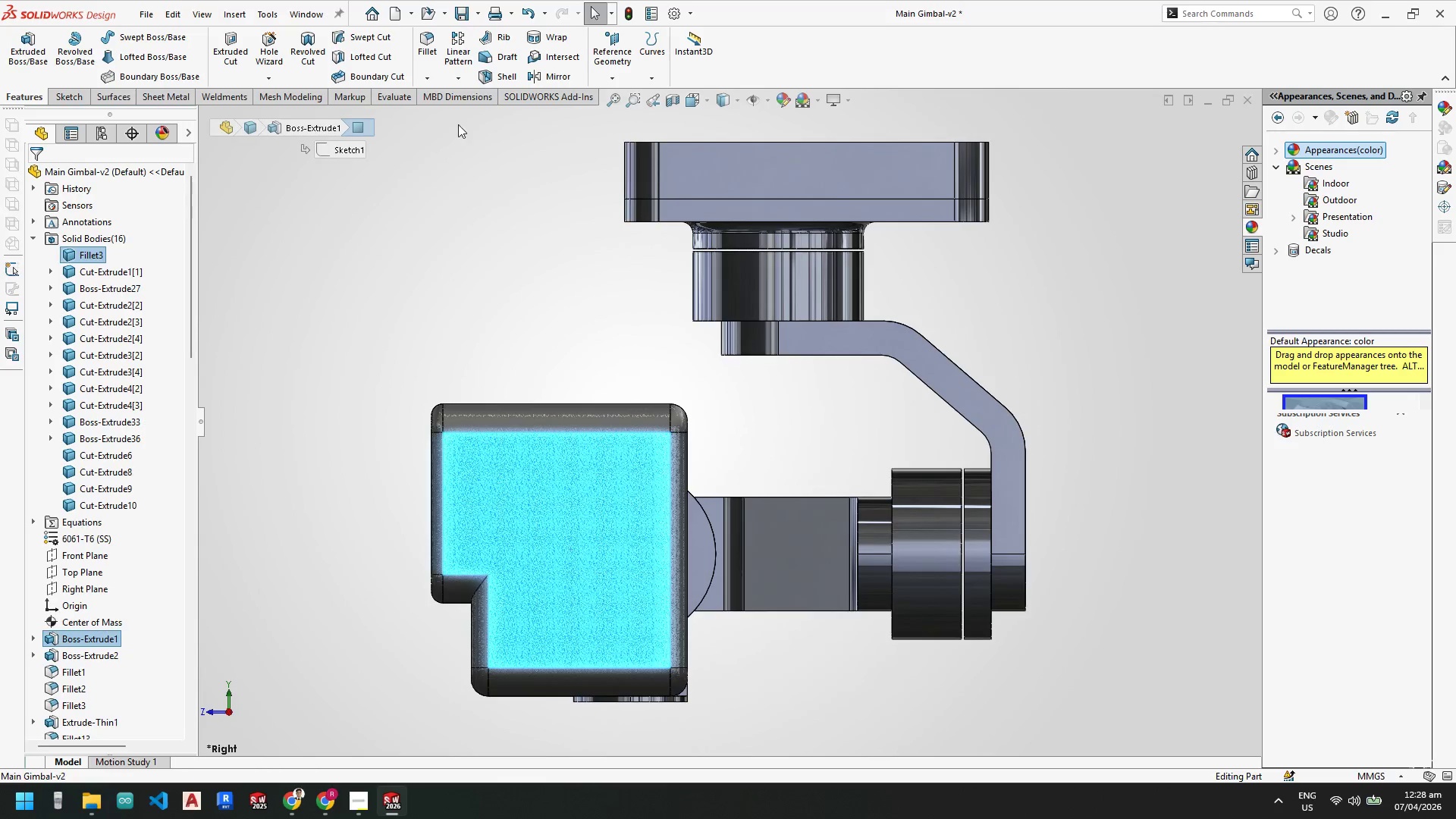 
key(Escape)
 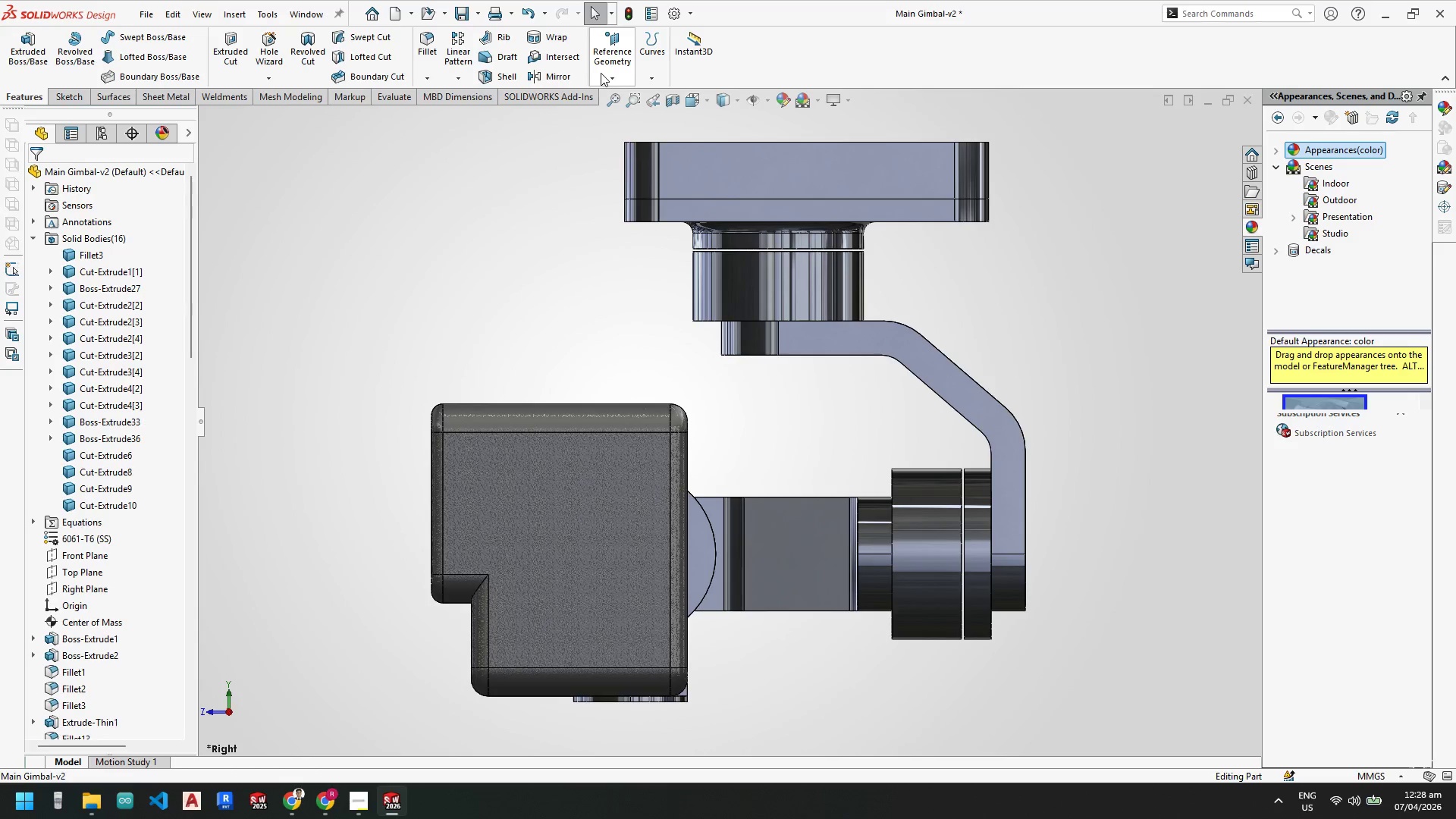 
double_click([1202, 14])
 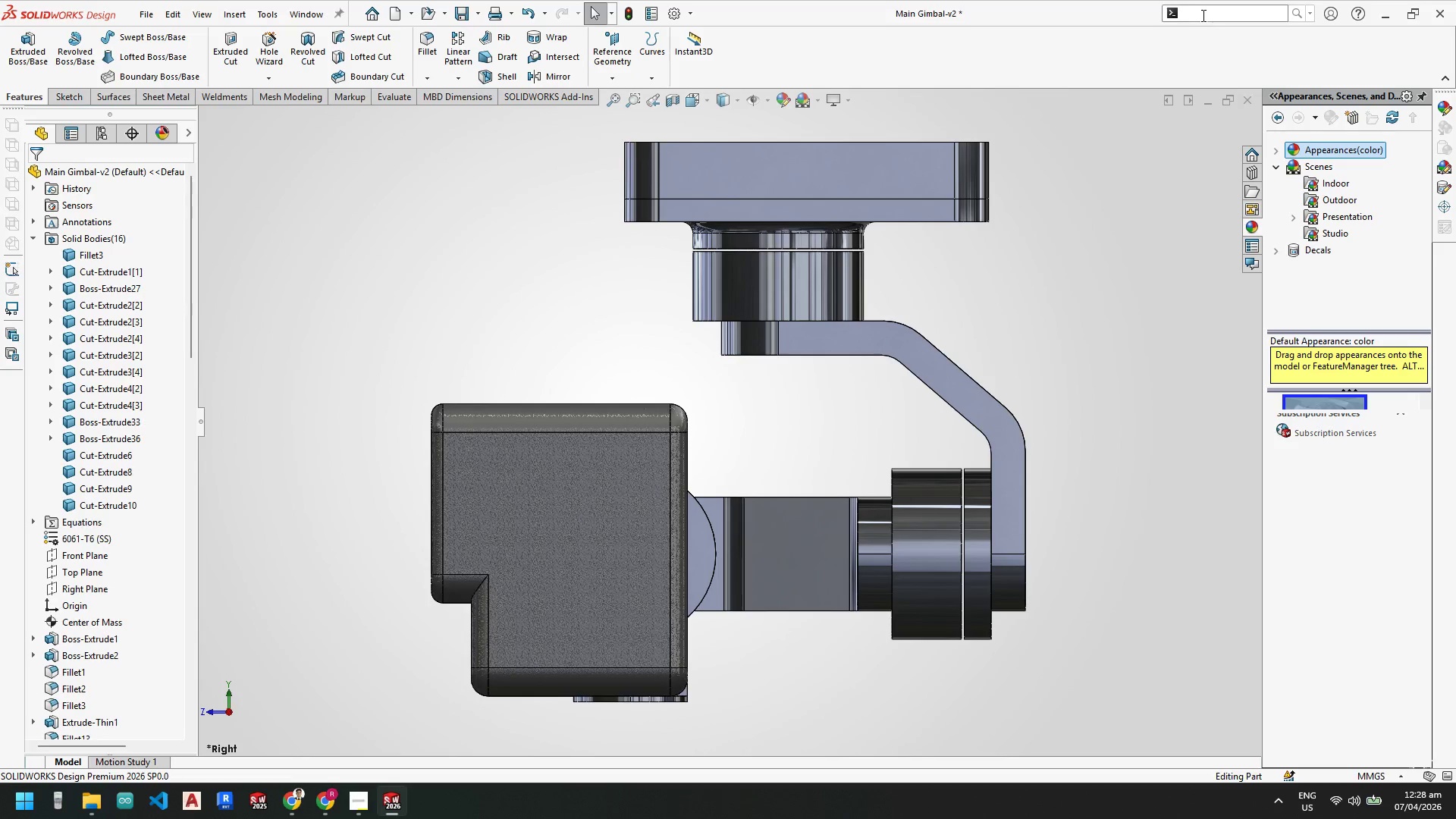 
type(move)
 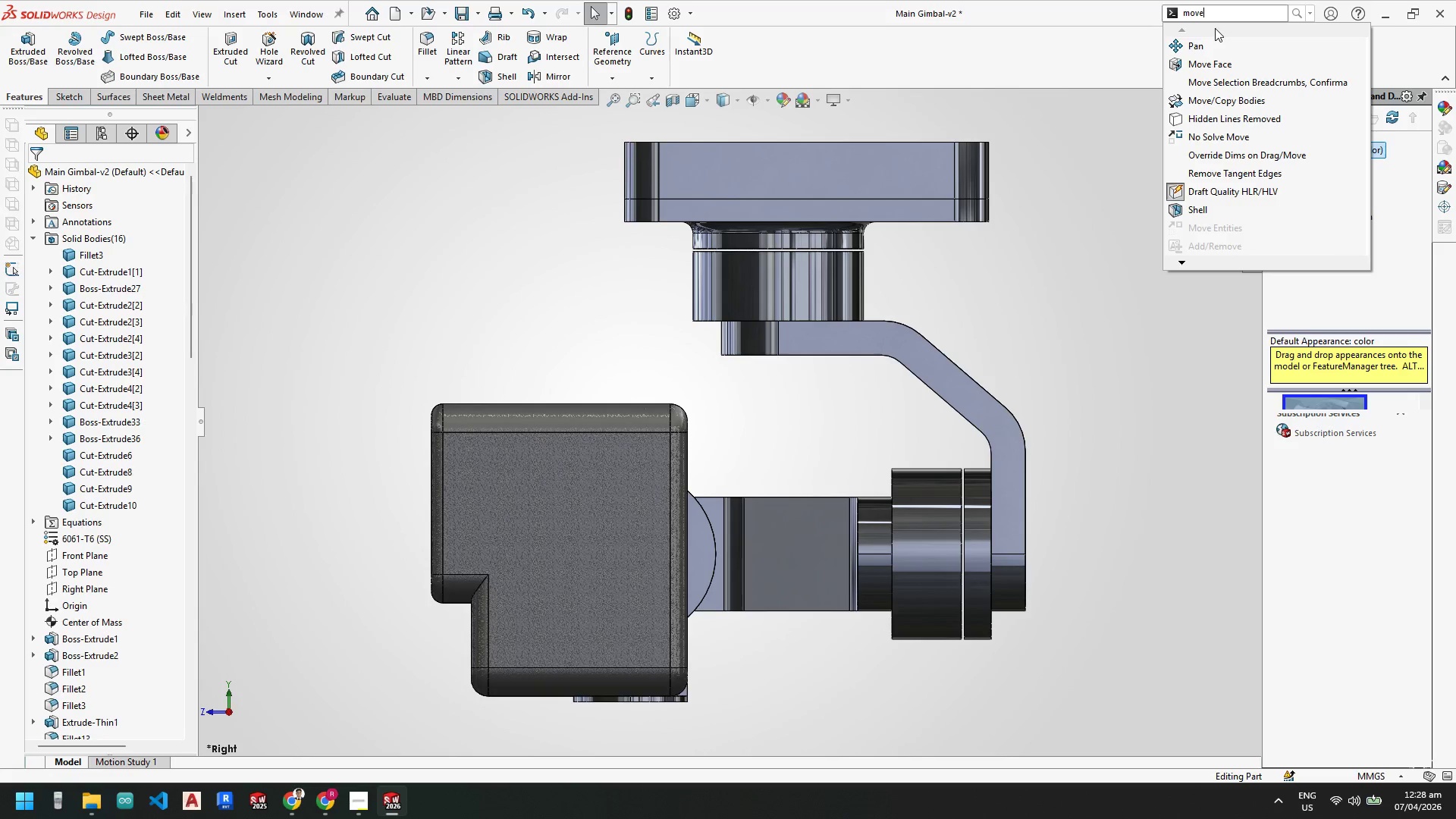 
key(Enter)
 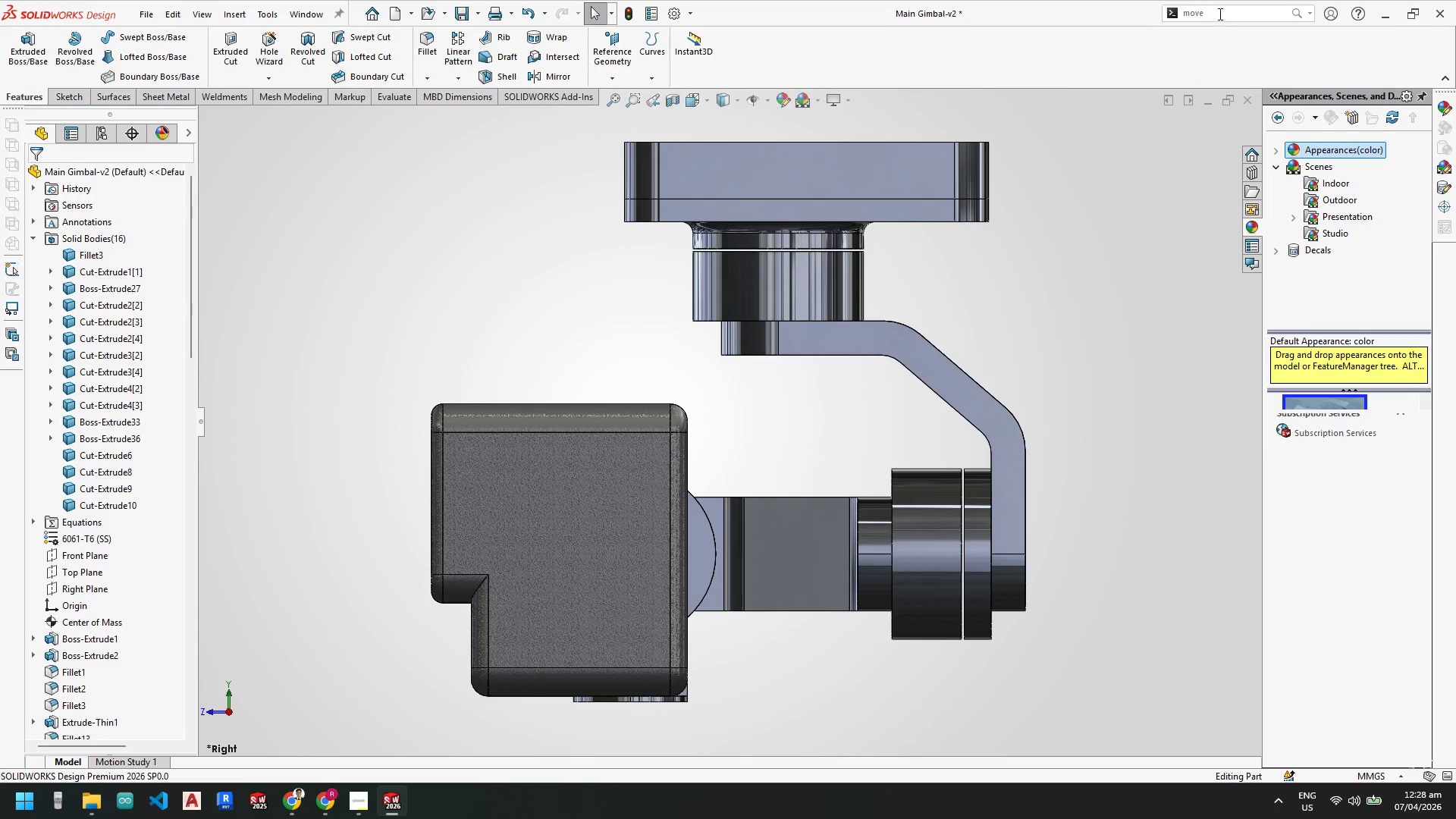 
left_click([1218, 13])
 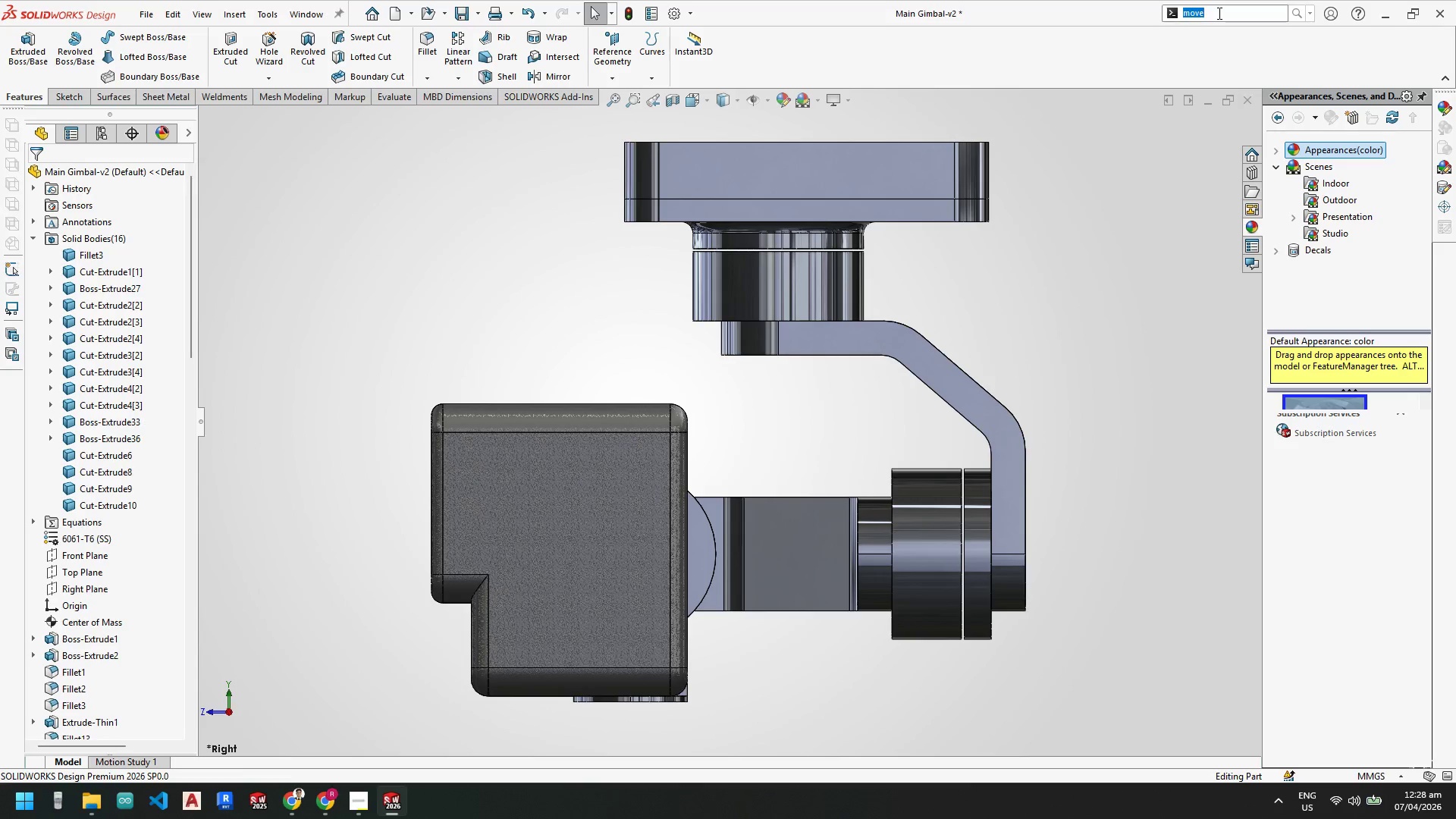 
key(Enter)
 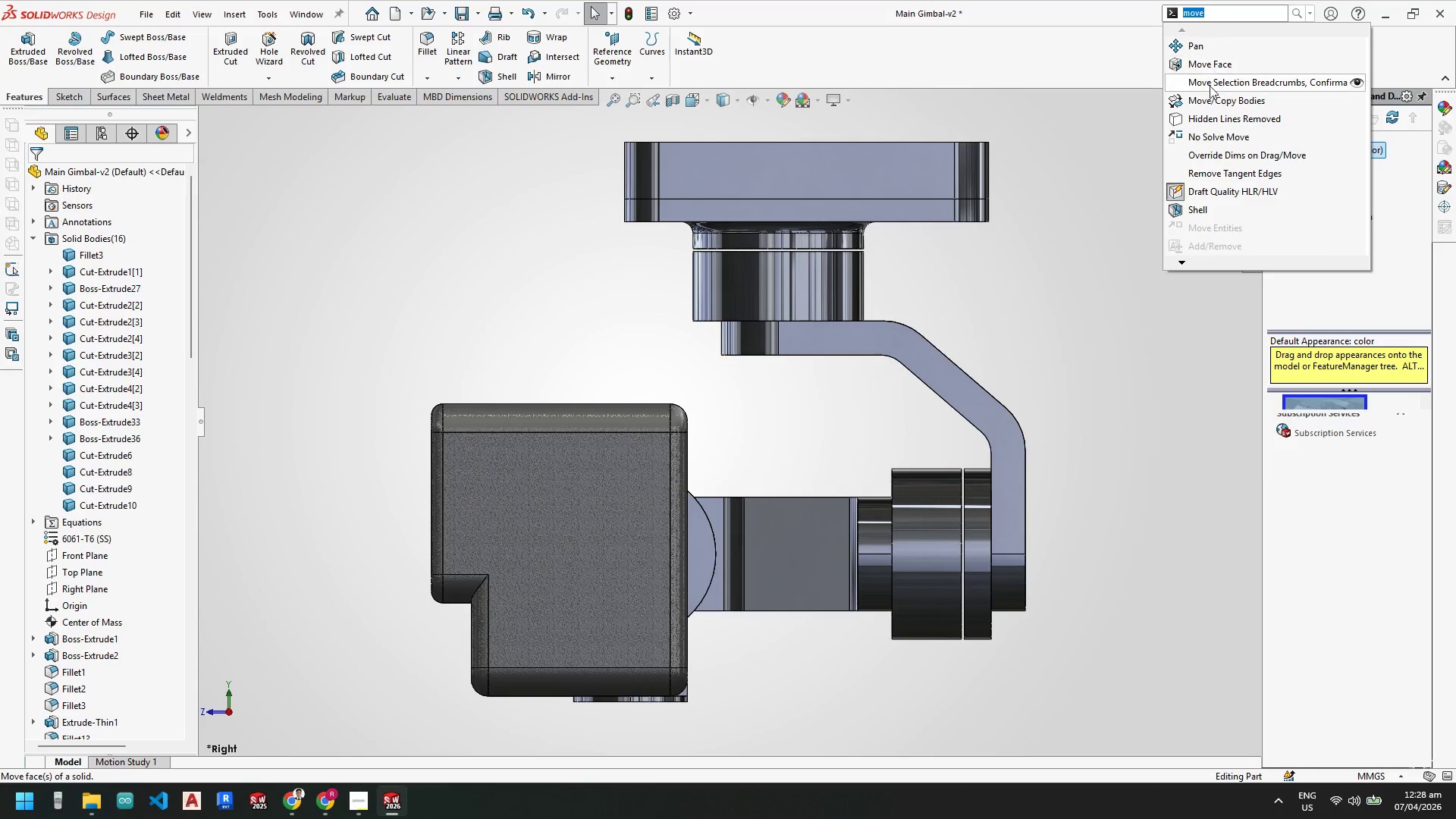 
left_click([1216, 101])
 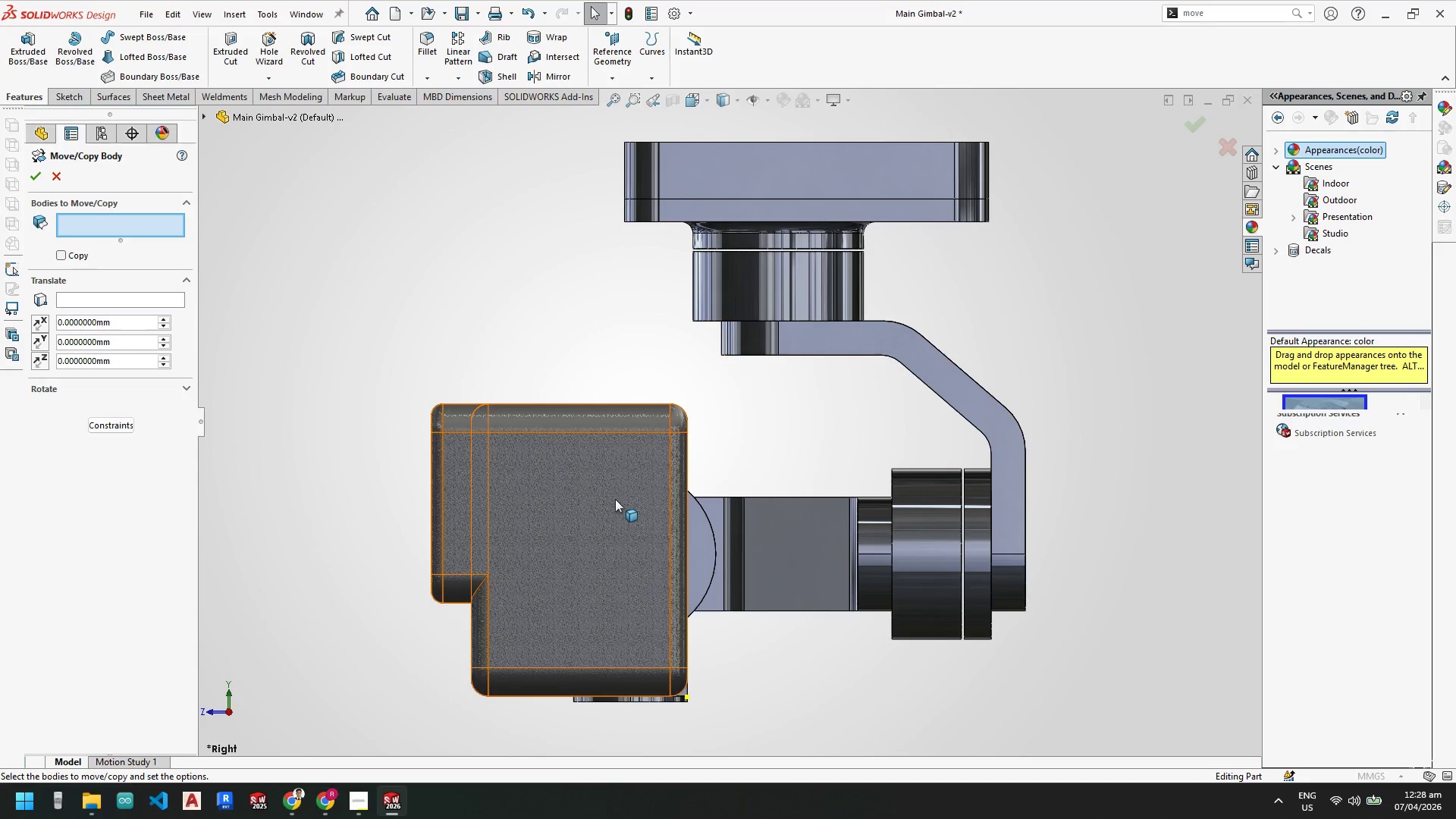 
left_click([615, 499])
 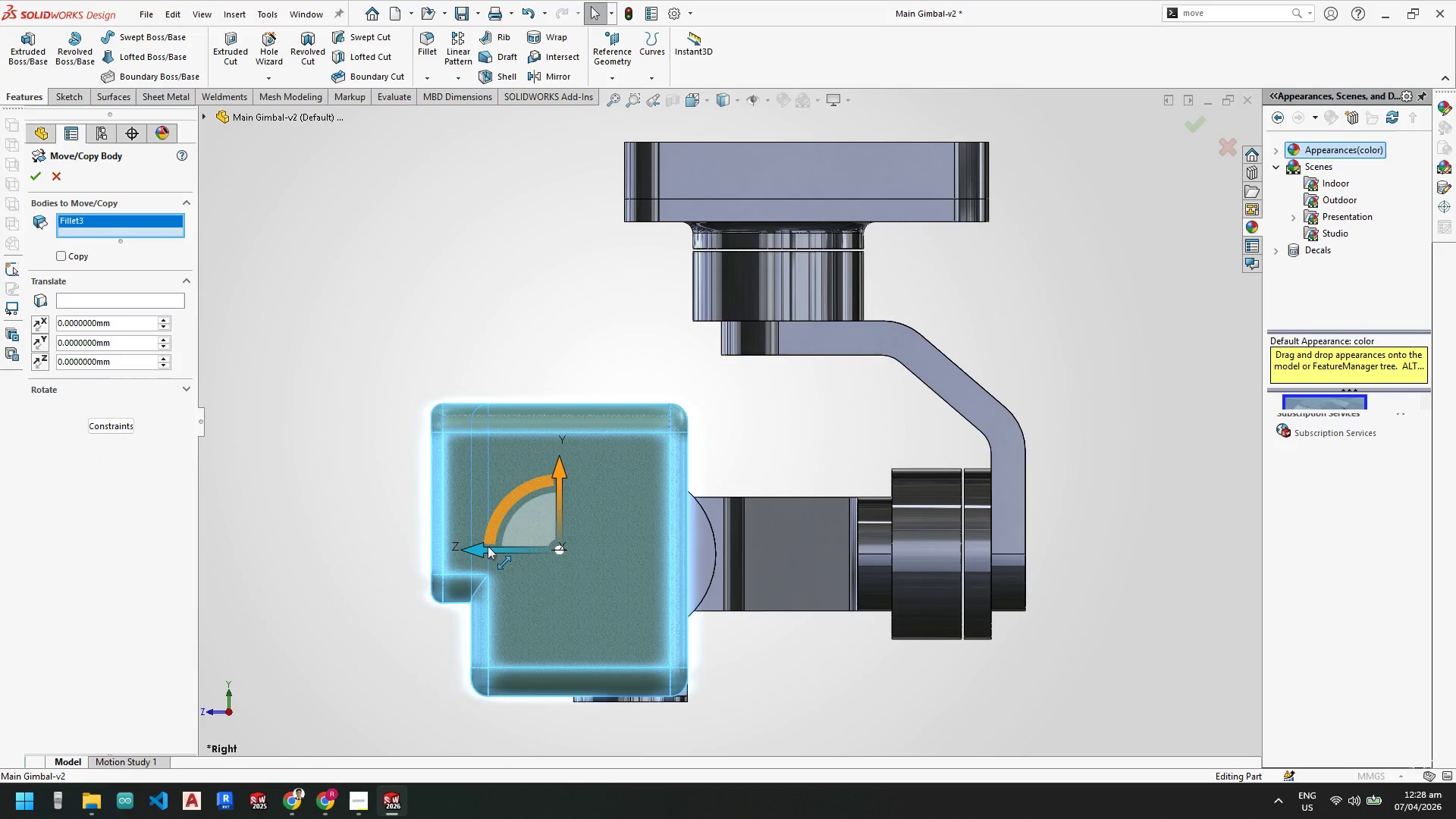 
left_click_drag(start_coordinate=[488, 546], to_coordinate=[541, 551])
 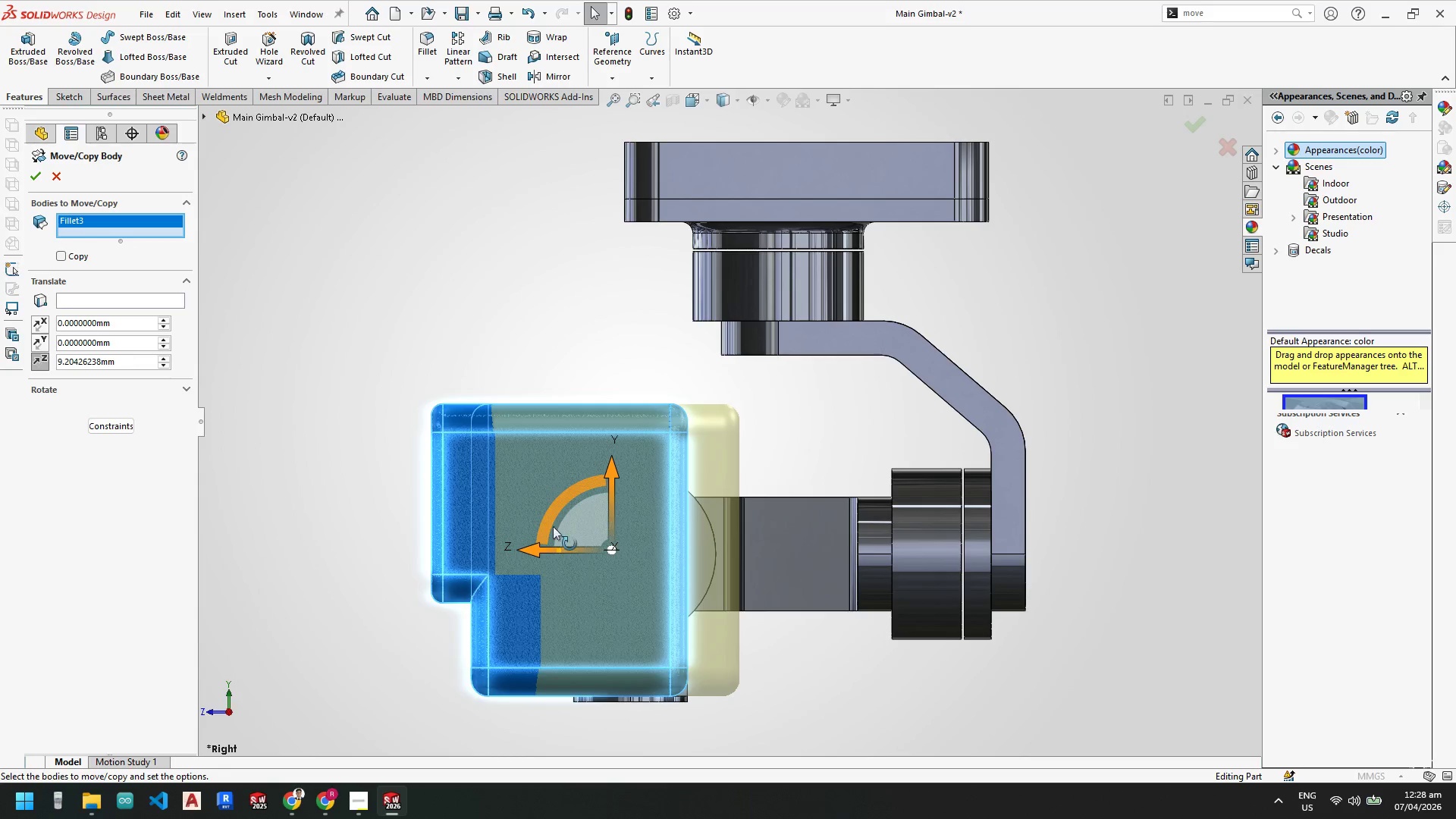 
scroll: coordinate [676, 689], scroll_direction: down, amount: 3.0
 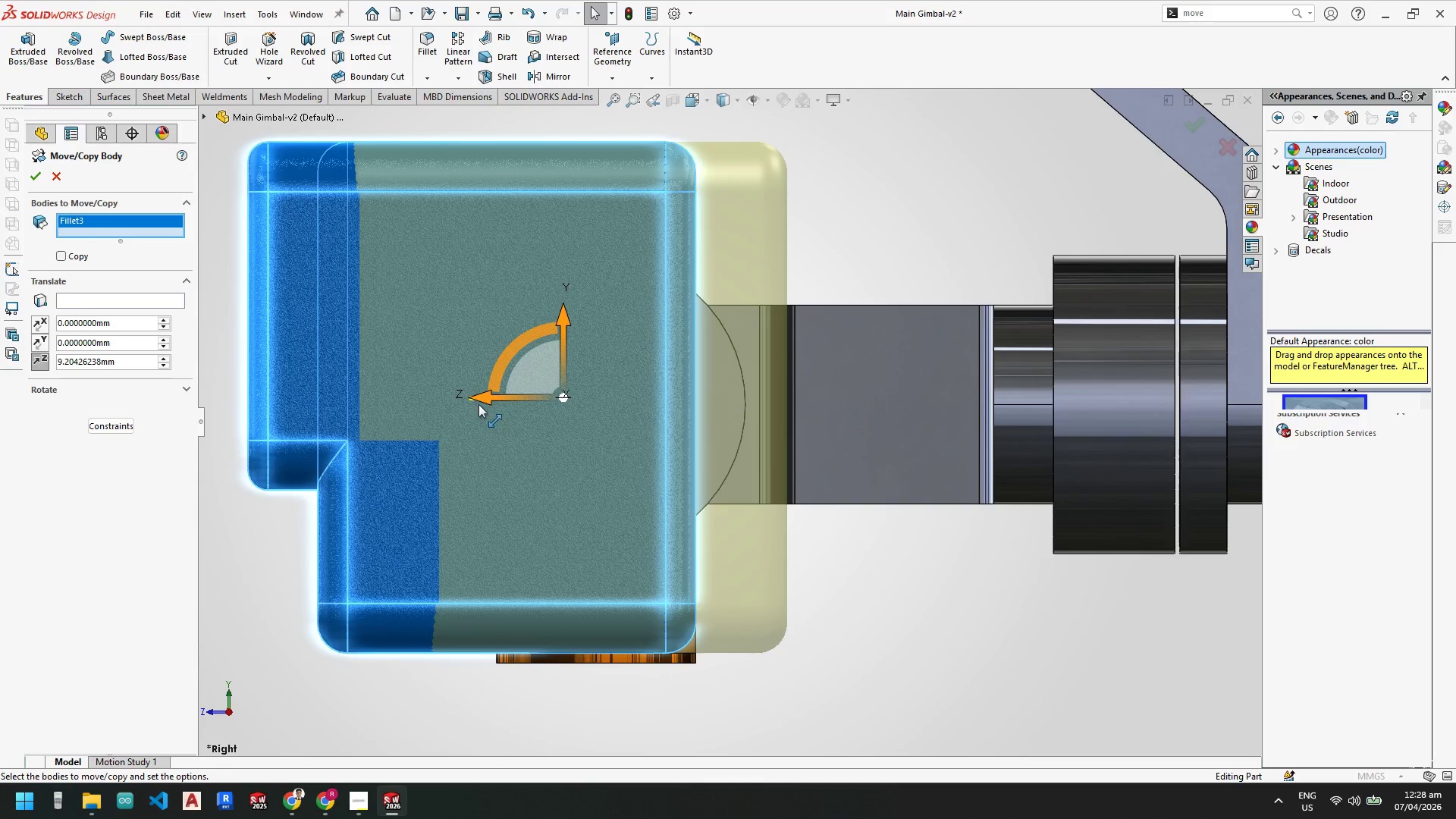 
left_click_drag(start_coordinate=[481, 400], to_coordinate=[488, 381])
 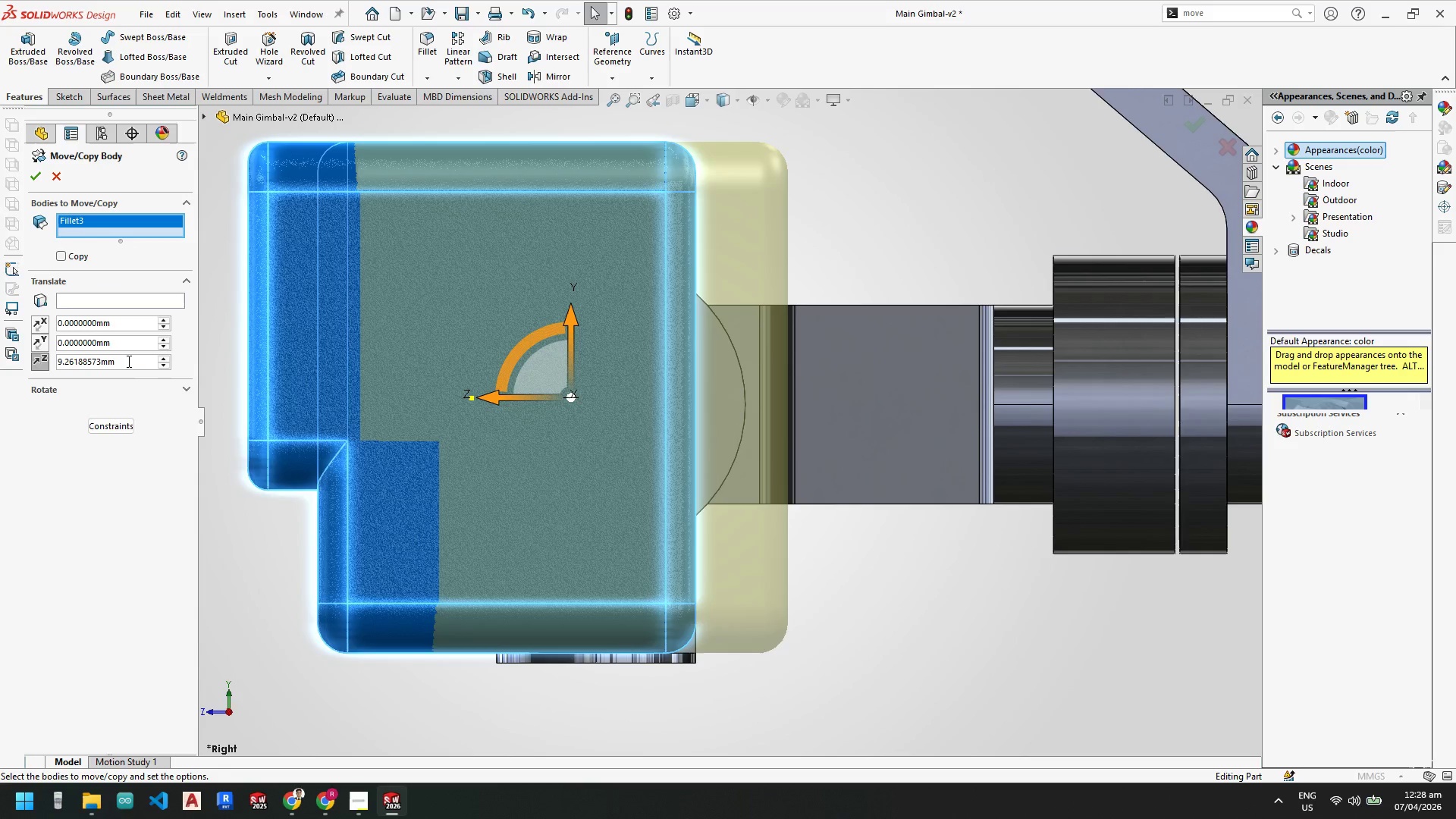 
left_click_drag(start_coordinate=[130, 361], to_coordinate=[52, 353])
 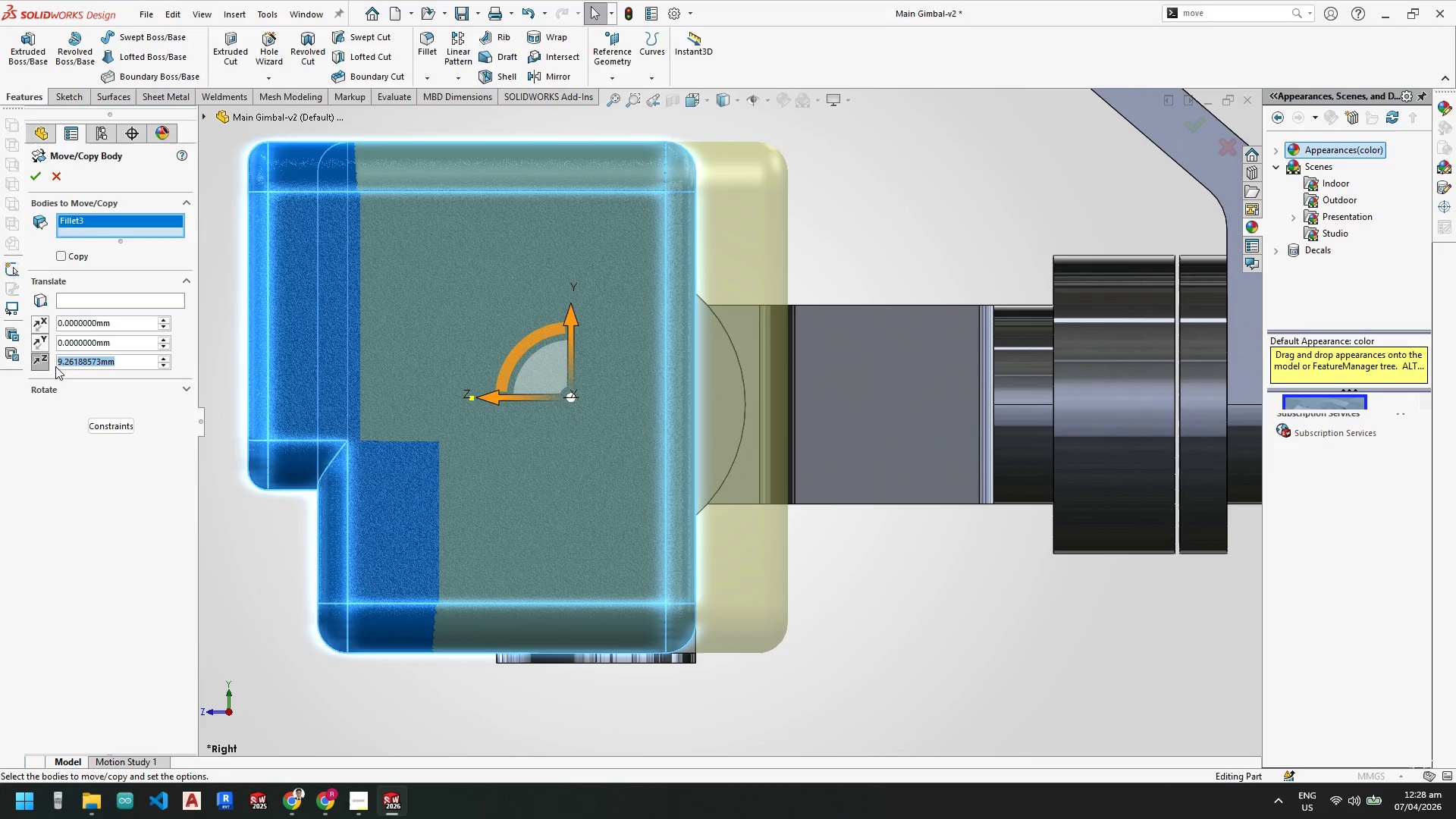 
key(Escape)
 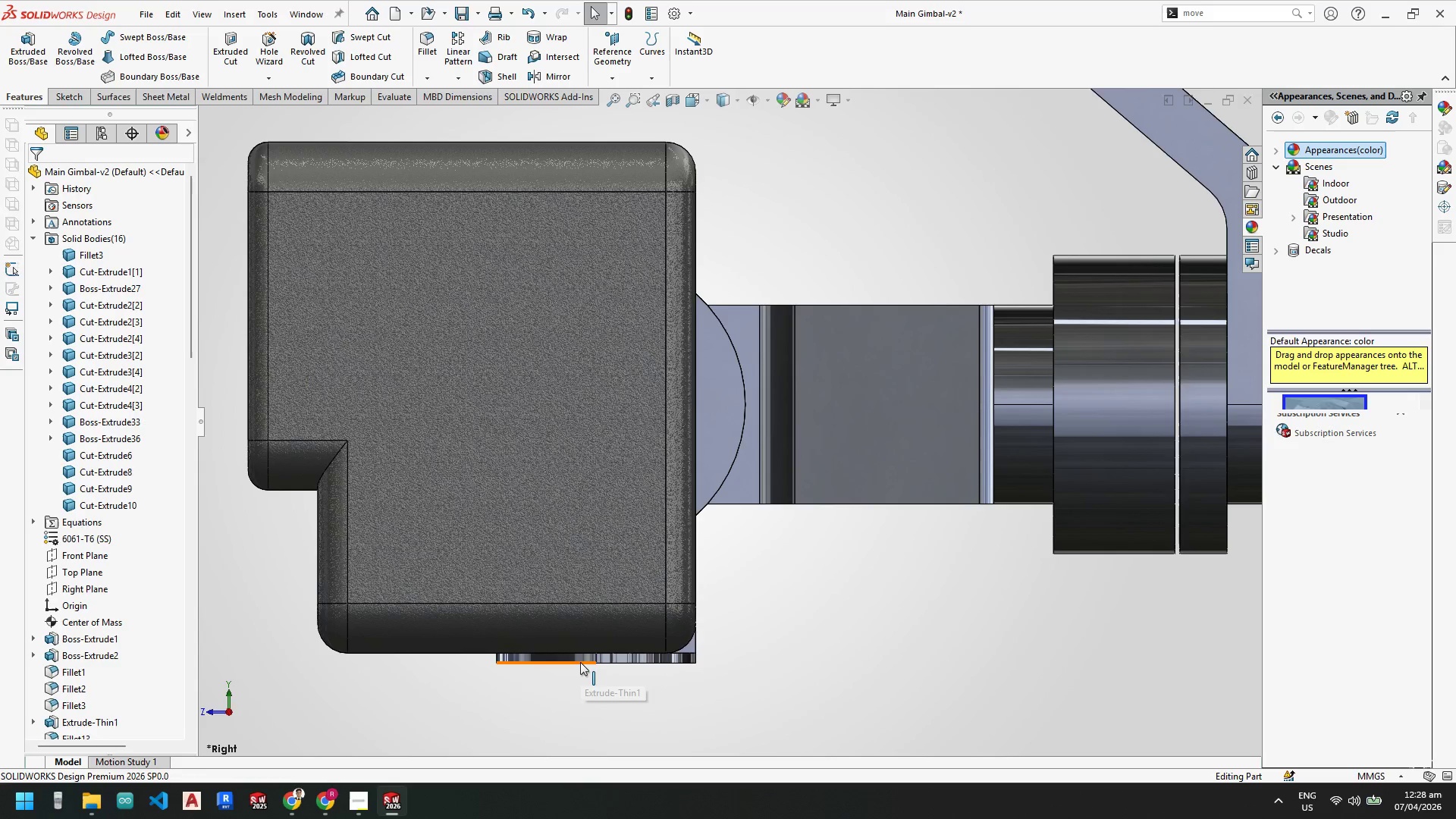 
wait(9.69)
 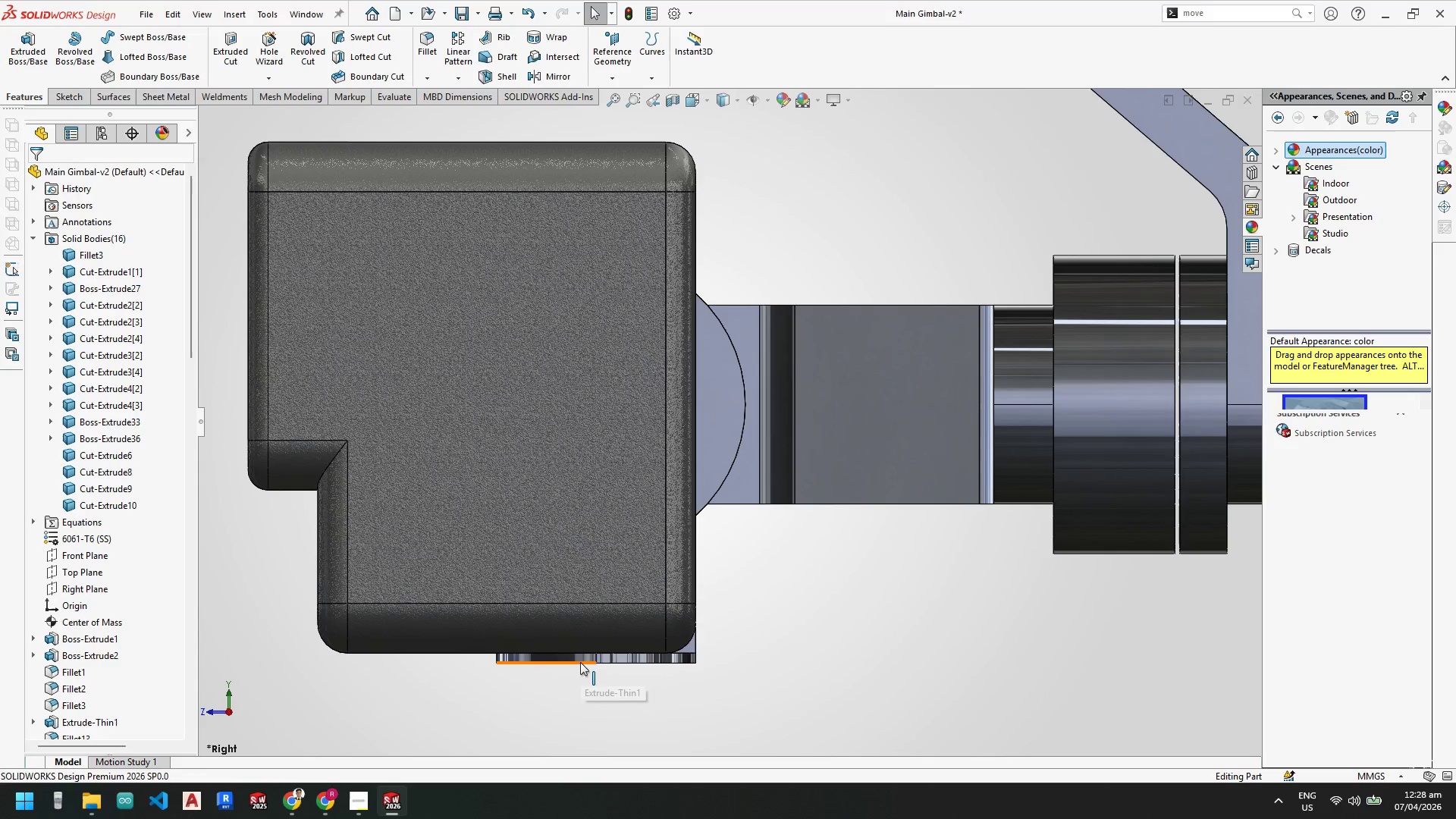 
mouse_move([348, 569])
 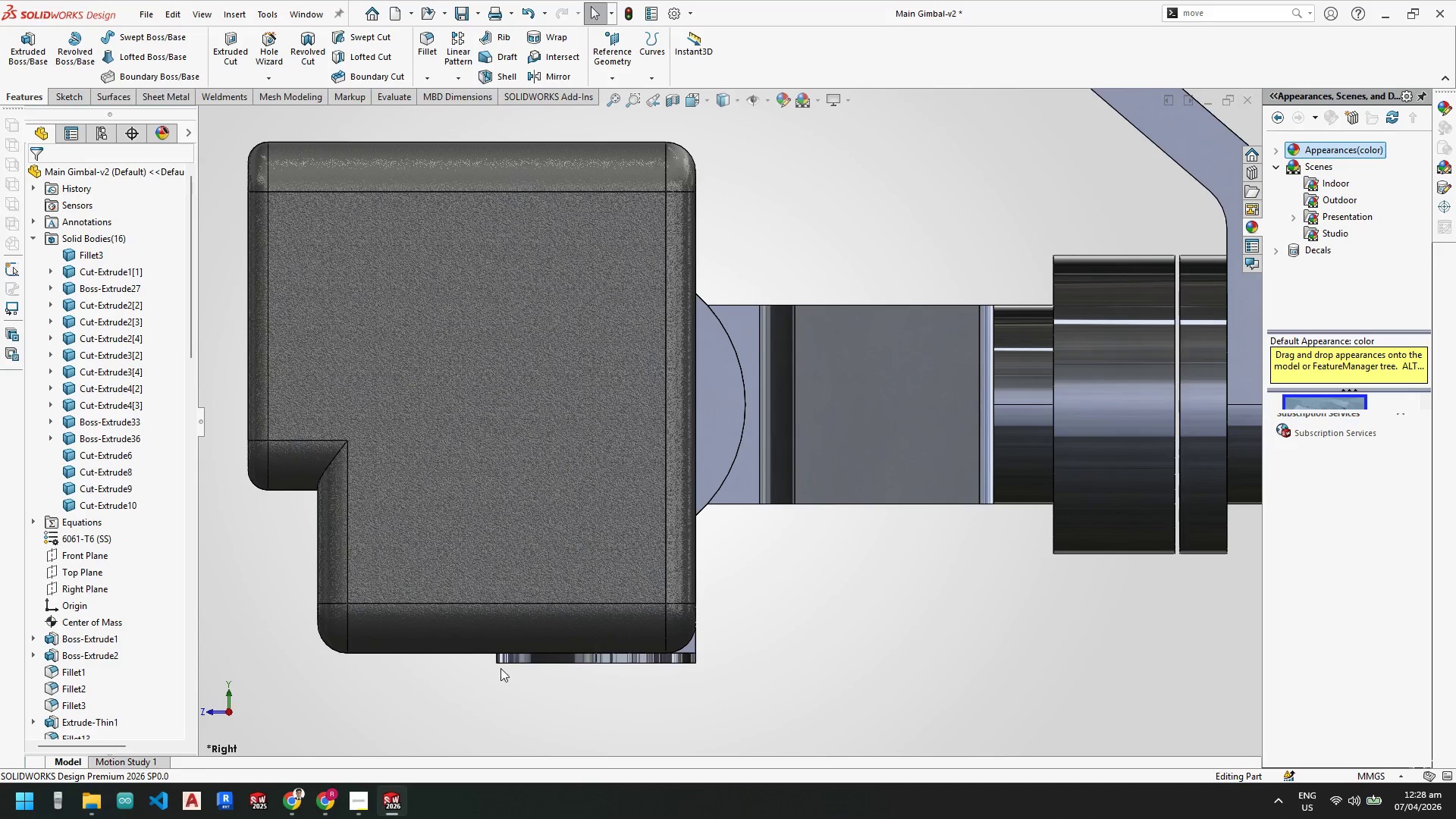 
mouse_move([498, 649])
 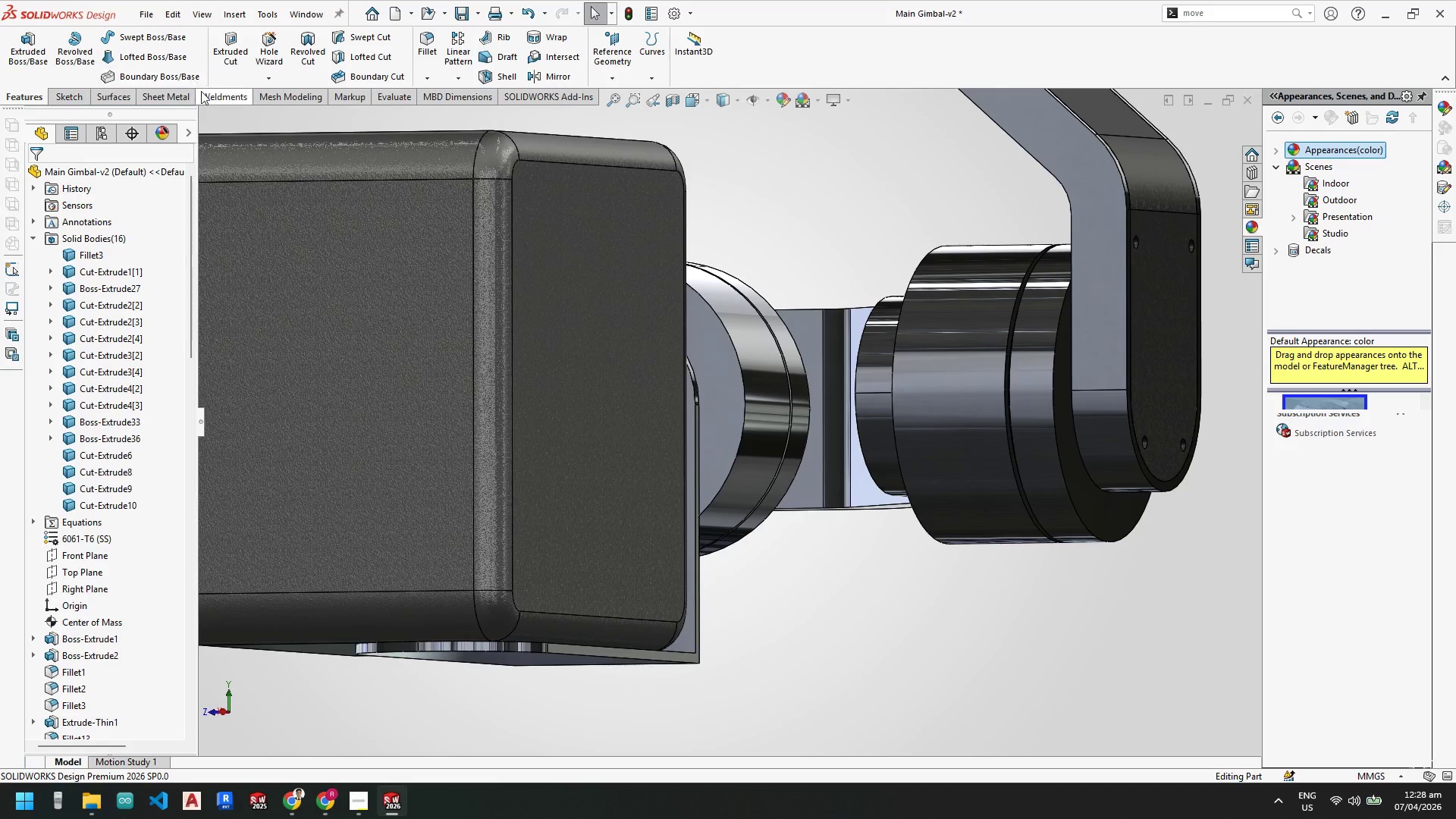 
left_click([413, 96])
 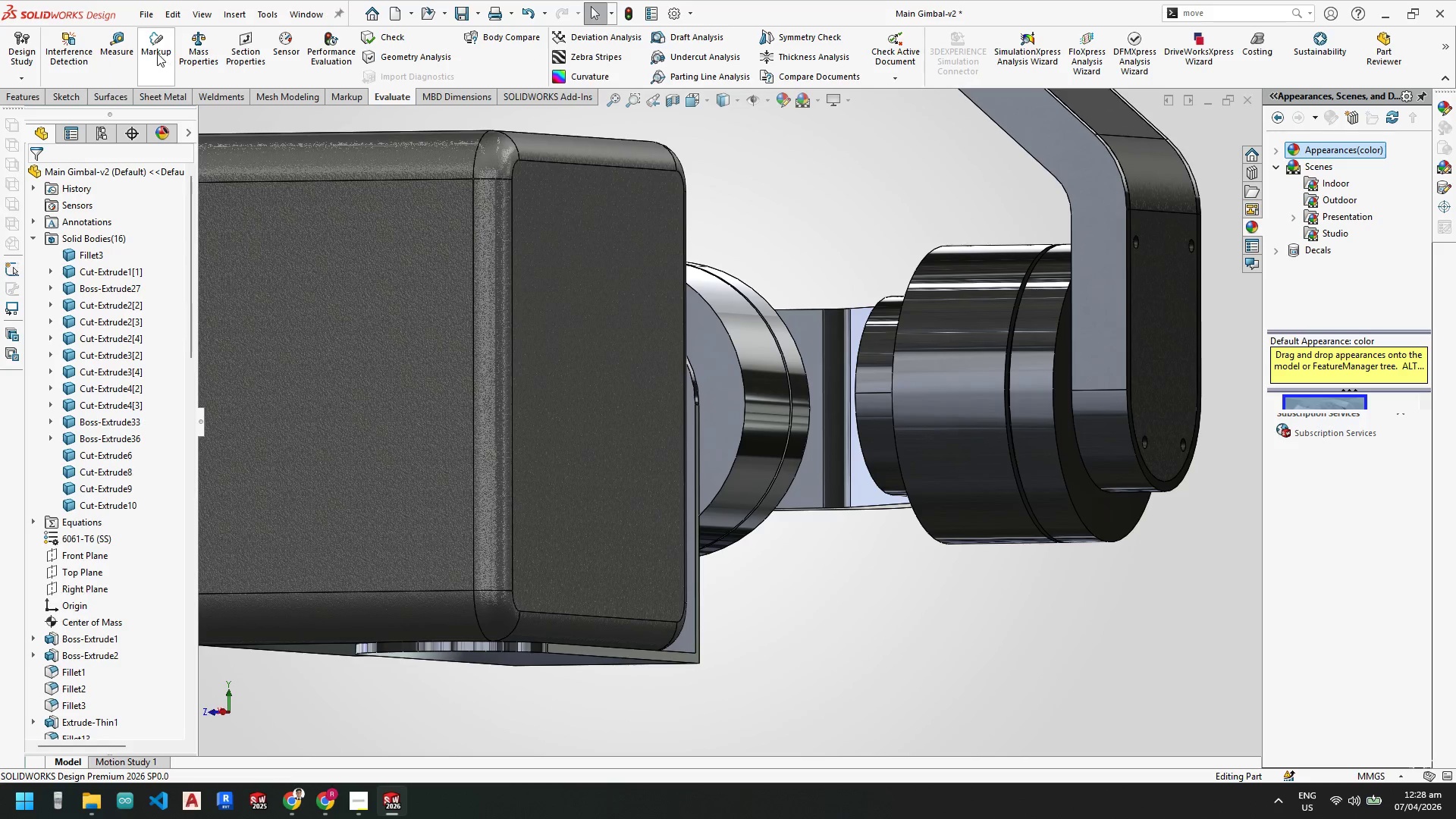 
left_click([125, 51])
 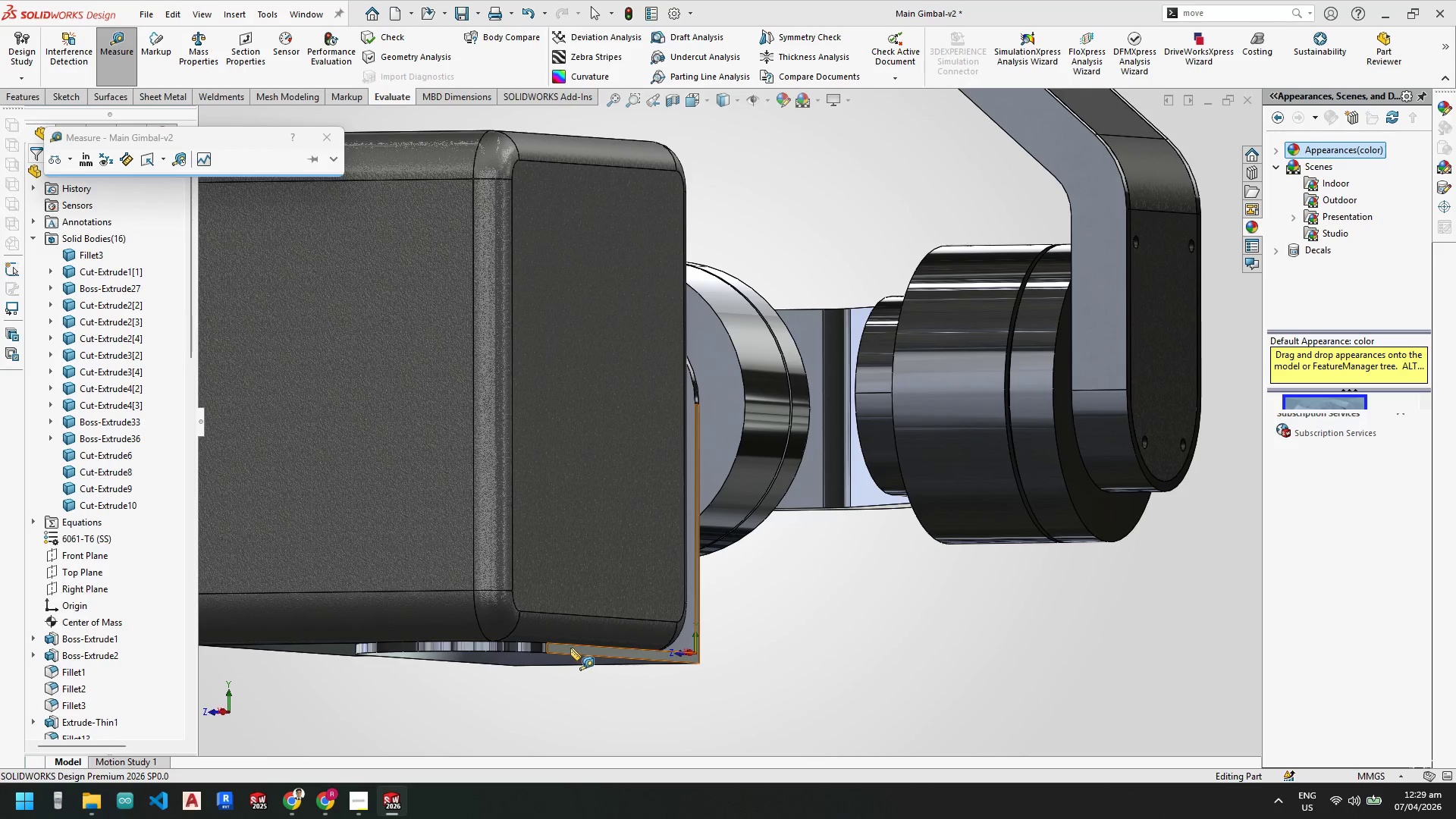 
left_click([573, 649])
 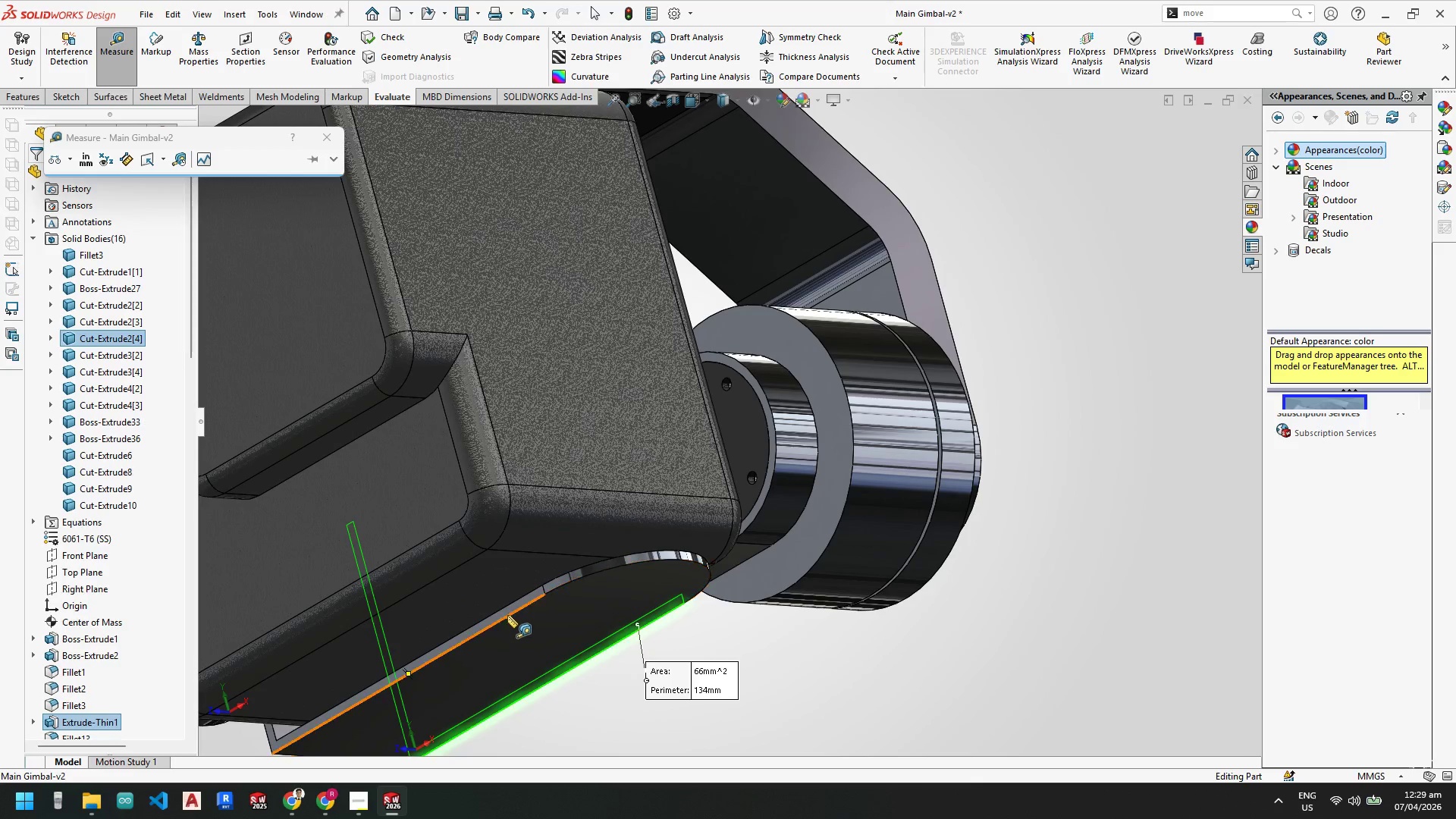 
left_click([505, 613])
 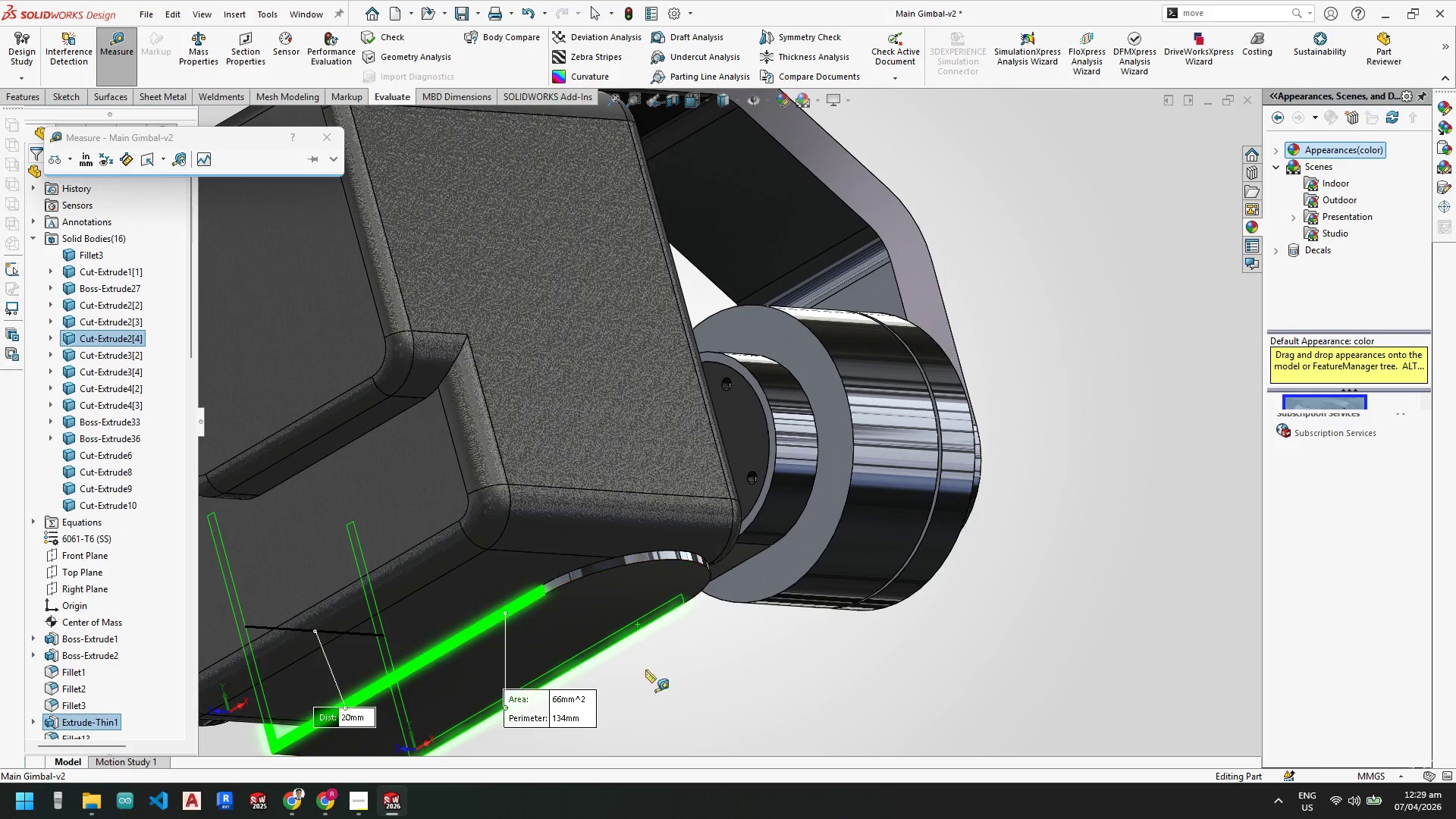 
scroll: coordinate [661, 627], scroll_direction: up, amount: 3.0
 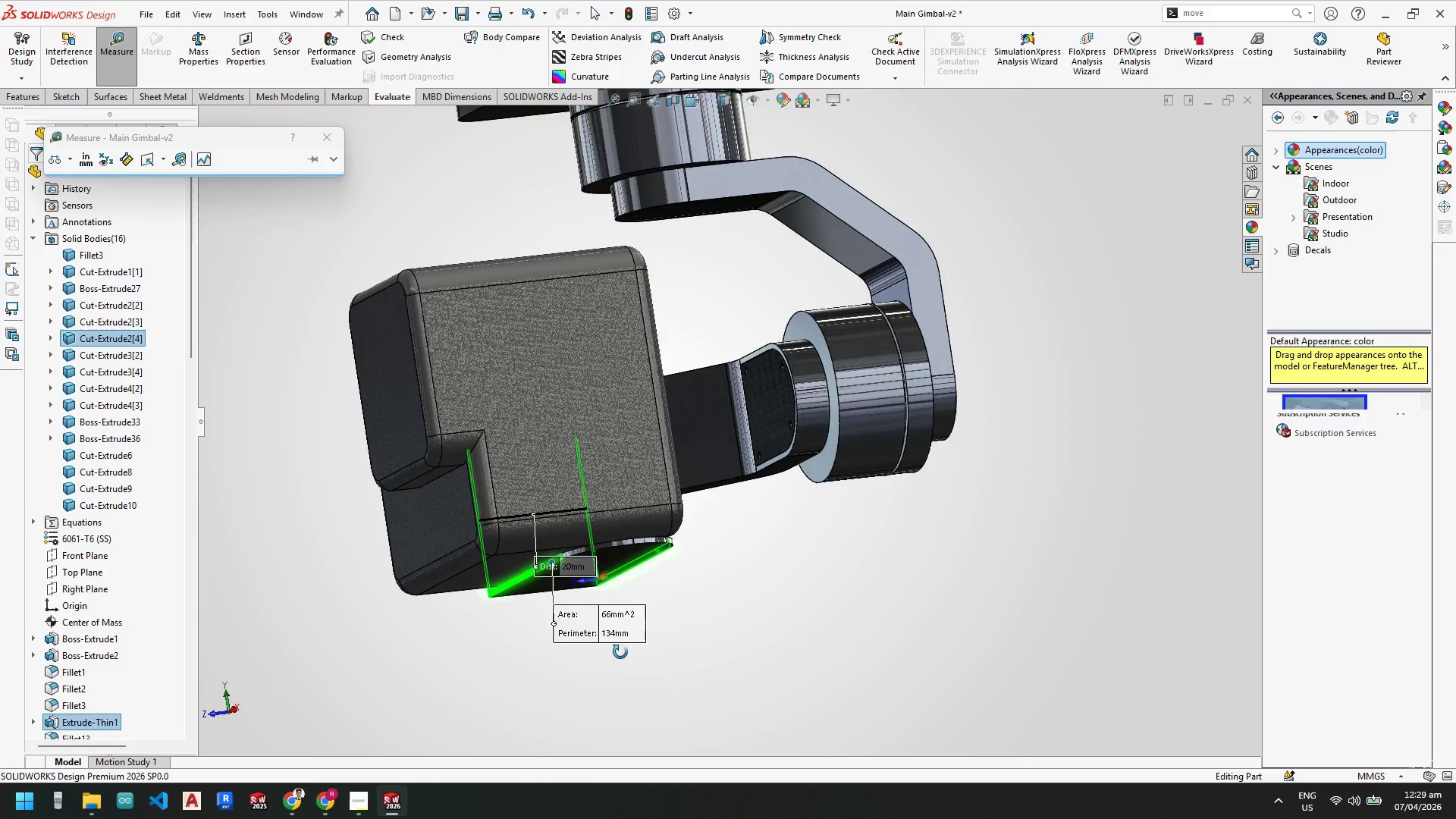 
key(Escape)
 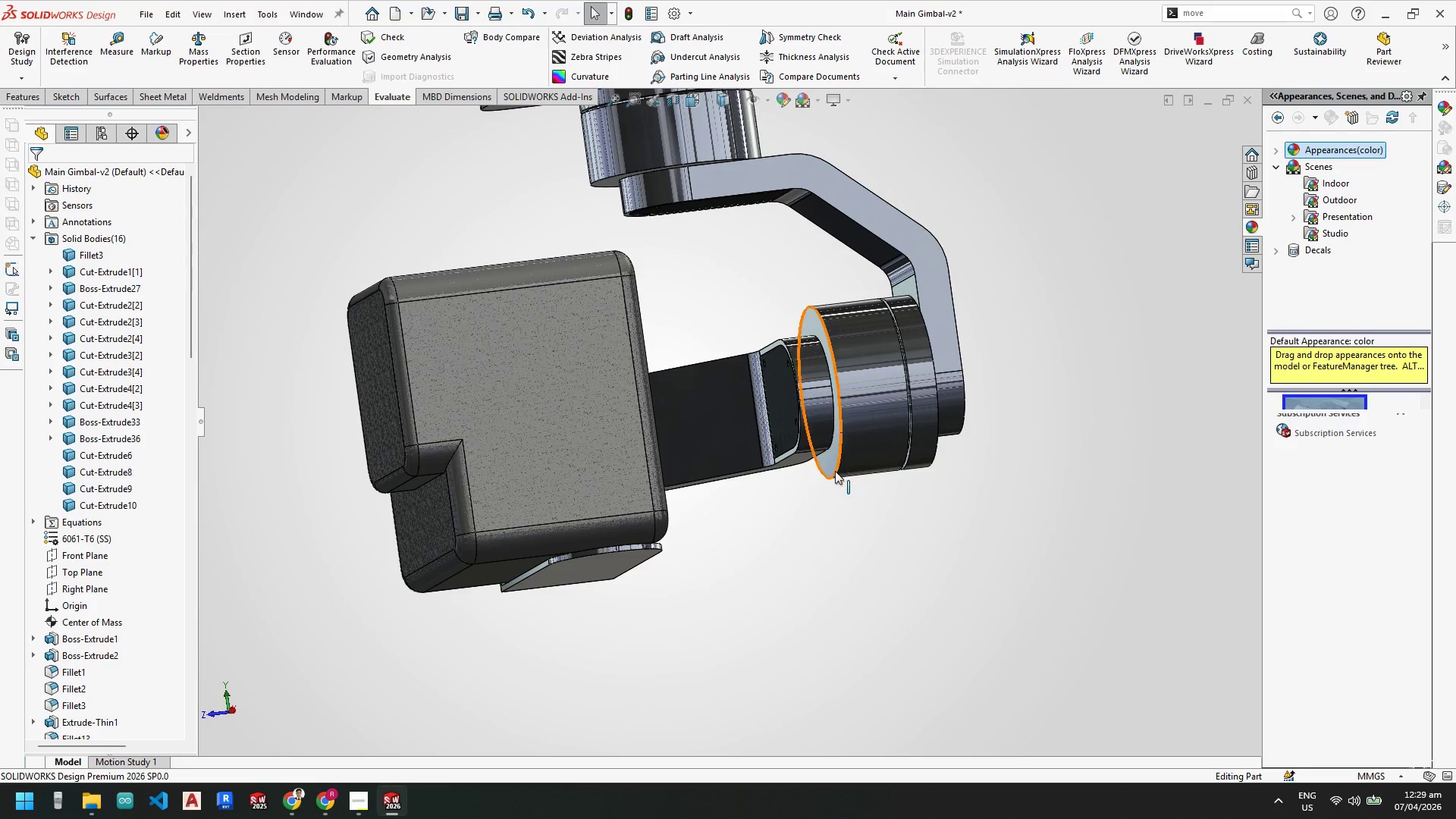 
key(Escape)
 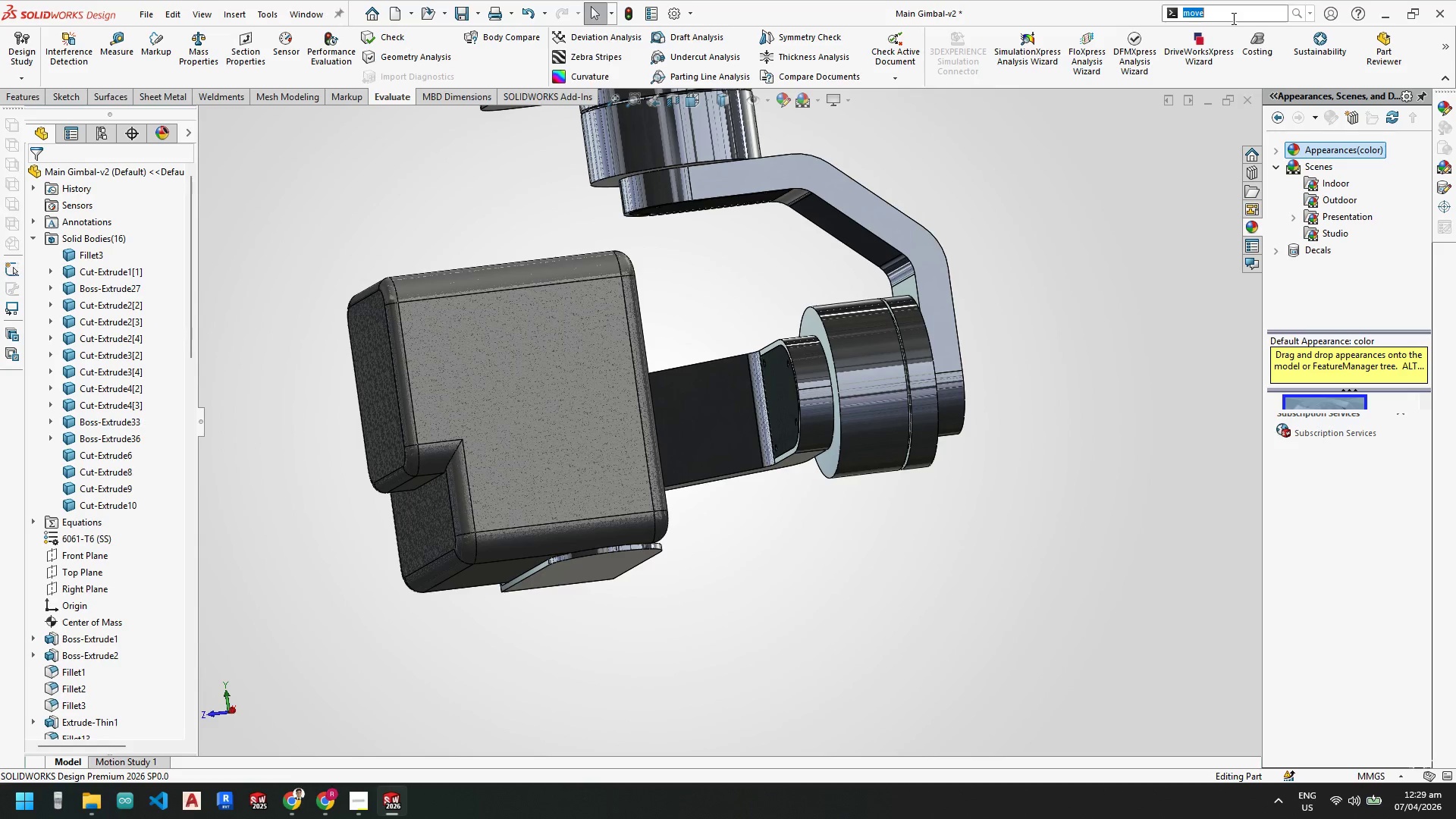 
key(ArrowRight)
 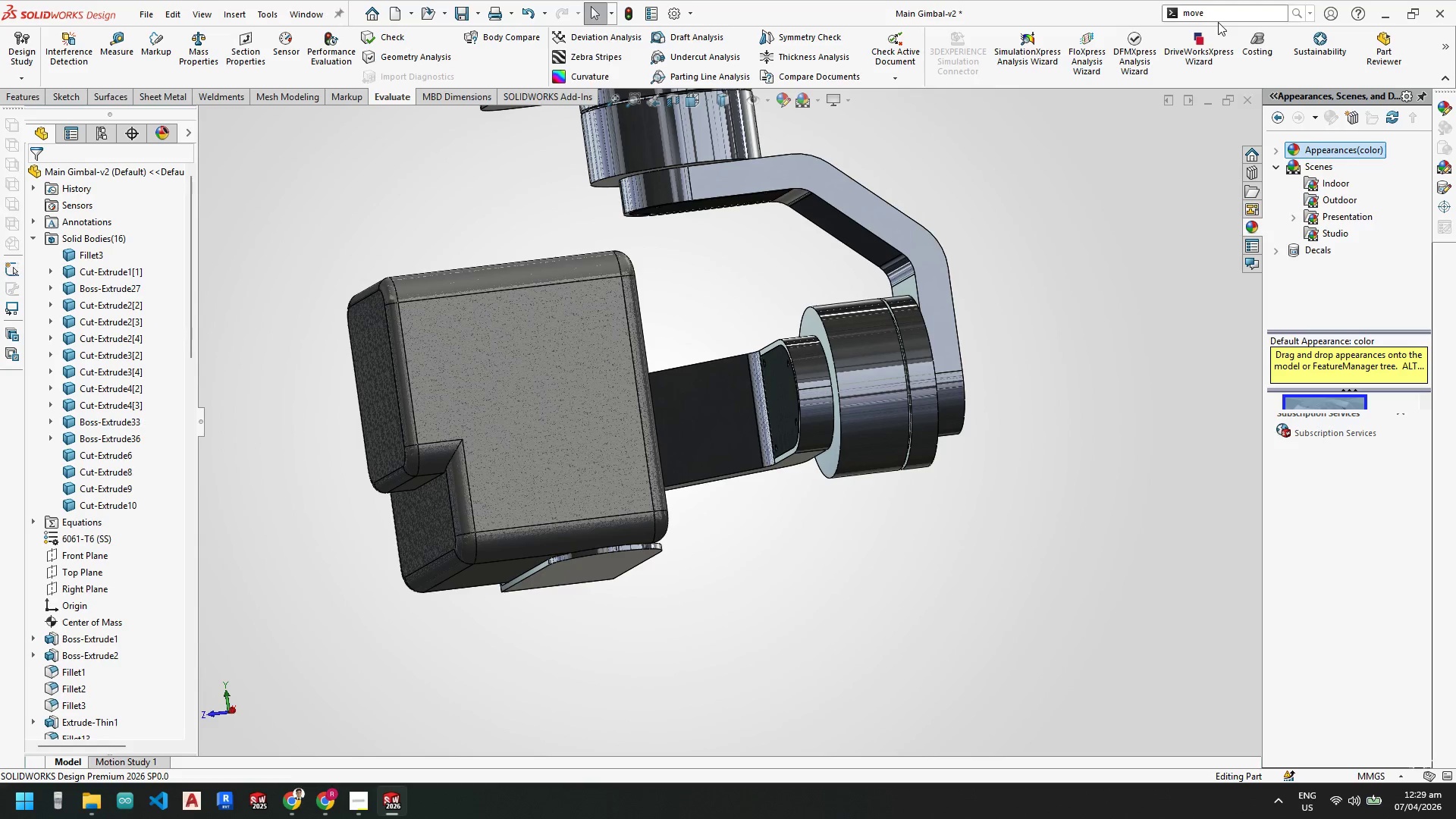 
key(Enter)
 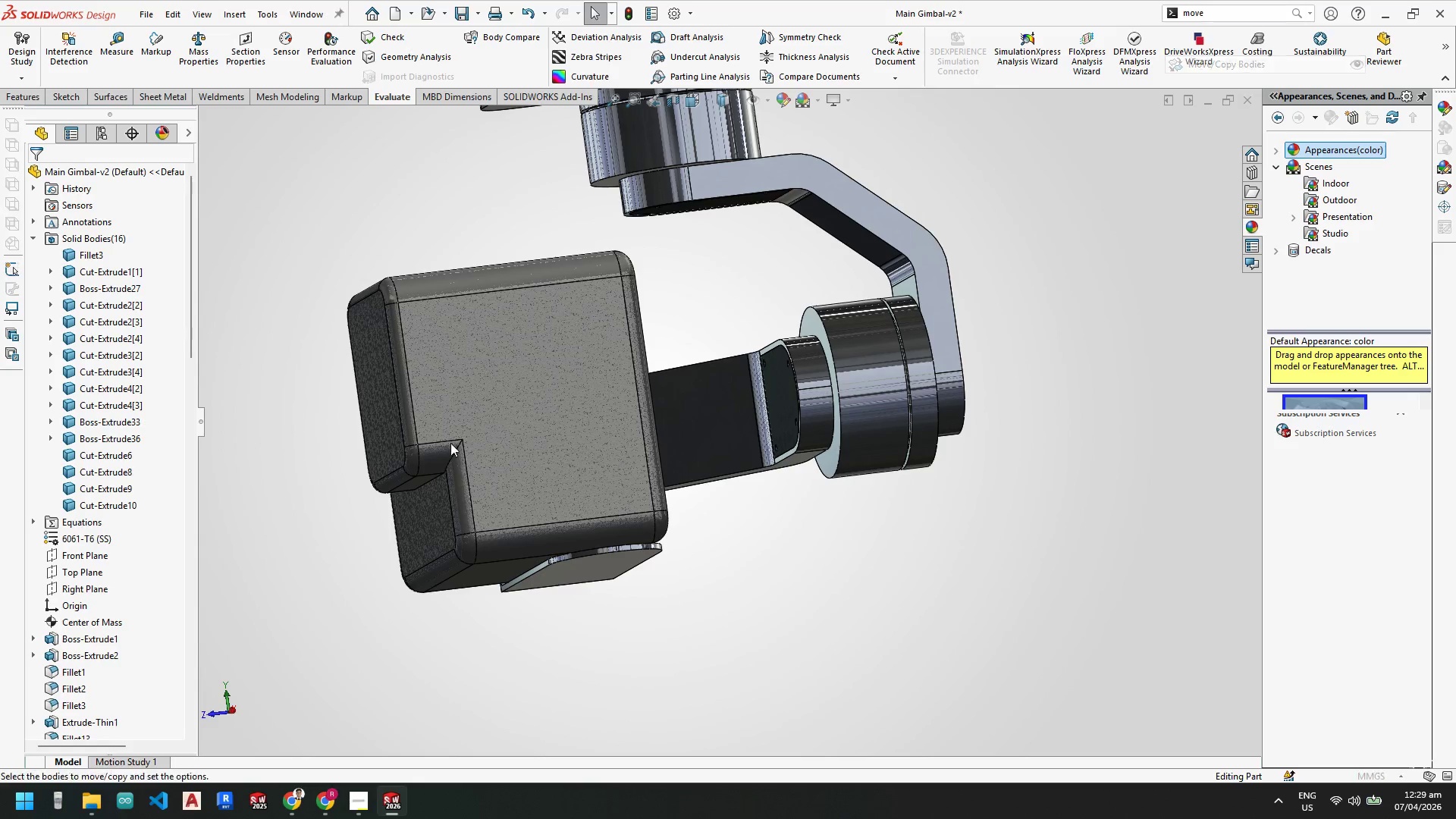 
left_click([503, 417])
 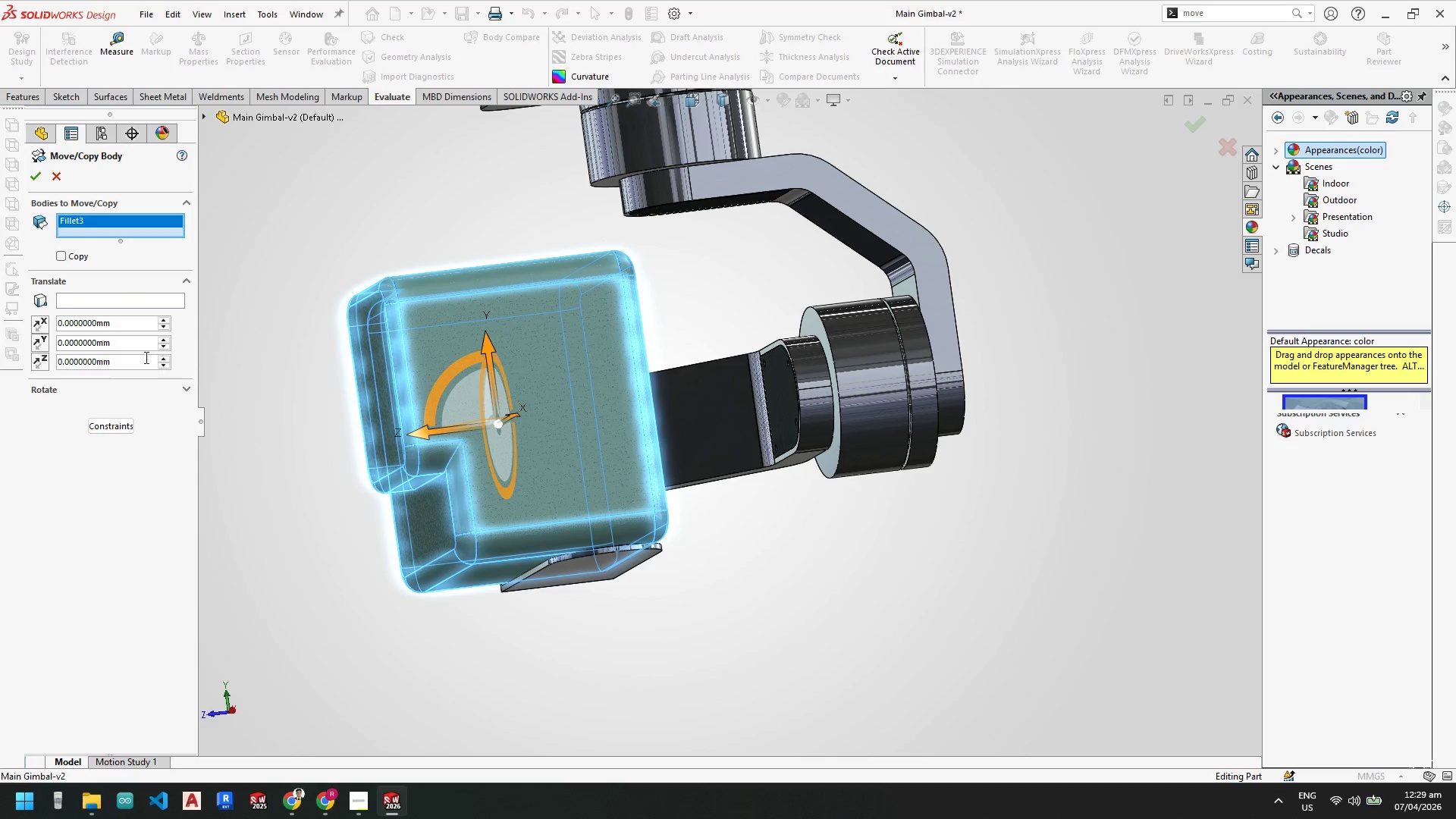 
left_click_drag(start_coordinate=[123, 362], to_coordinate=[0, 345])
 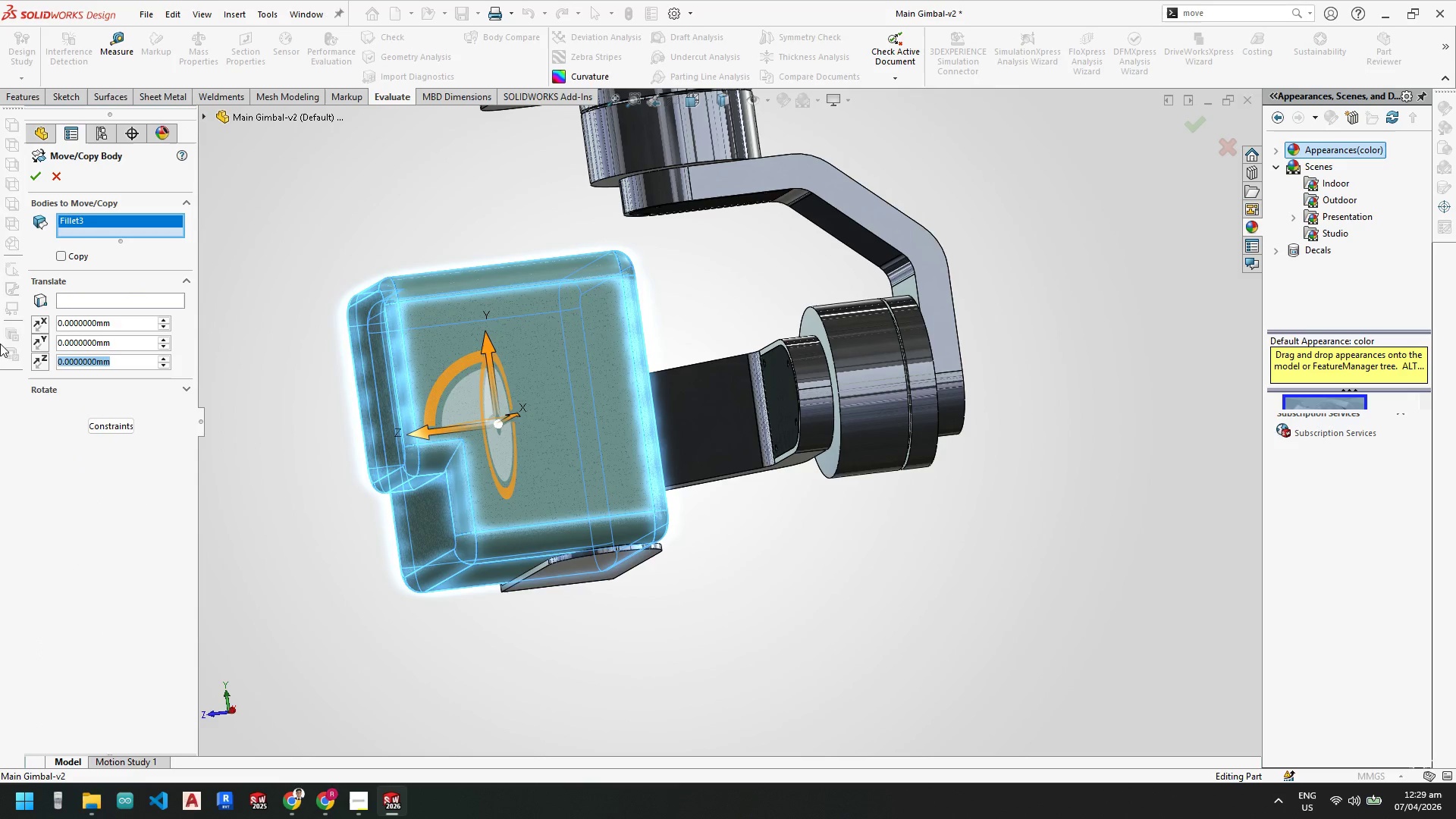 
key(Numpad1)
 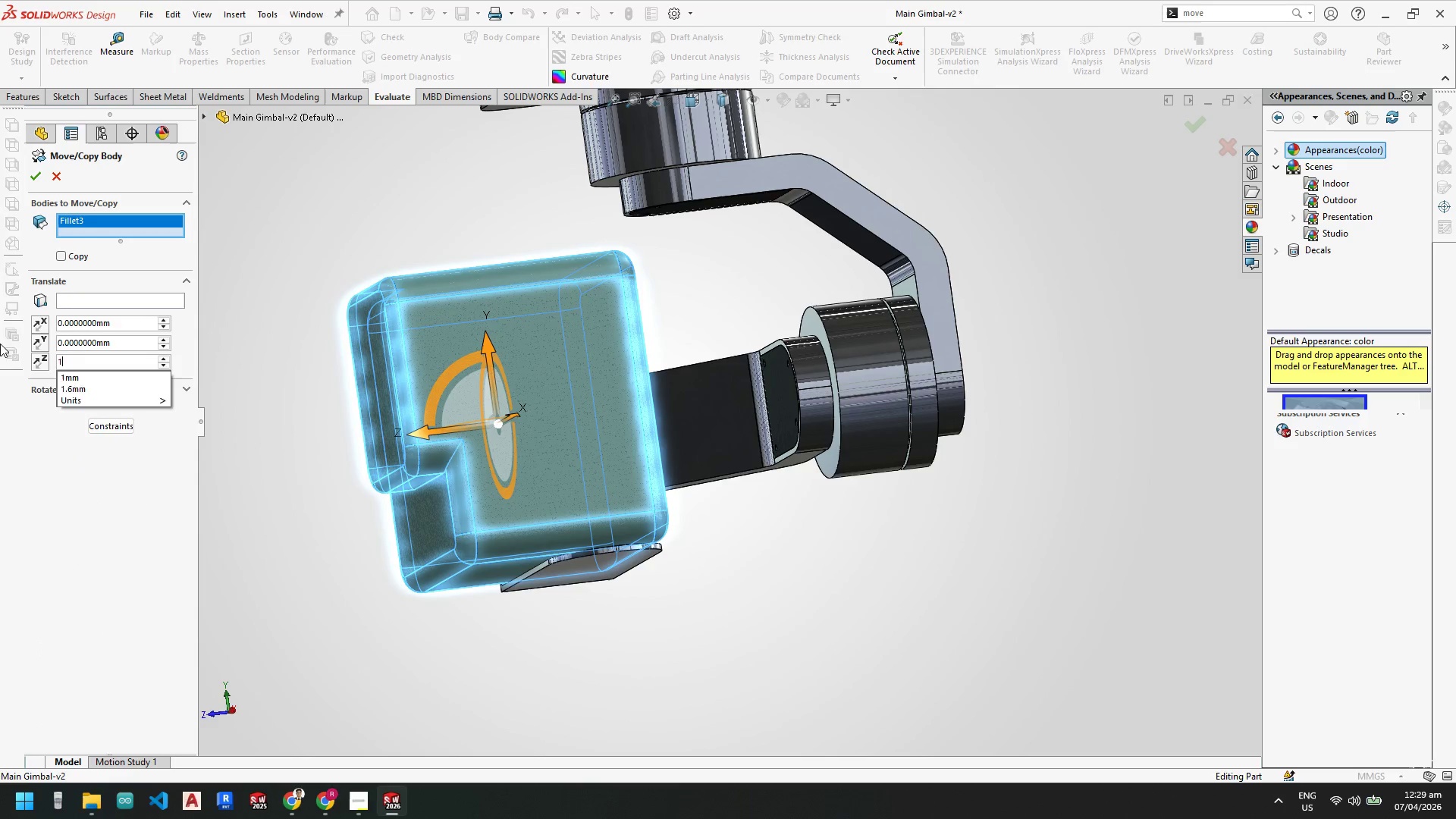 
key(Numpad0)
 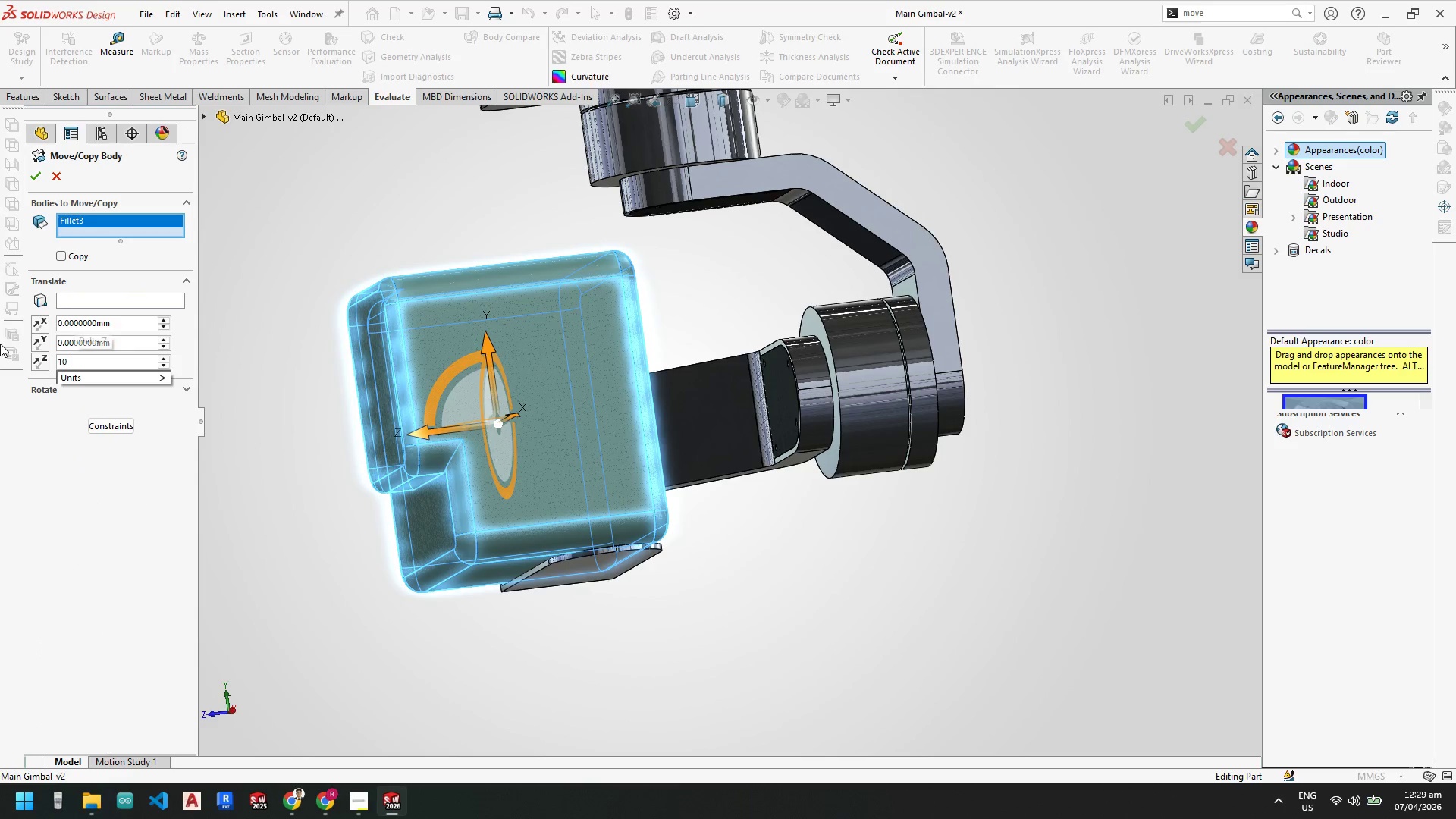 
key(NumpadEnter)
 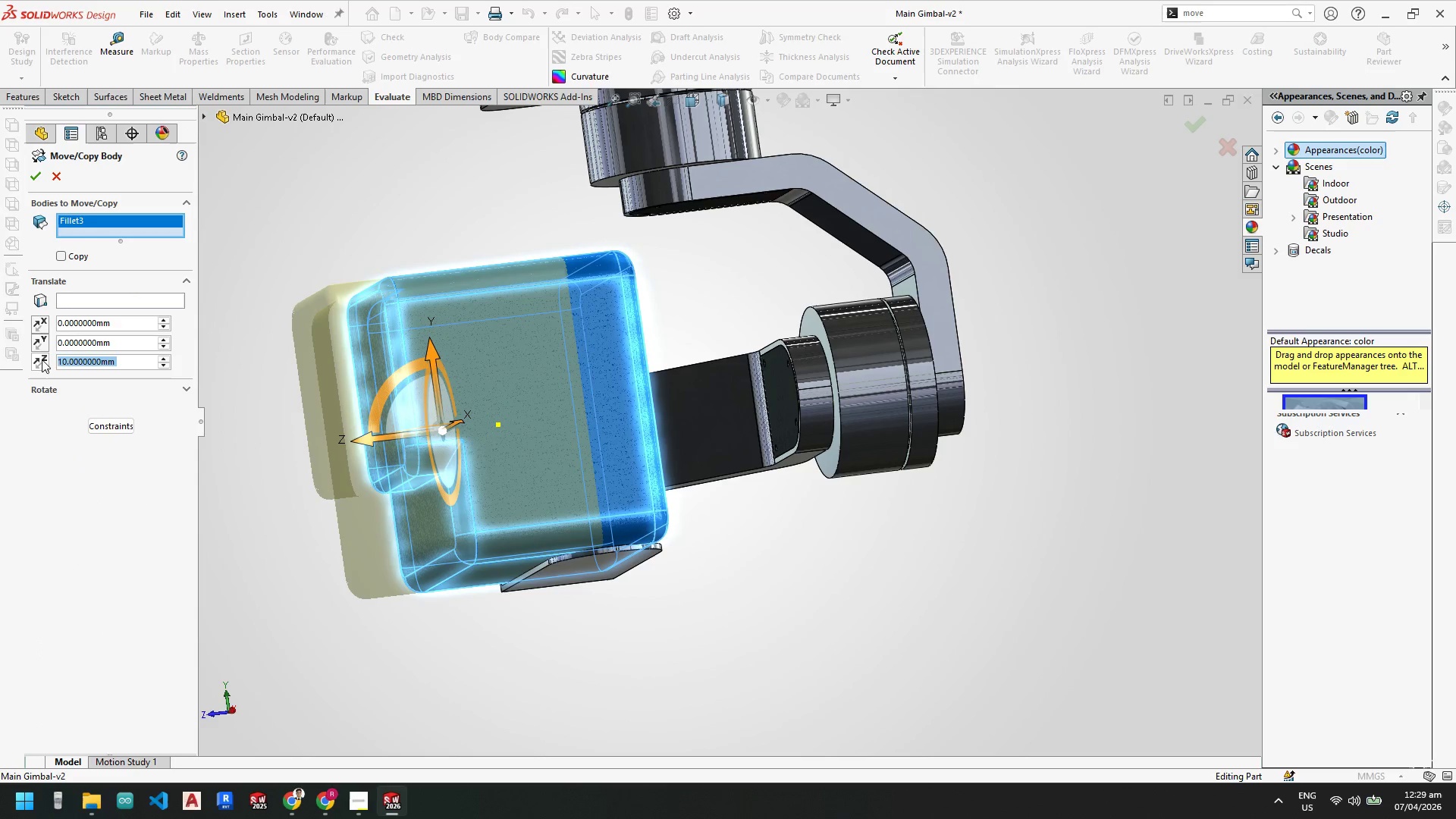 
left_click([42, 360])
 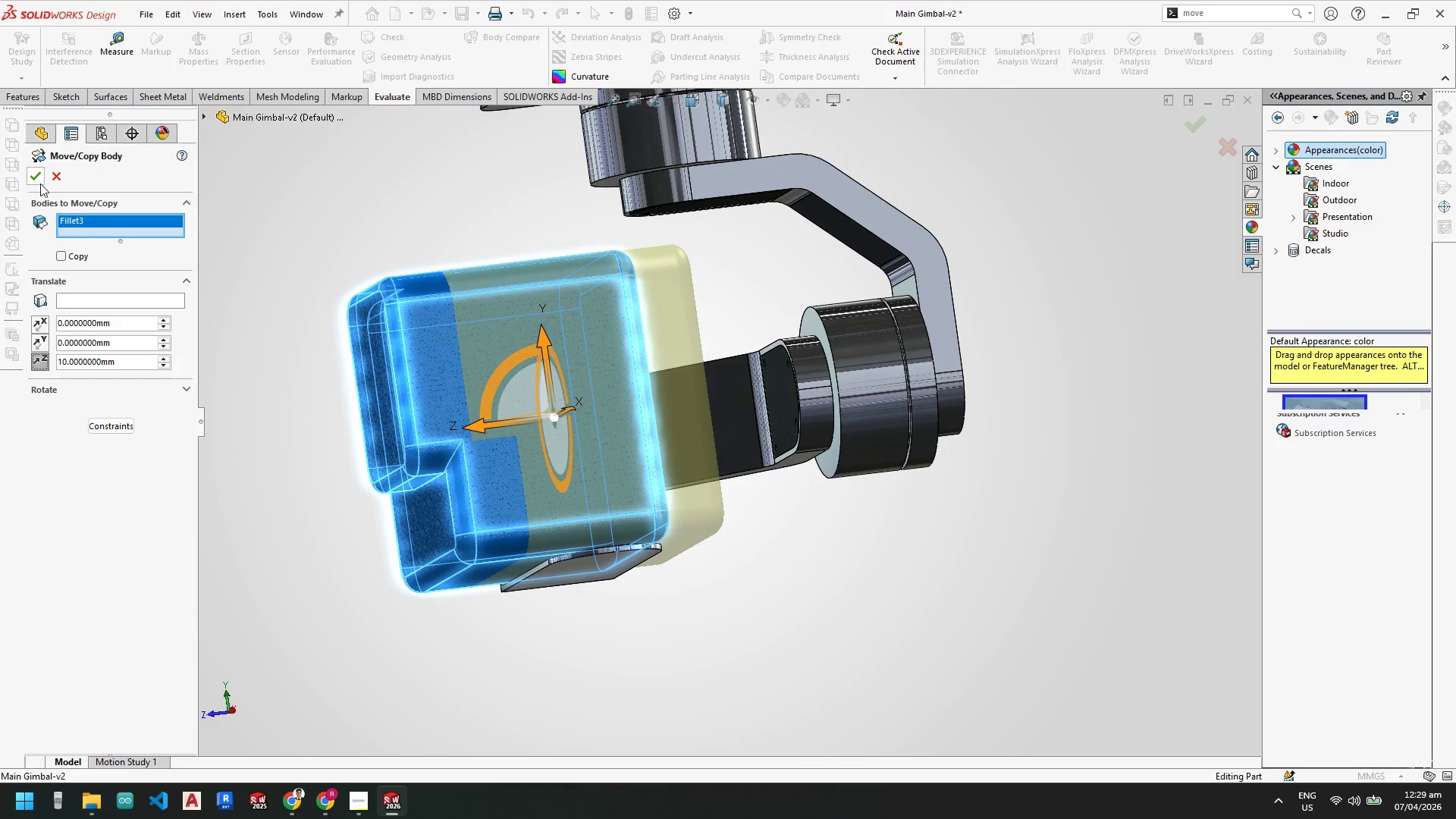 
left_click([39, 177])
 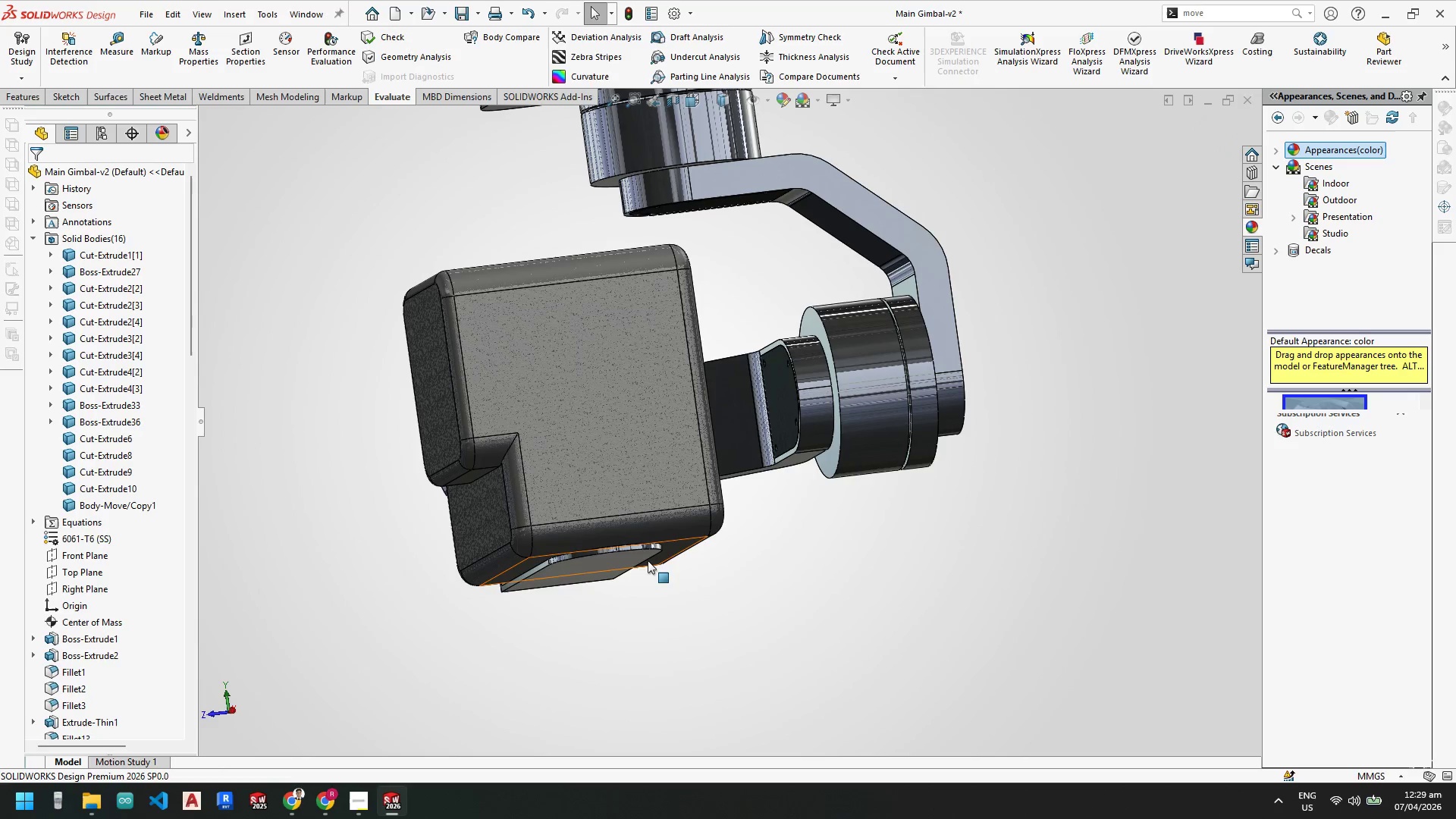 
scroll: coordinate [623, 526], scroll_direction: up, amount: 1.0
 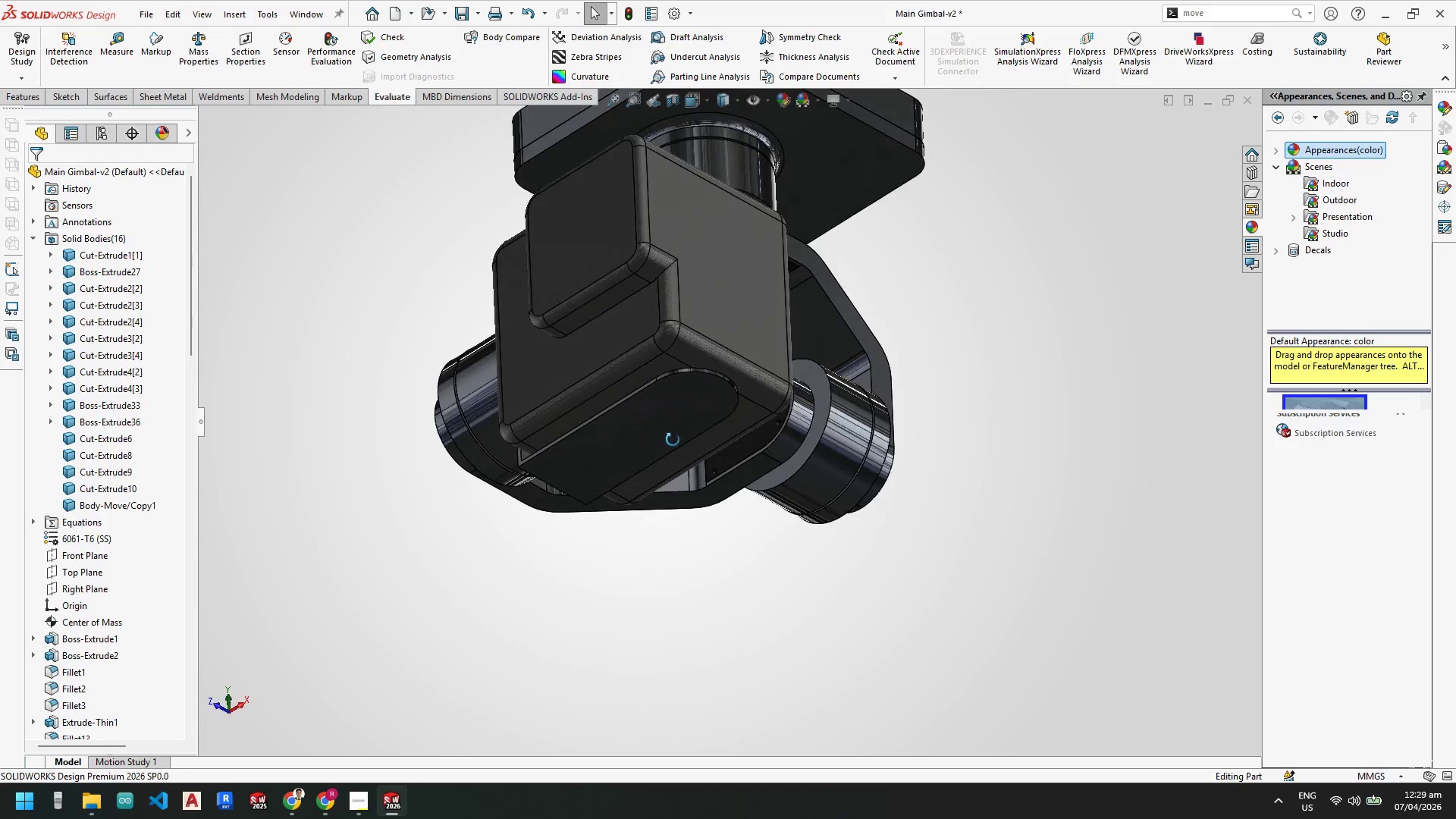 
left_click([677, 473])
 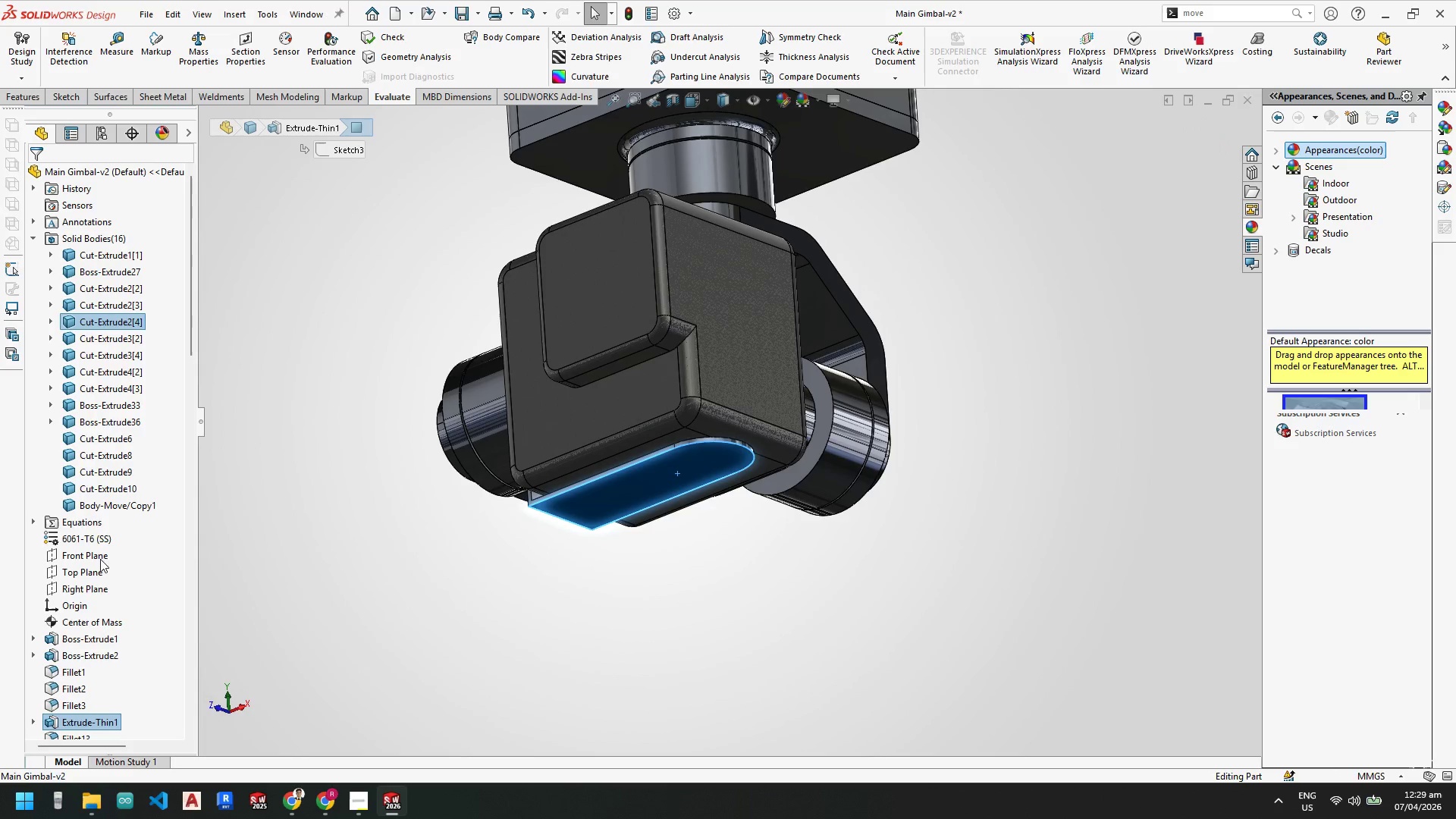 
scroll: coordinate [110, 677], scroll_direction: down, amount: 2.0
 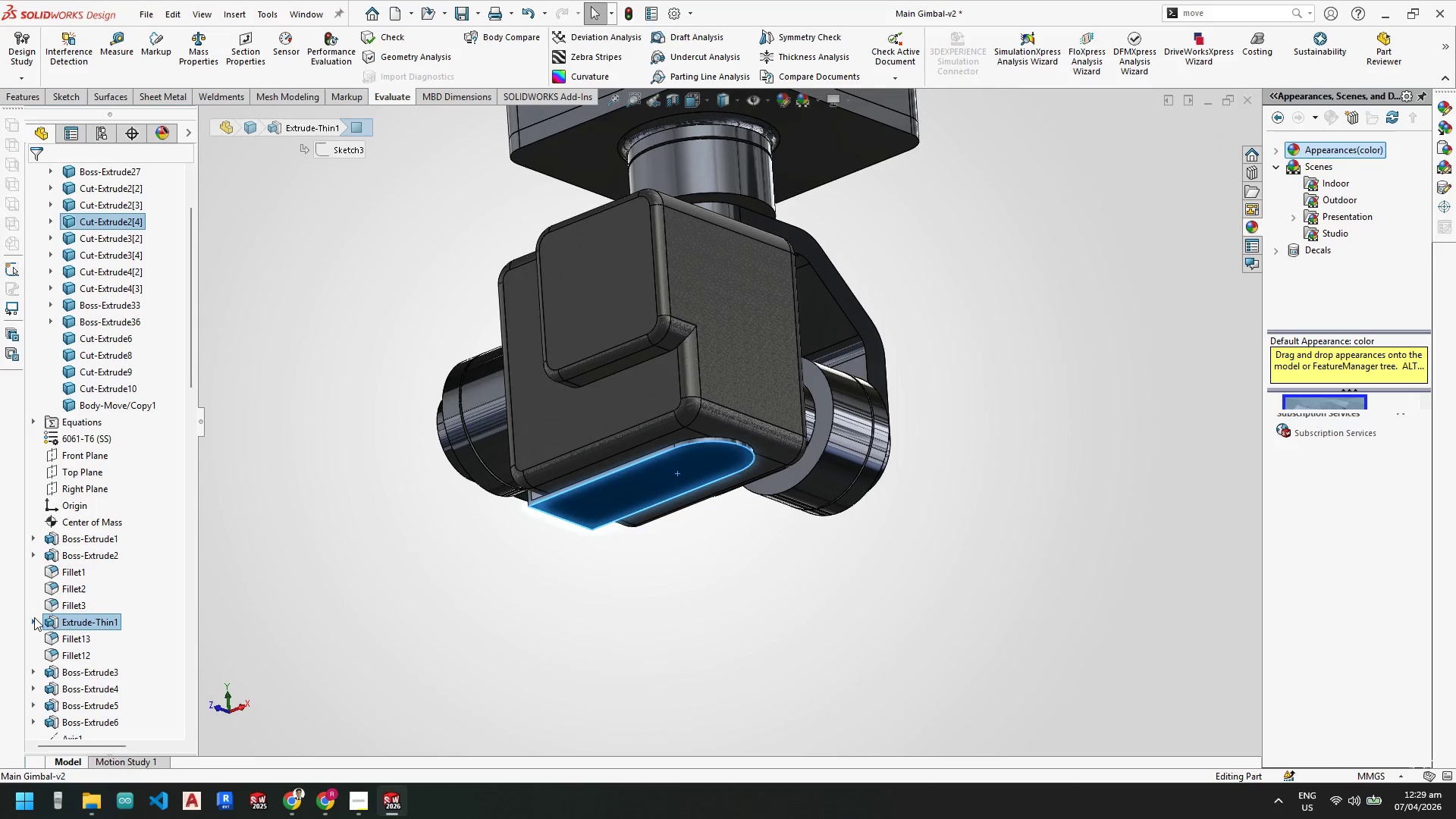 
left_click([31, 619])
 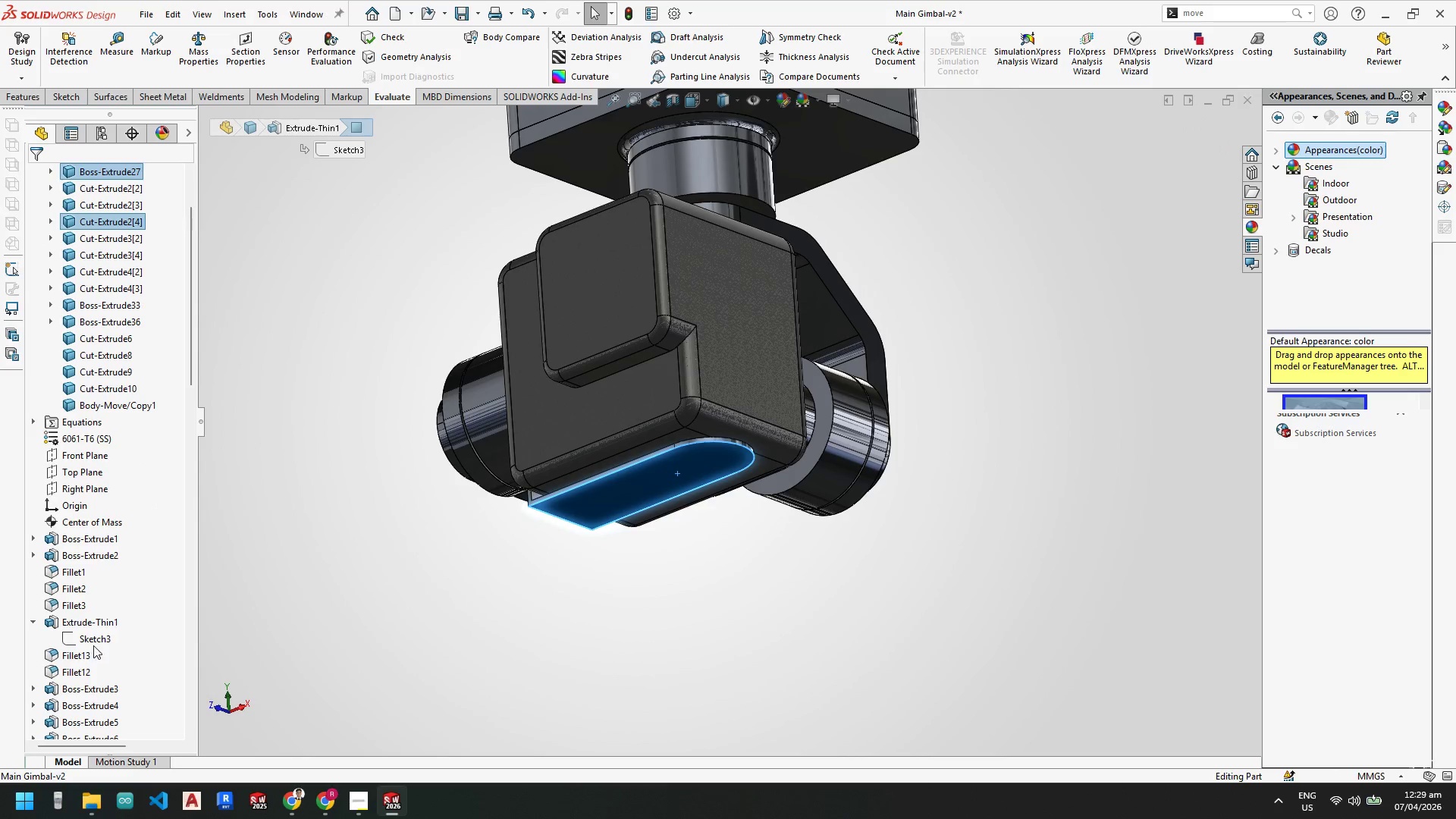 
left_click([93, 639])
 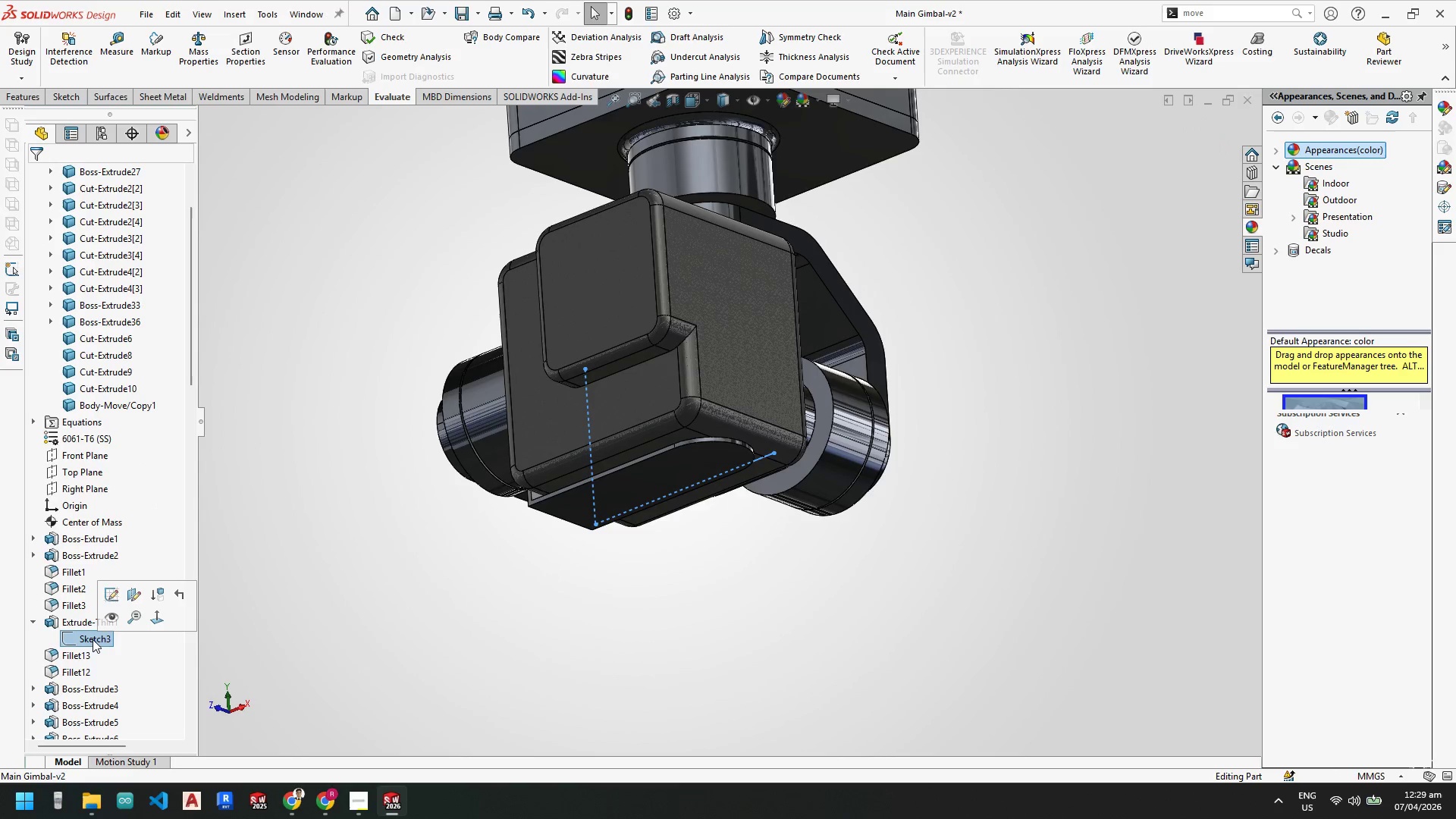 
right_click([92, 639])
 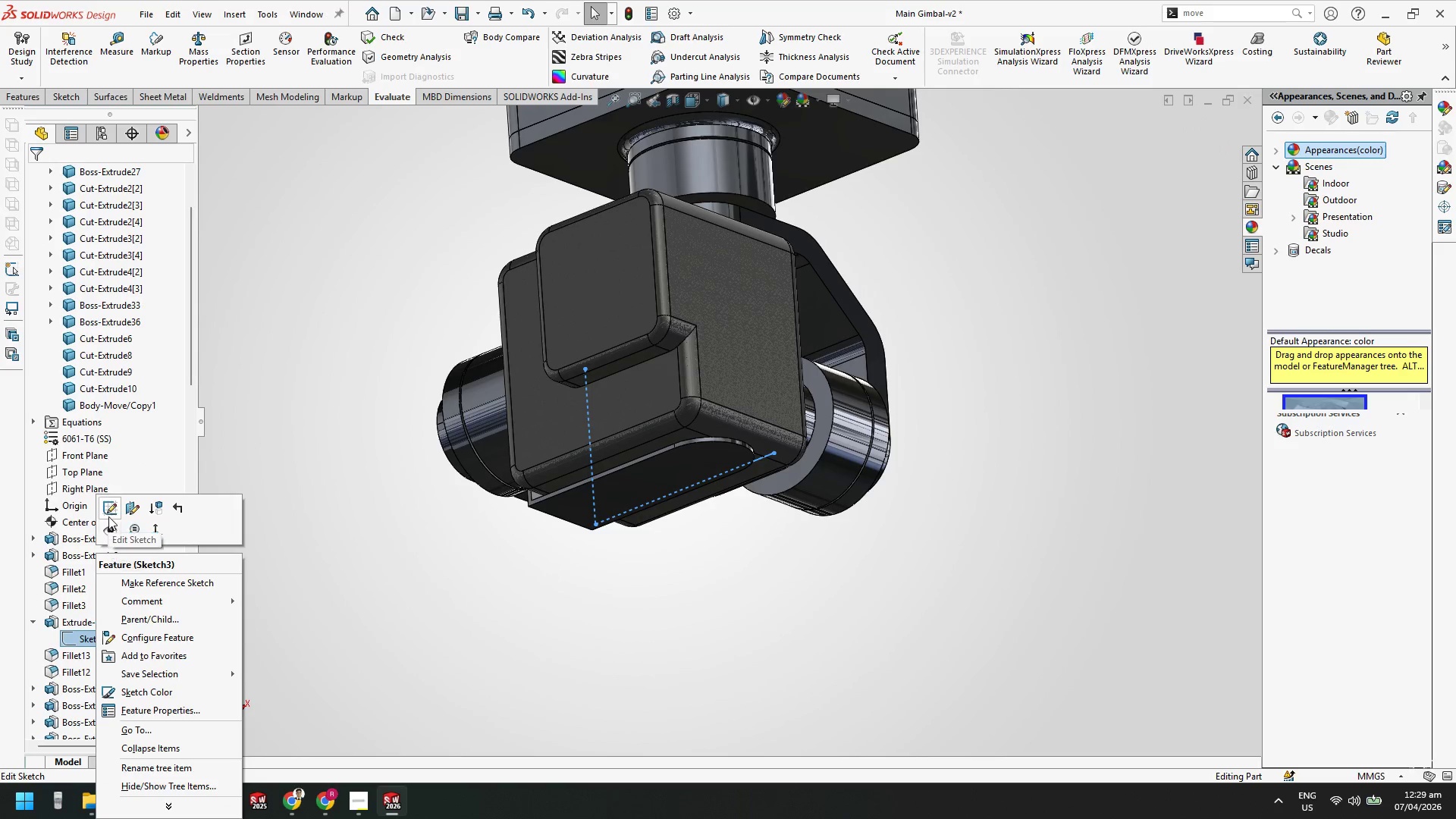 
left_click([111, 507])
 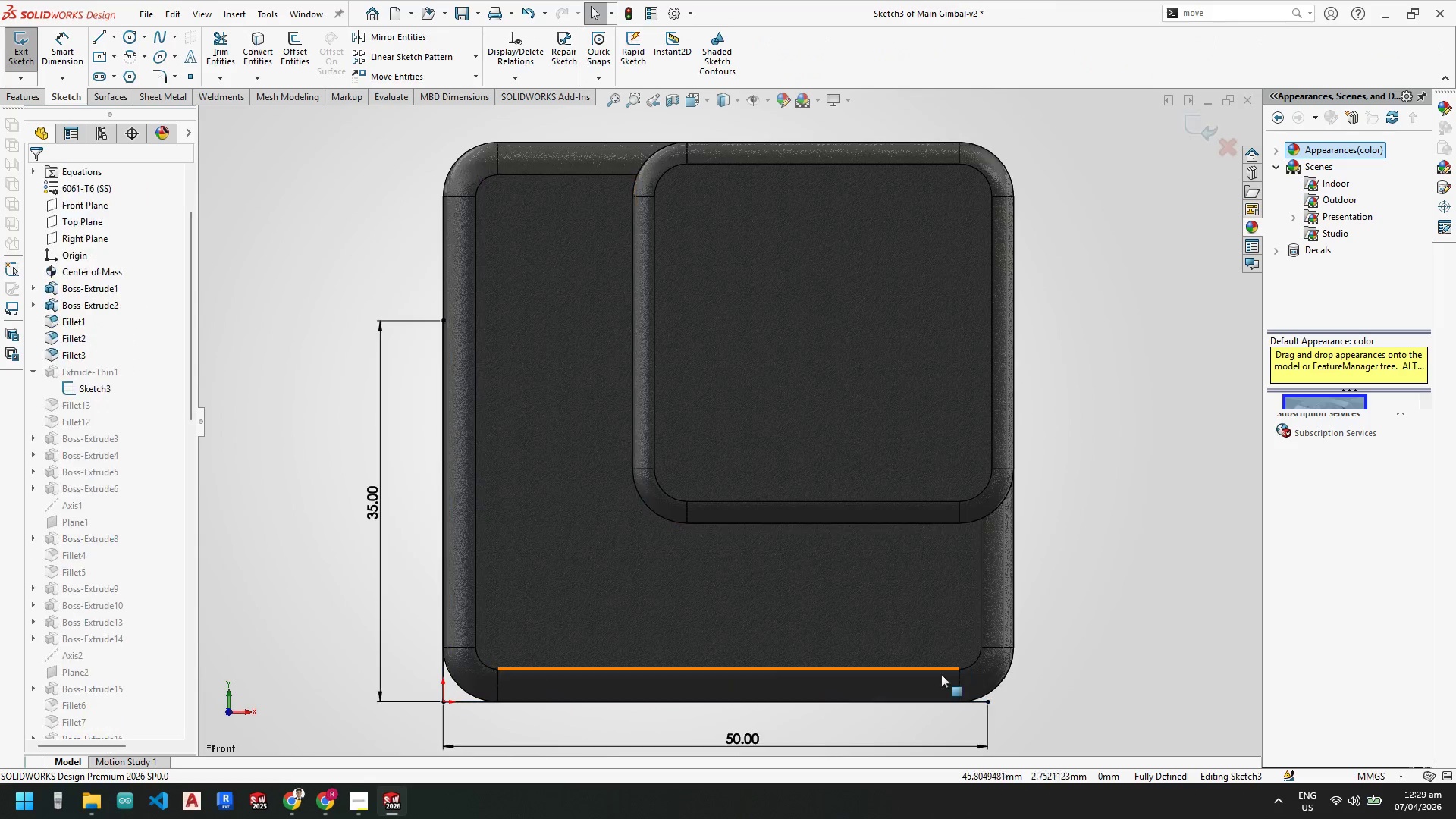 
scroll: coordinate [923, 613], scroll_direction: down, amount: 1.0
 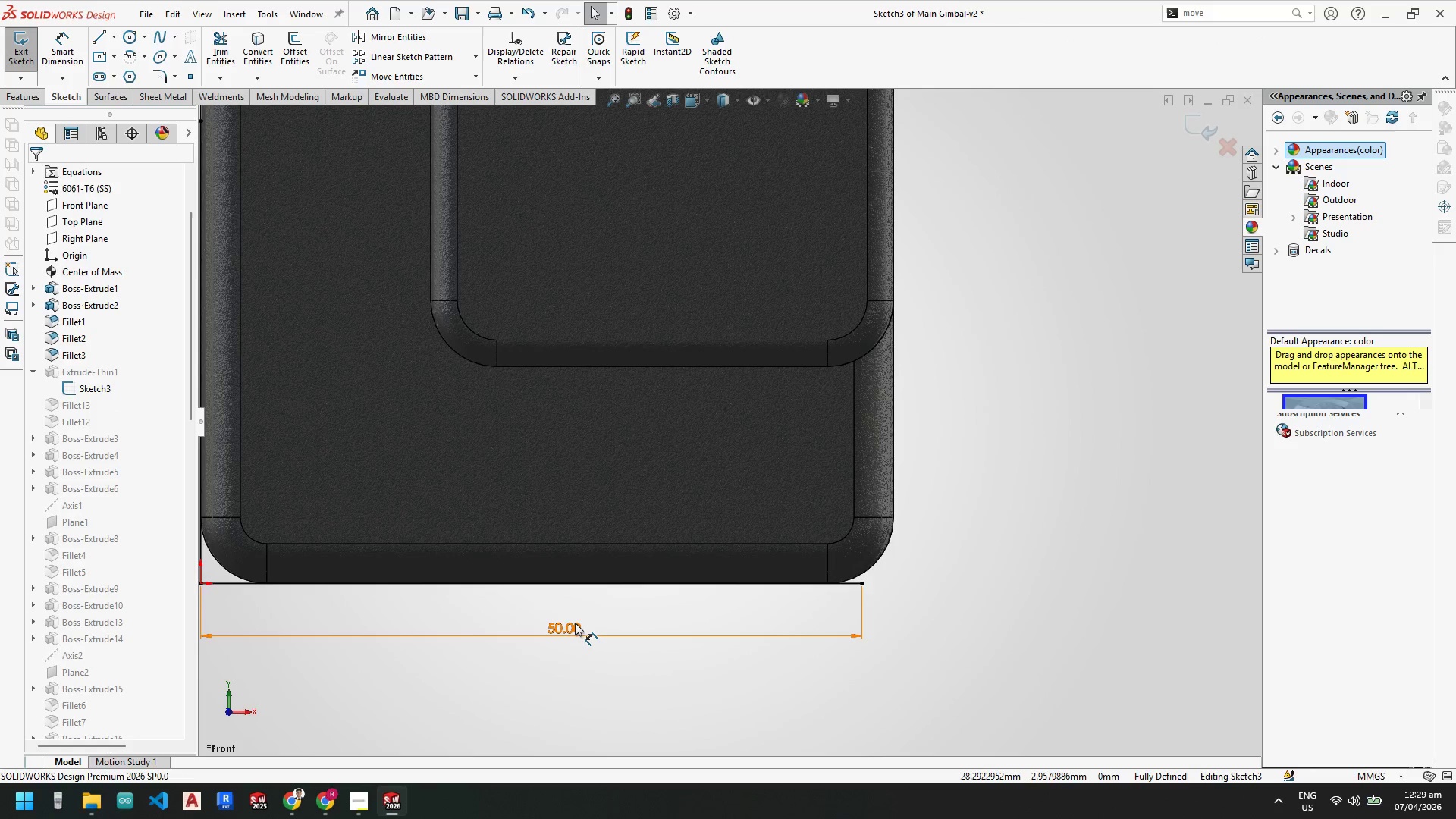 
double_click([575, 623])
 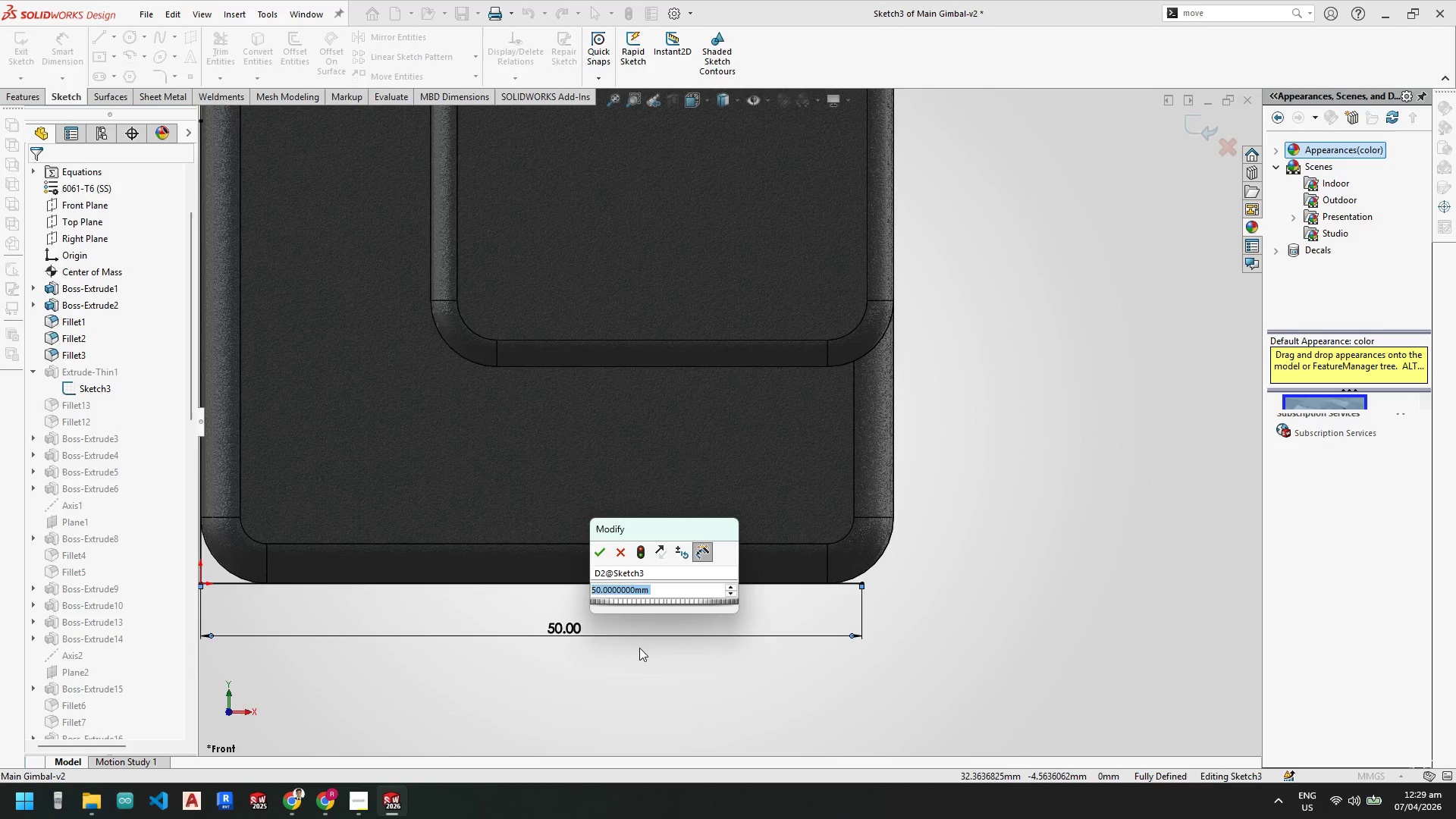 
scroll: coordinate [715, 665], scroll_direction: up, amount: 4.0
 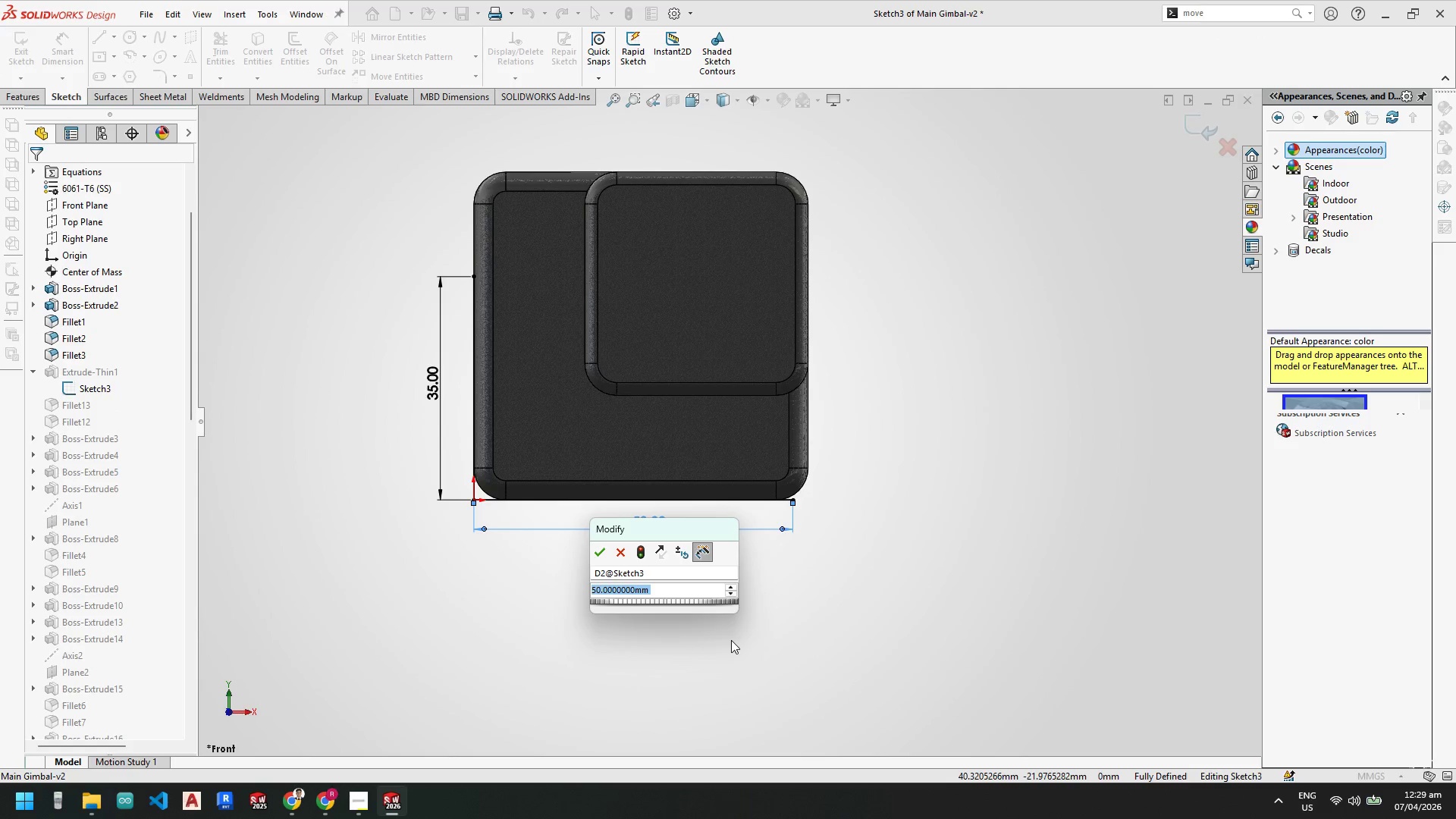 
key(Numpad6)
 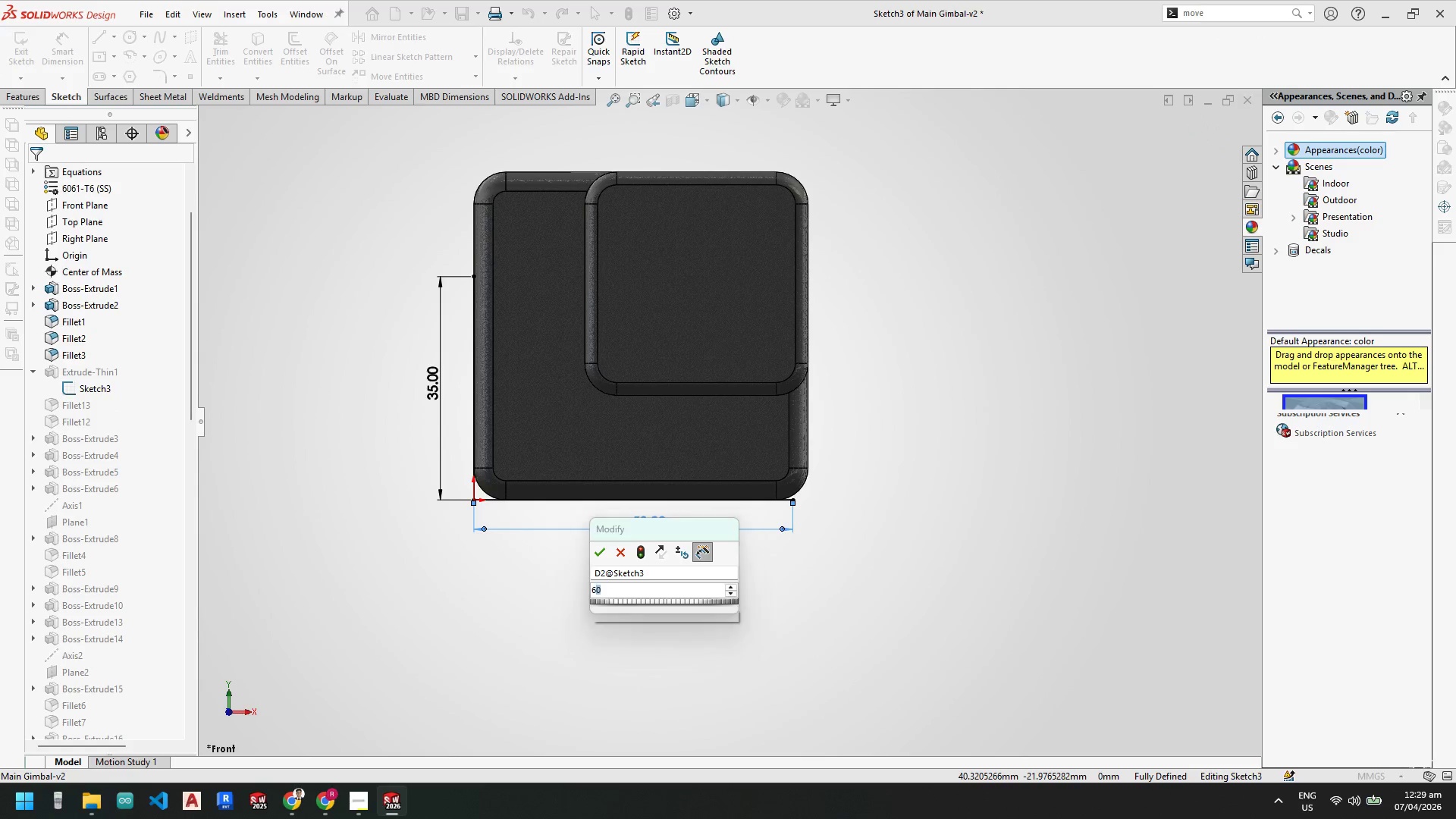 
key(Numpad0)
 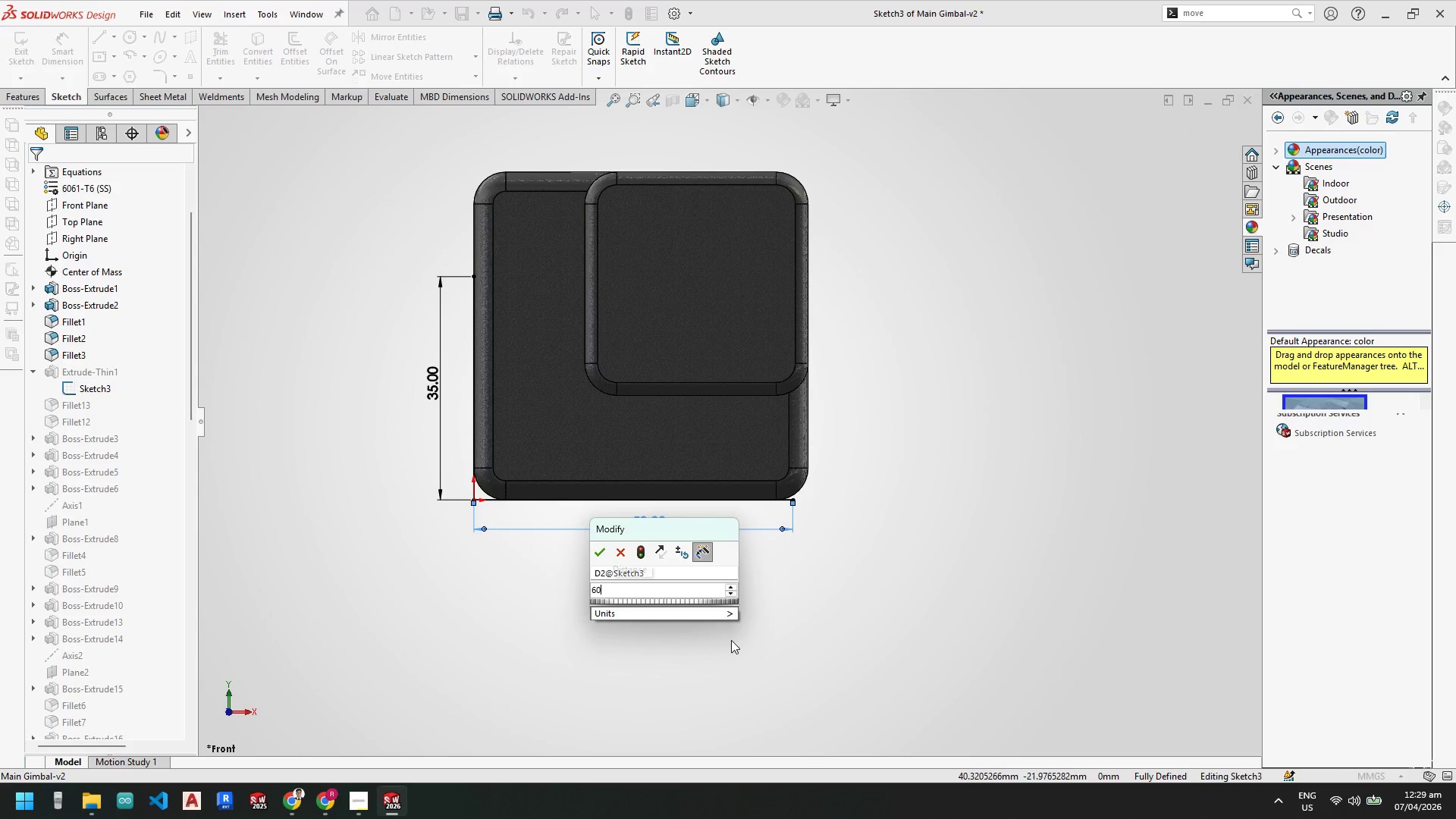 
key(NumpadEnter)
 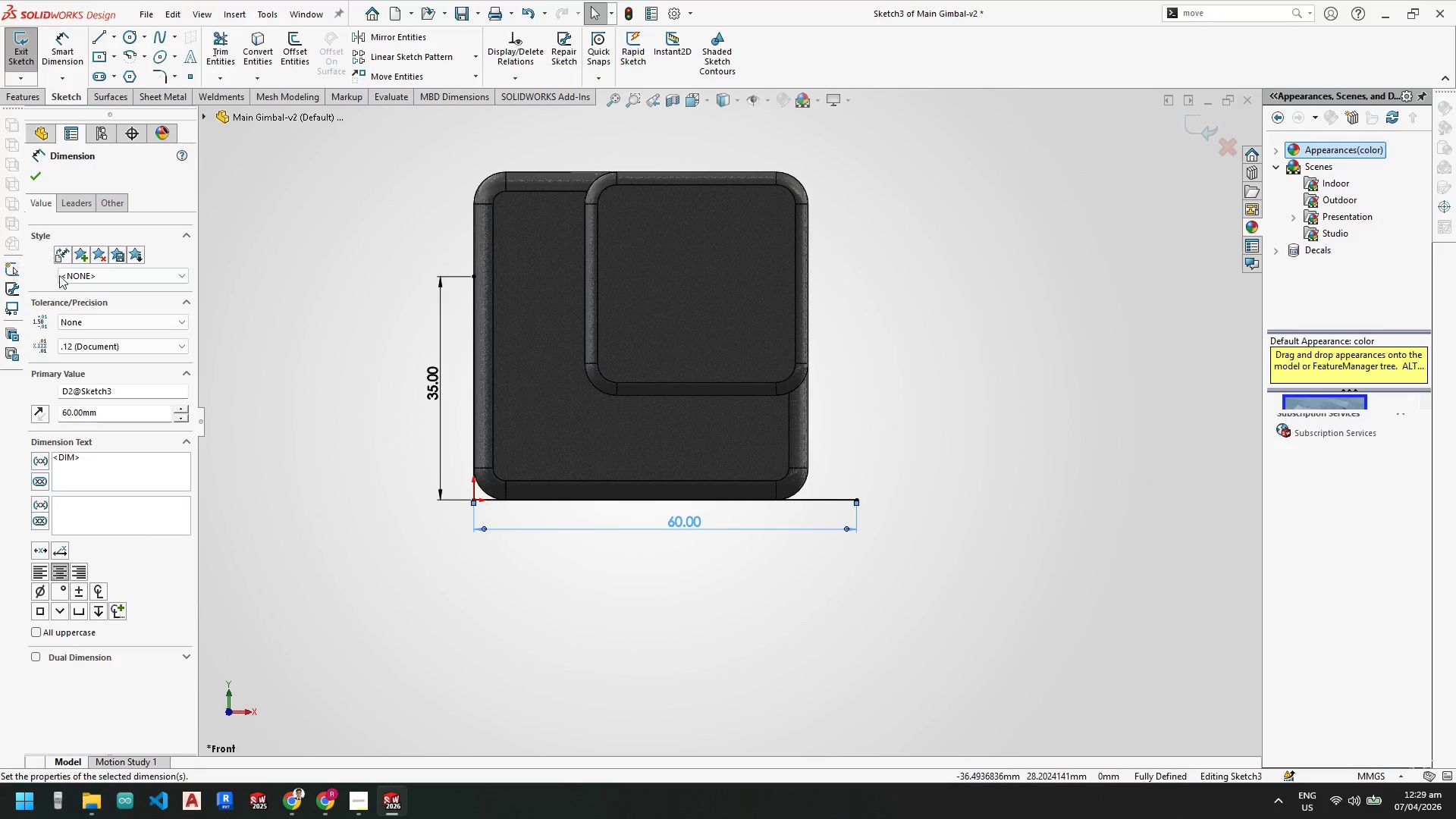 
left_click([36, 175])
 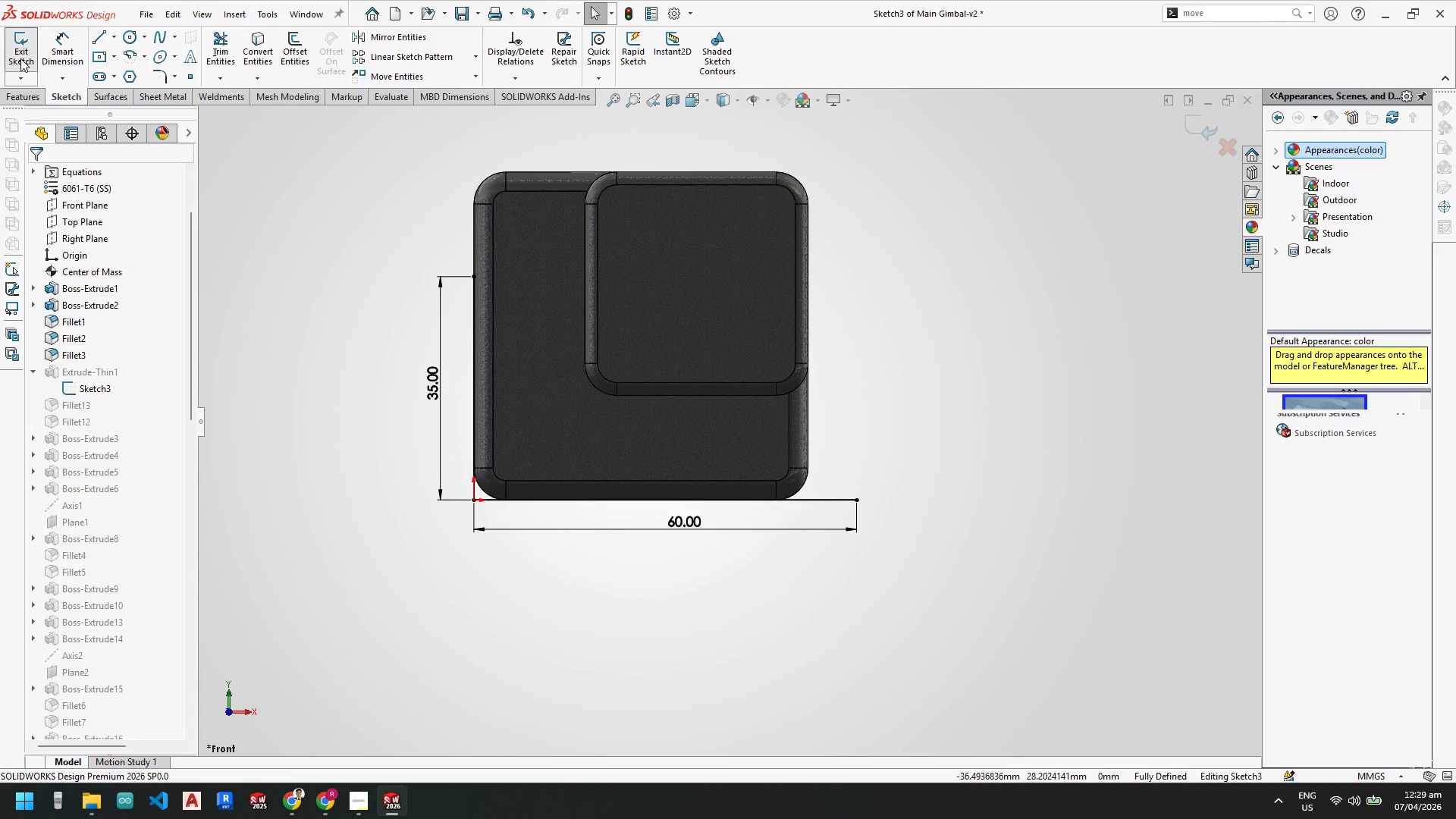 
left_click([20, 58])
 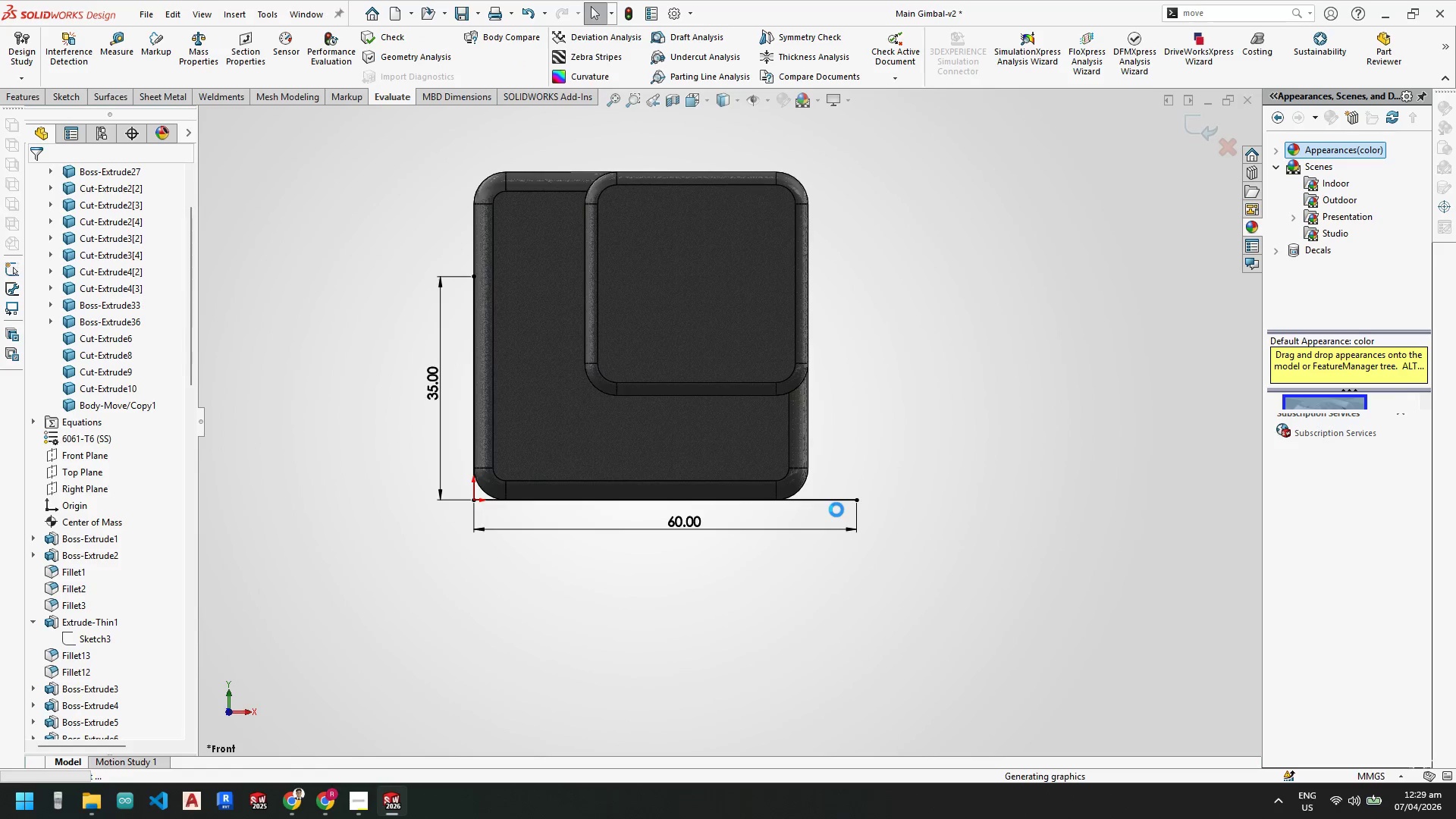 
scroll: coordinate [836, 510], scroll_direction: down, amount: 2.0
 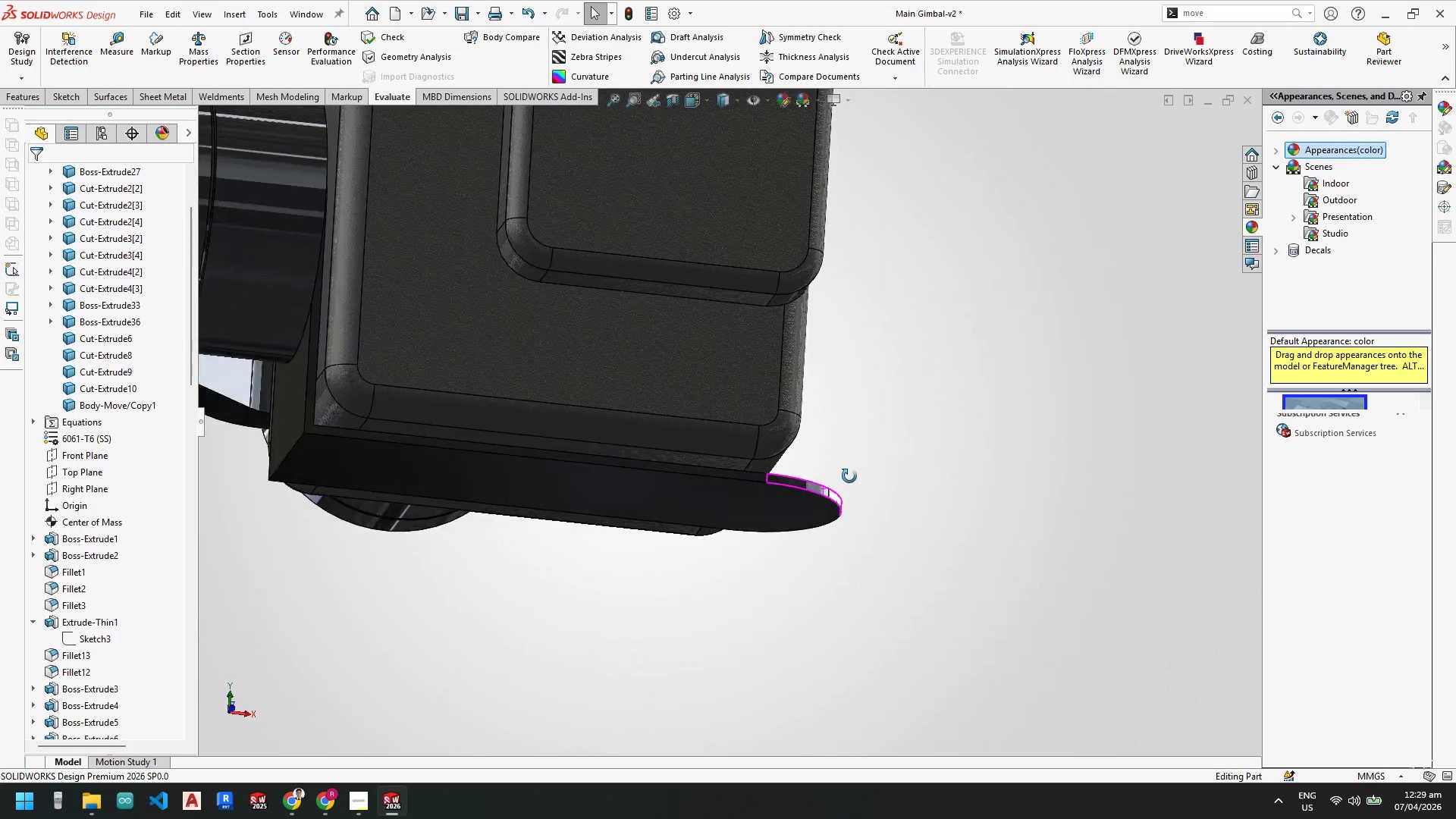 
scroll: coordinate [705, 492], scroll_direction: up, amount: 4.0
 